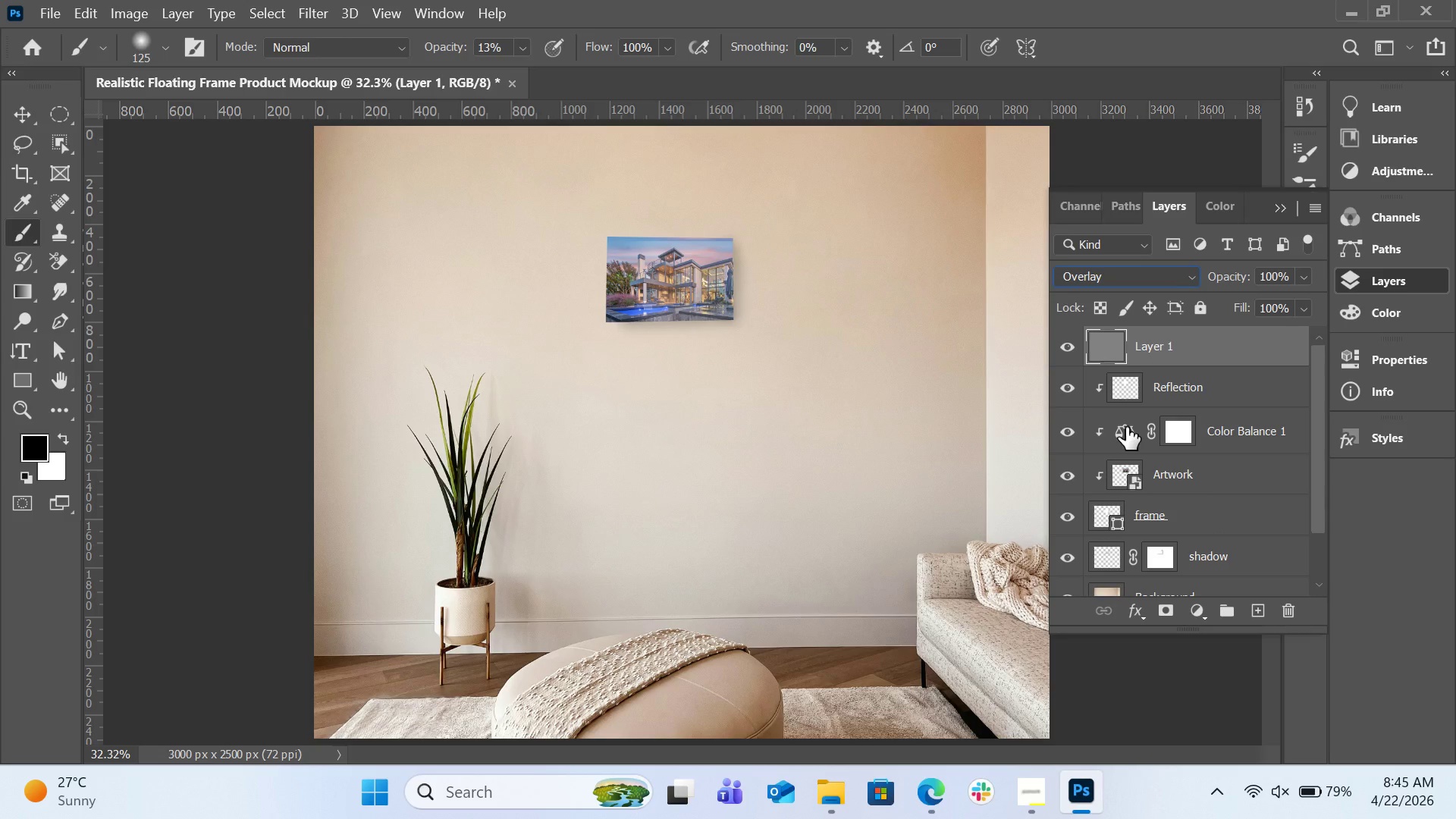 
wait(7.09)
 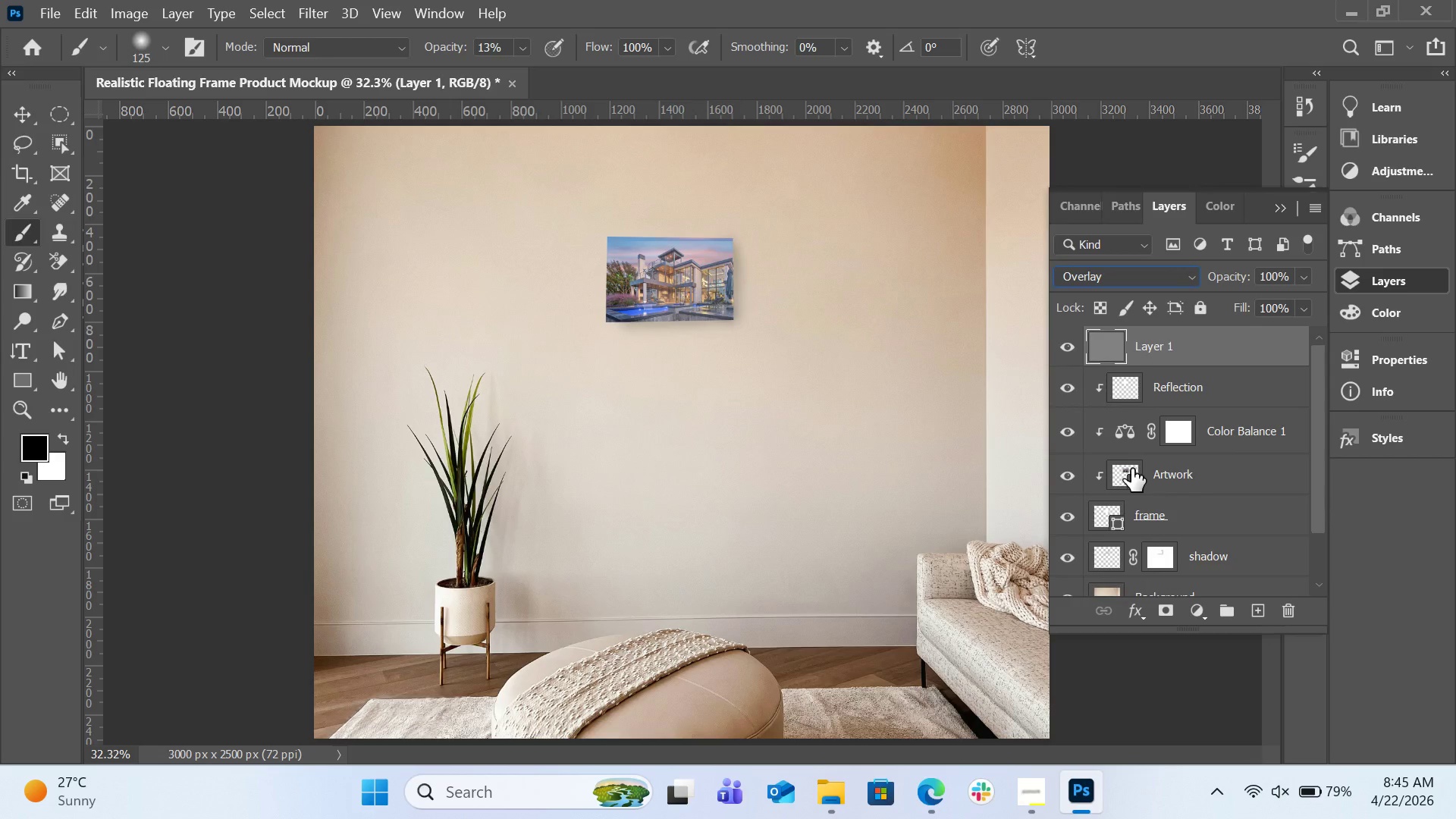 
mouse_move([1100, 396])
 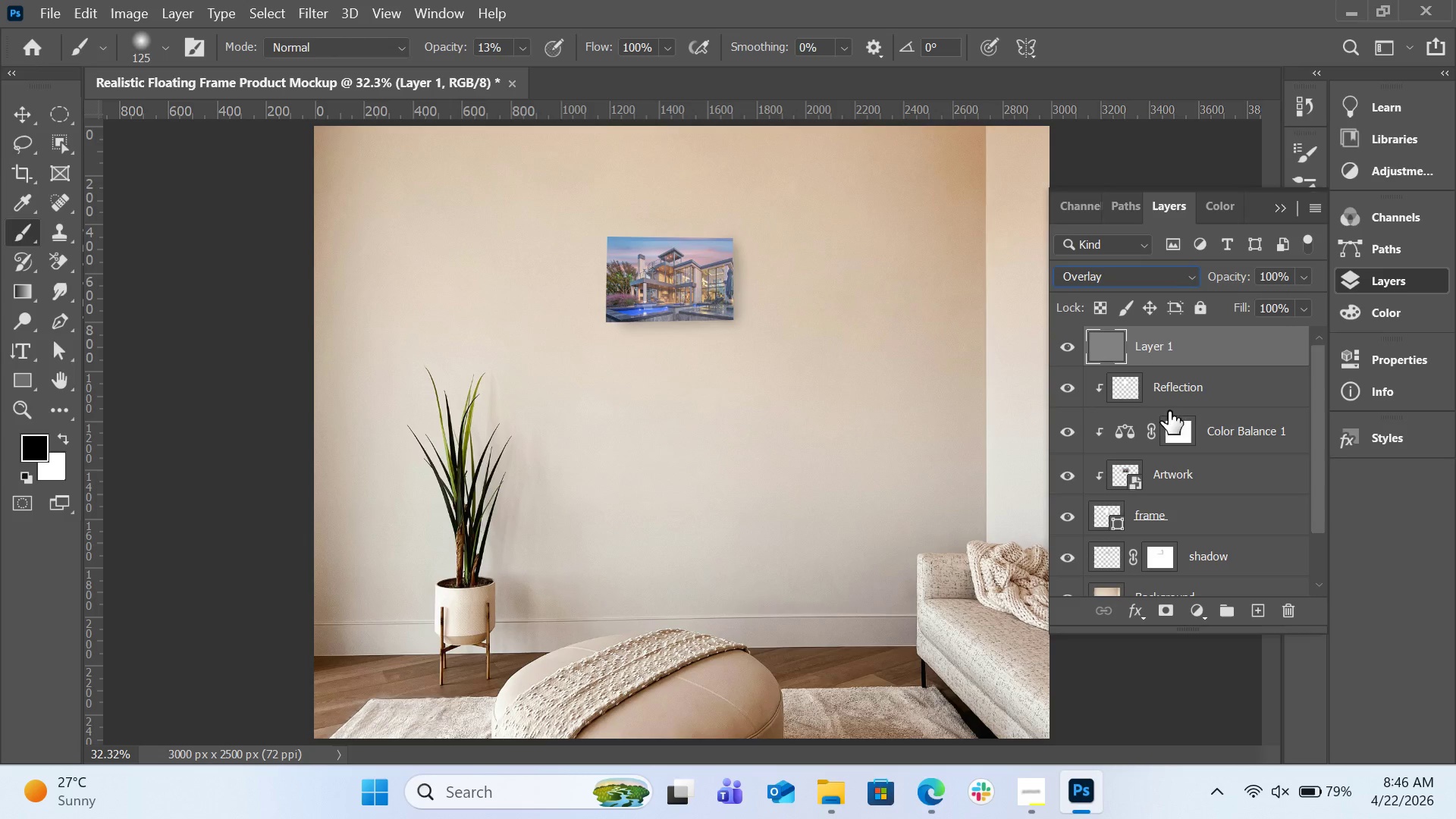 
left_click([1175, 468])
 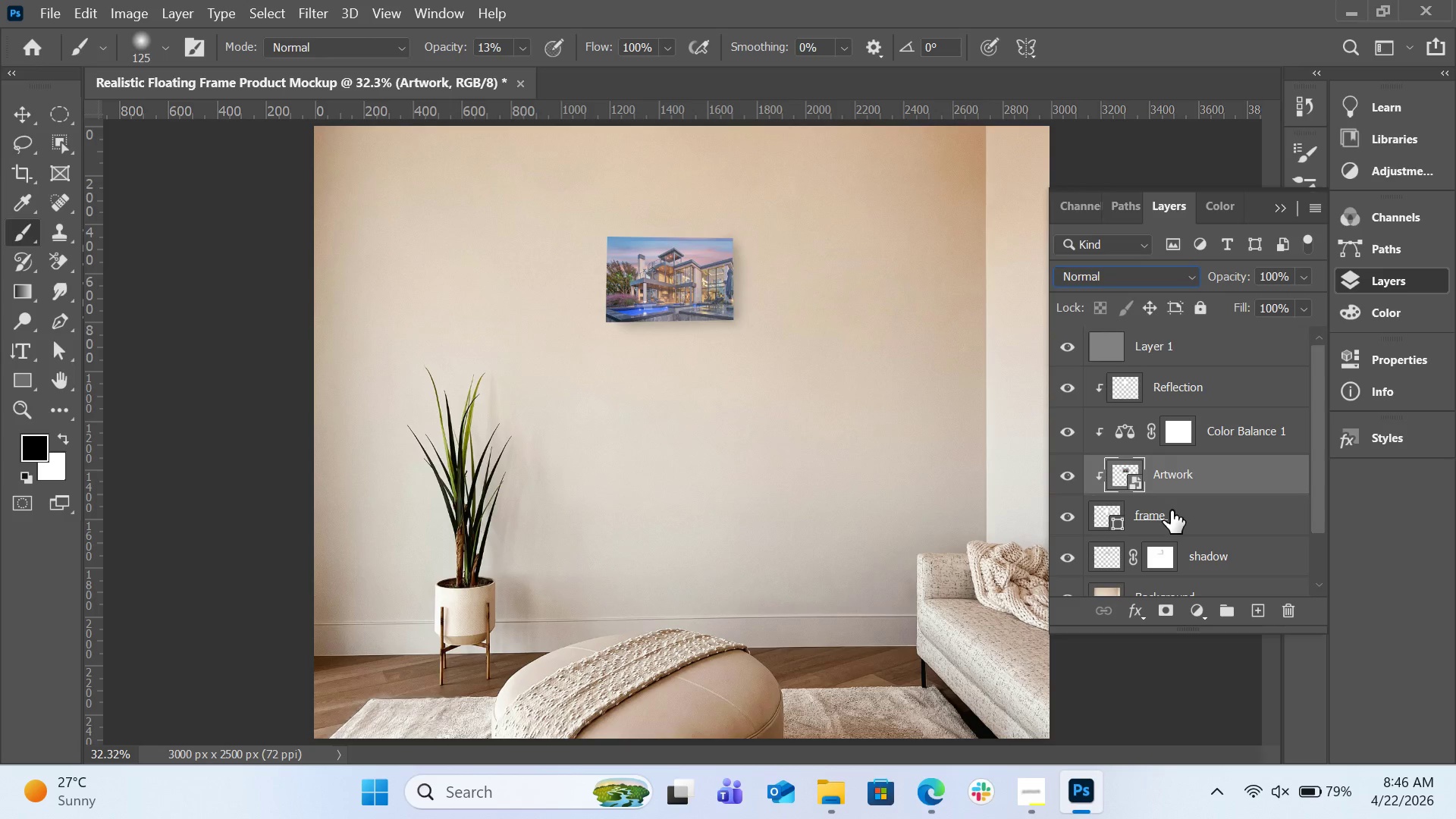 
left_click([1171, 510])
 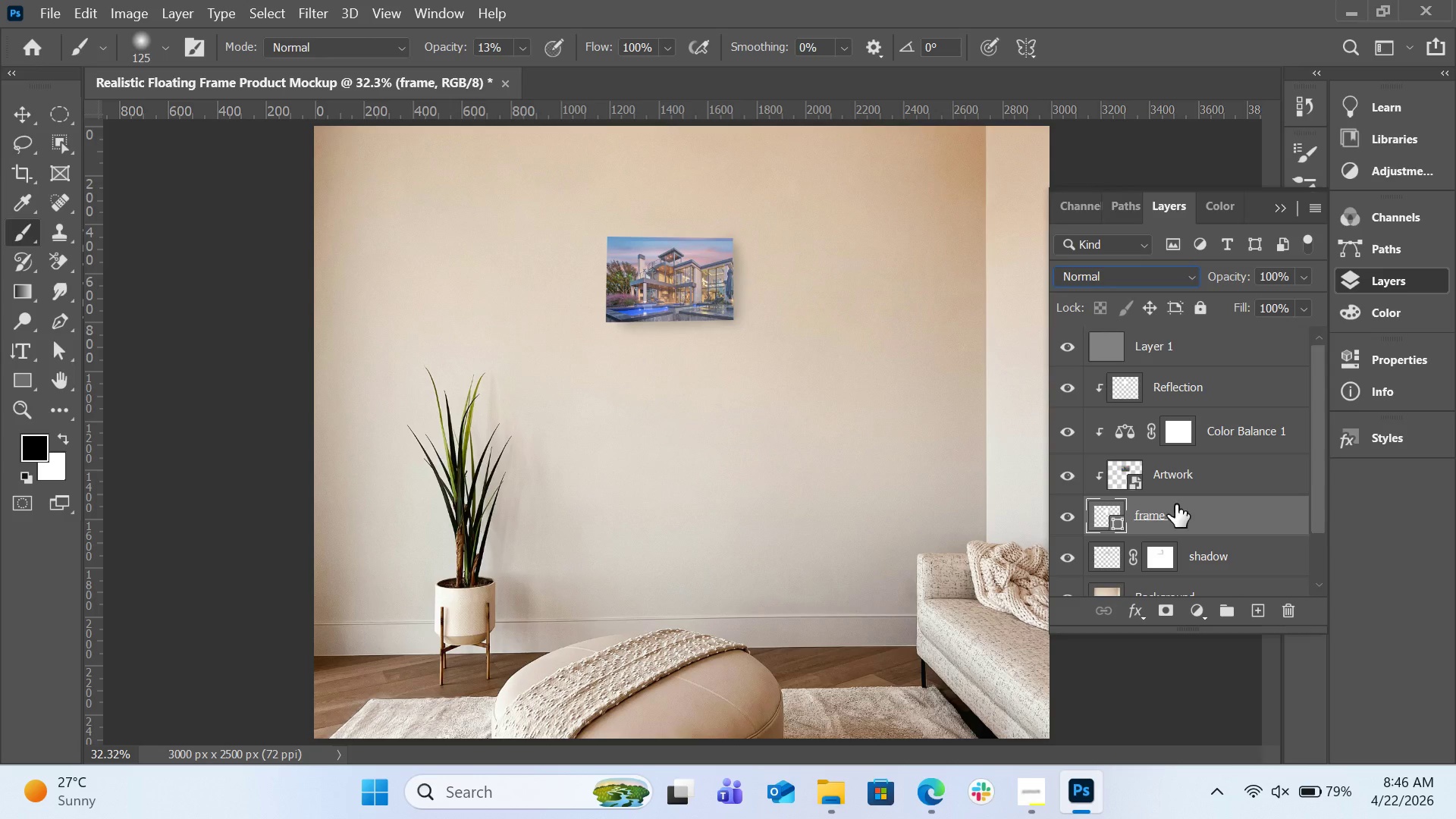 
scroll: coordinate [1214, 553], scroll_direction: down, amount: 1.0
 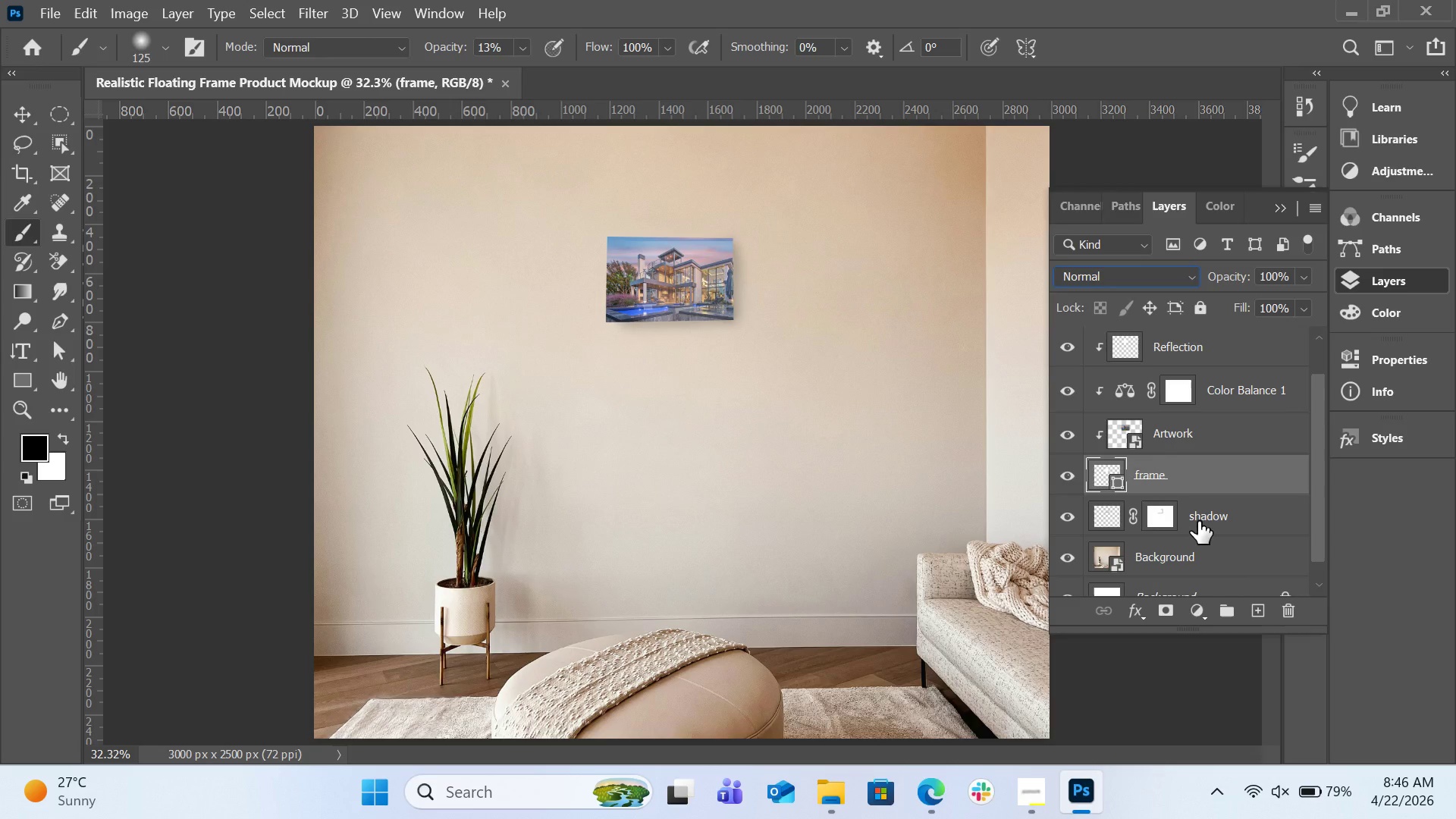 
left_click([1198, 521])
 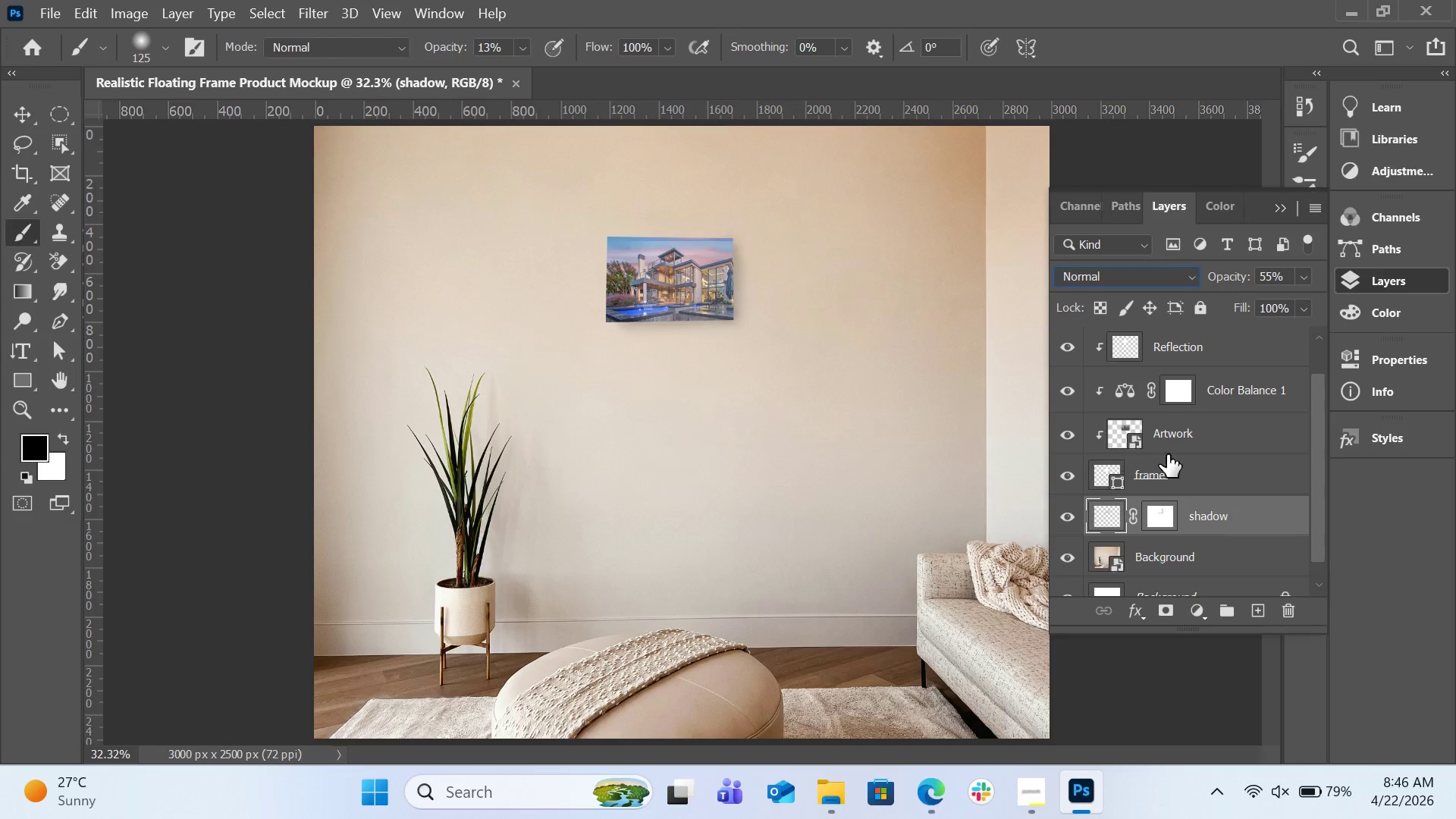 
wait(5.34)
 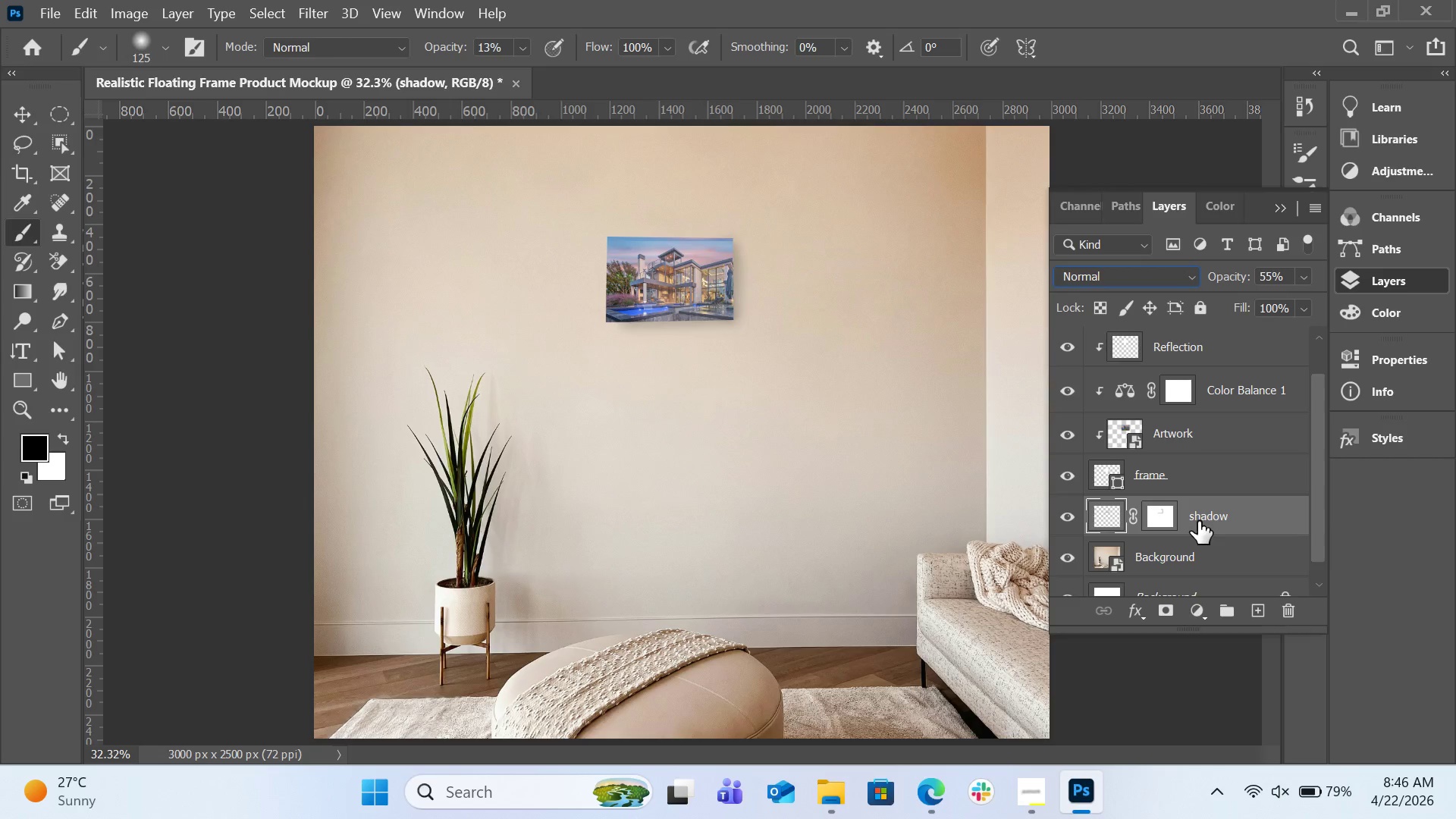 
left_click([1181, 464])
 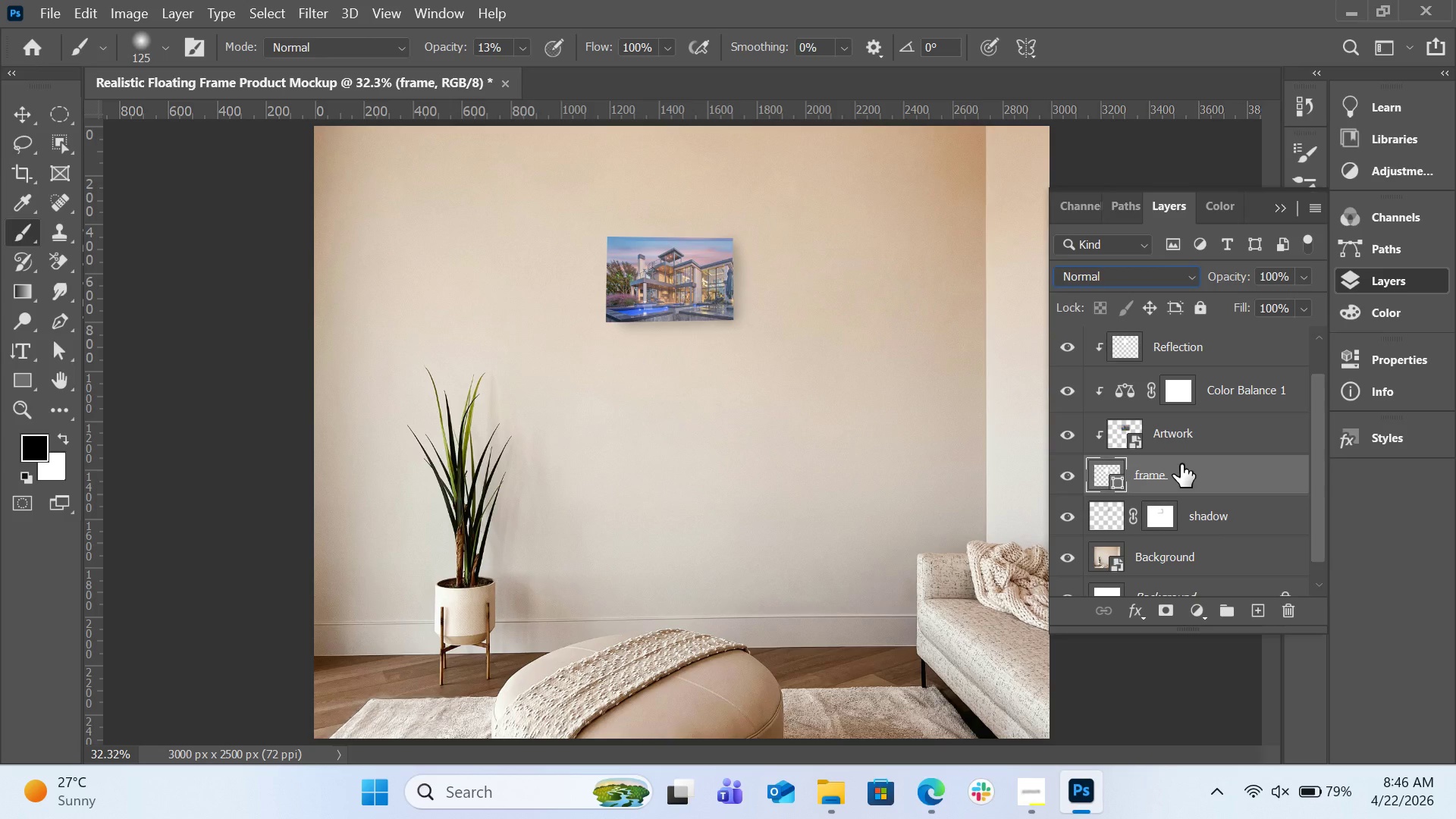 
key(Control+Equal)
 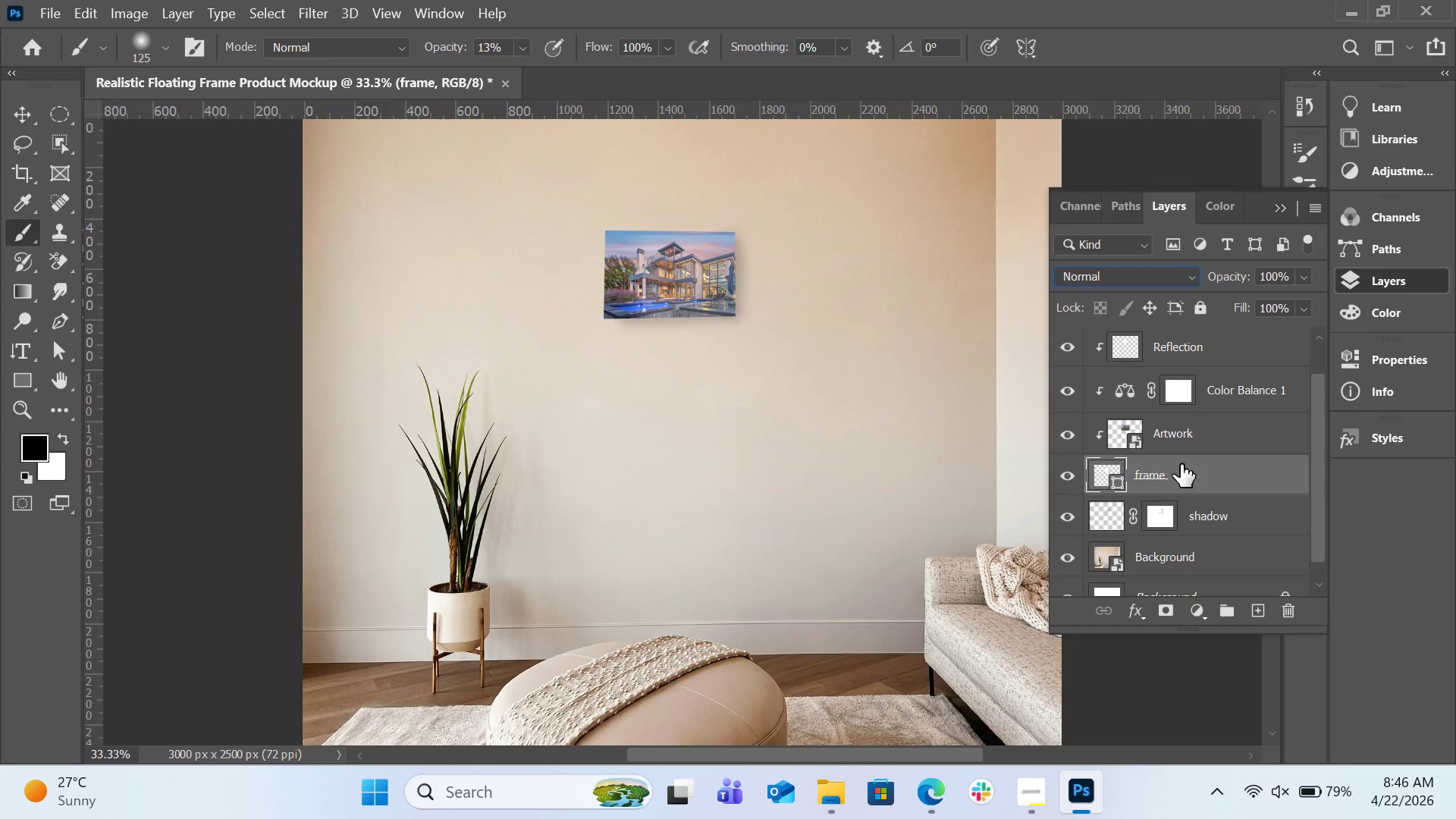 
key(Control+Equal)
 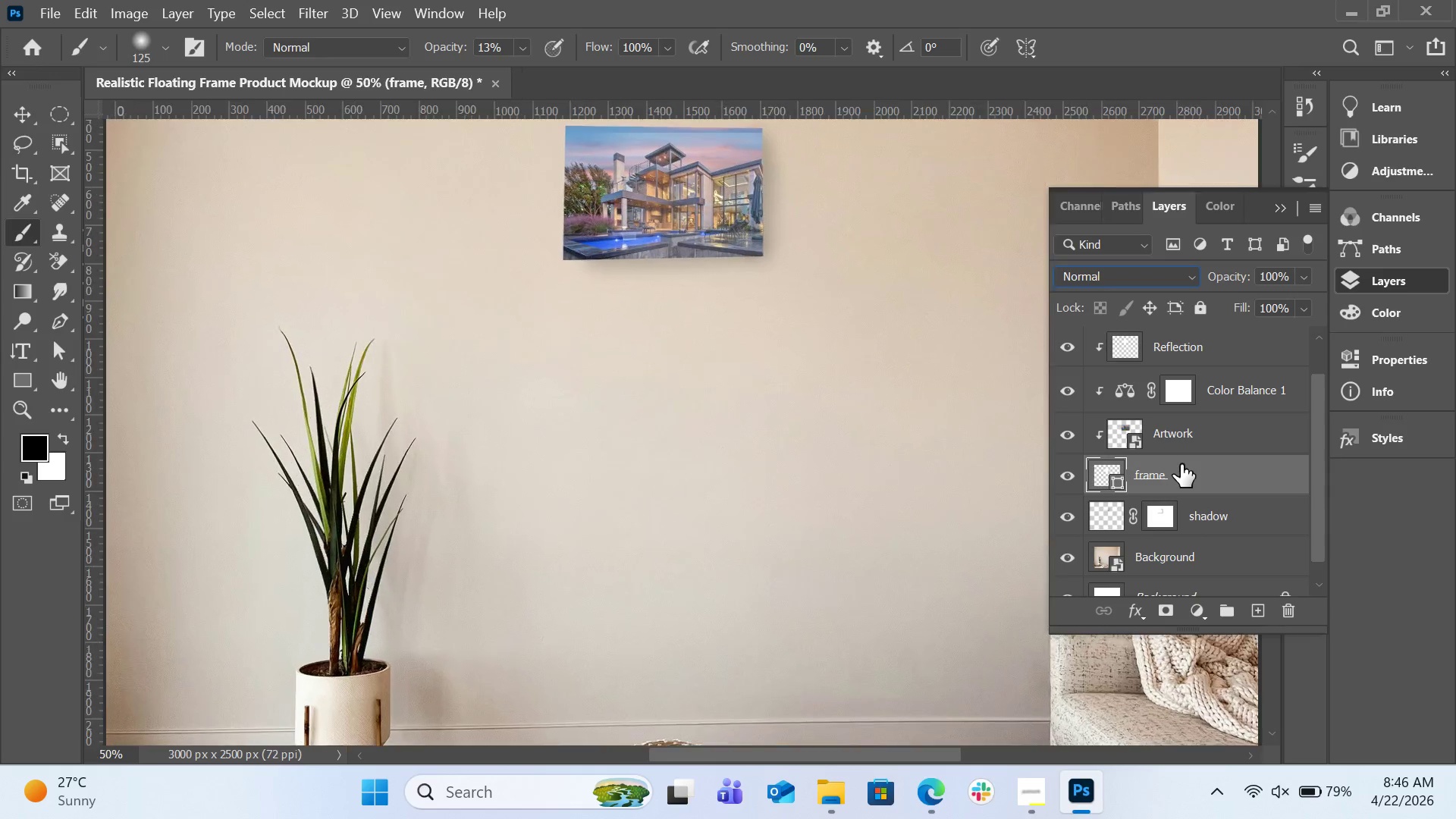 
key(Control+Equal)
 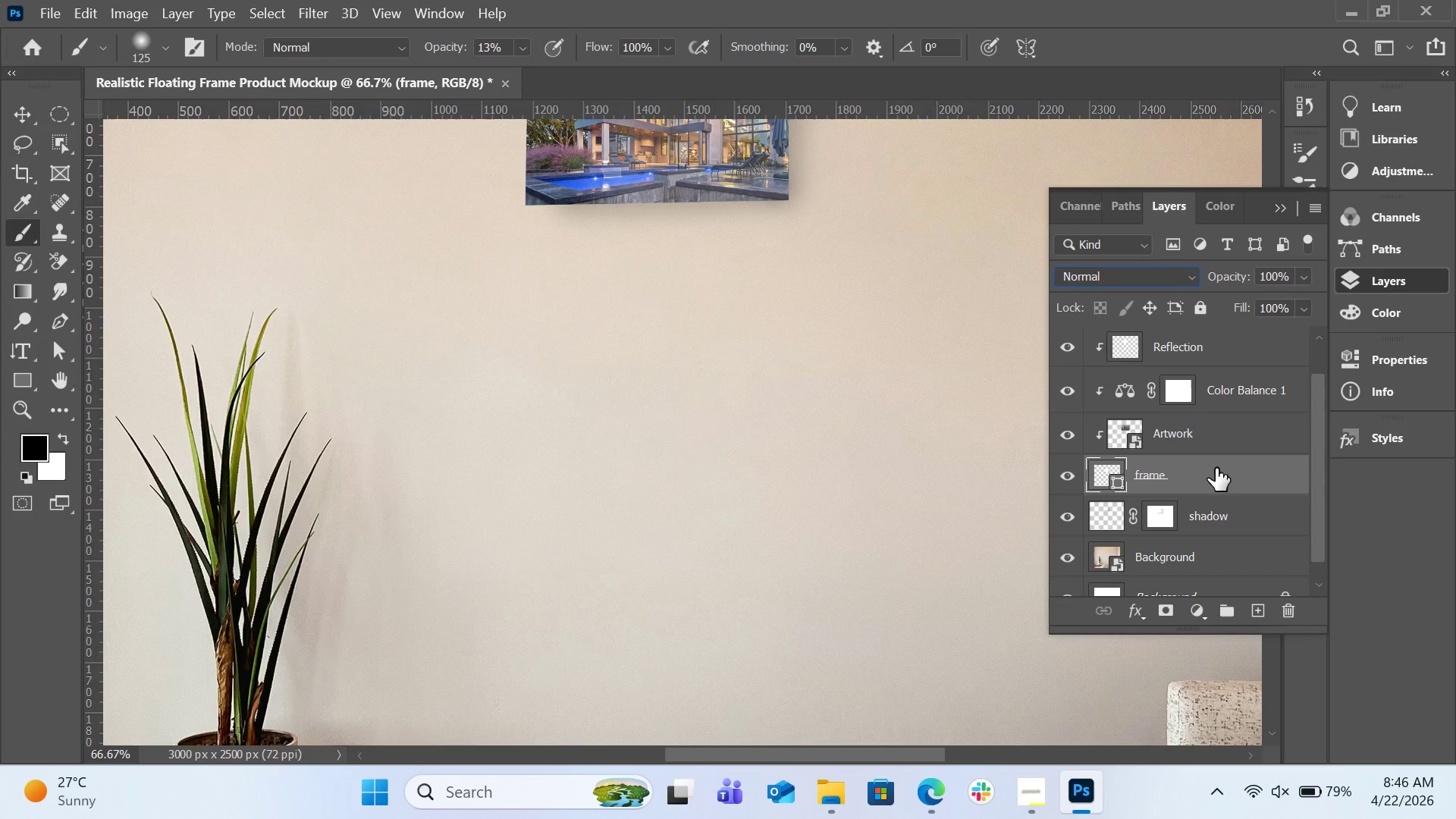 
left_click([1187, 440])
 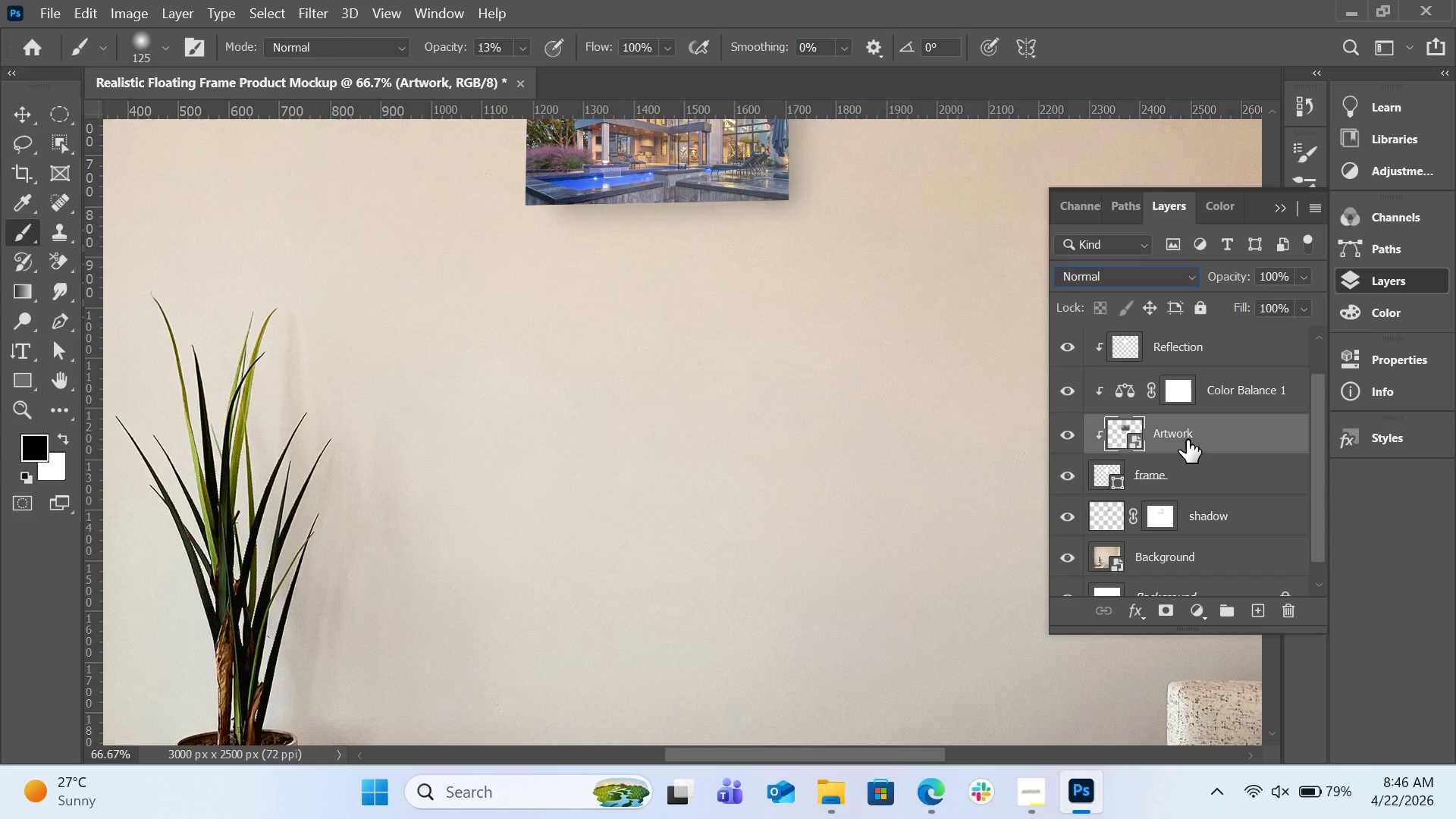 
hold_key(key=AltLeft, duration=3.53)
left_click([1230, 456])
 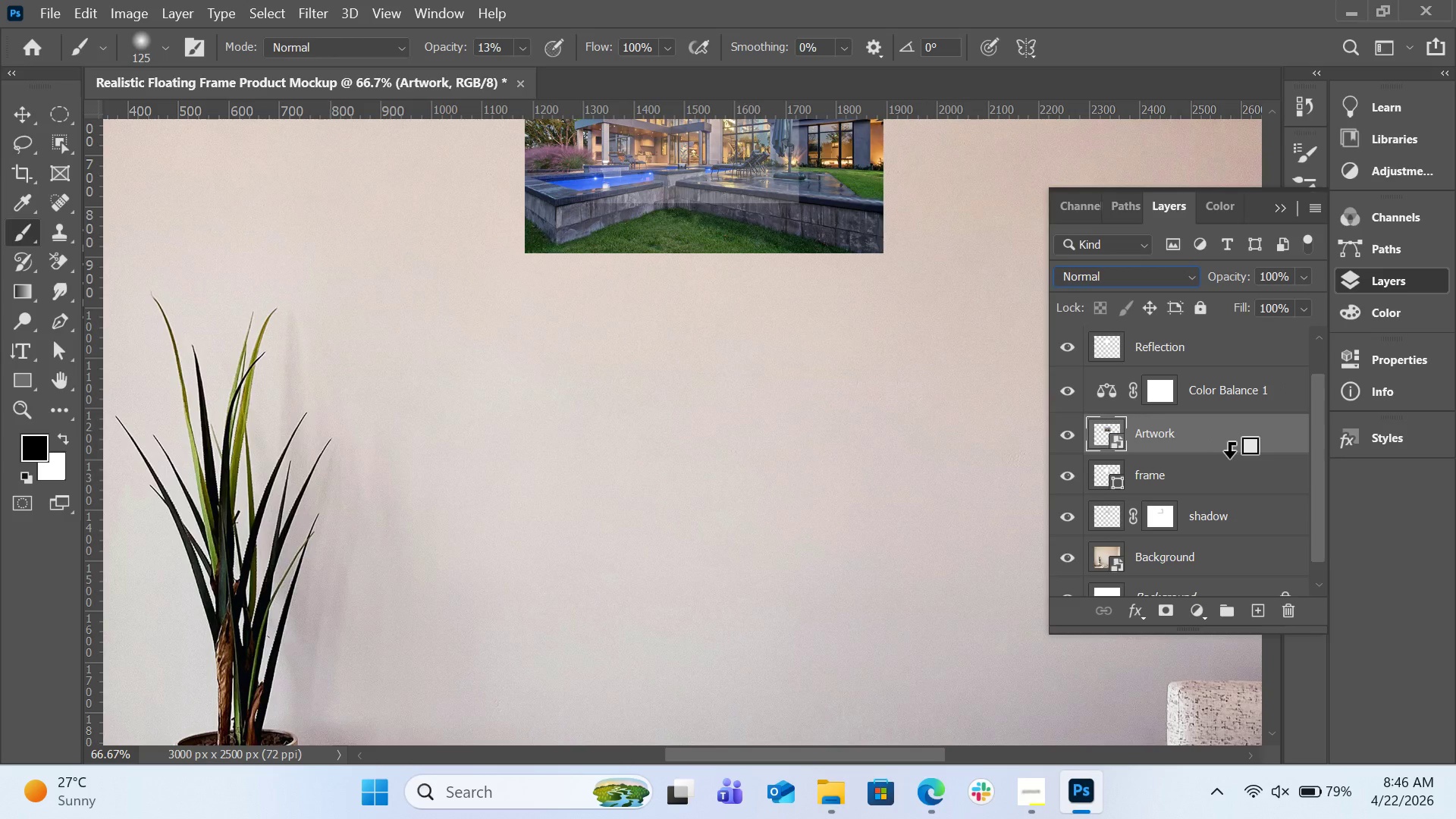 
left_click([1230, 456])
 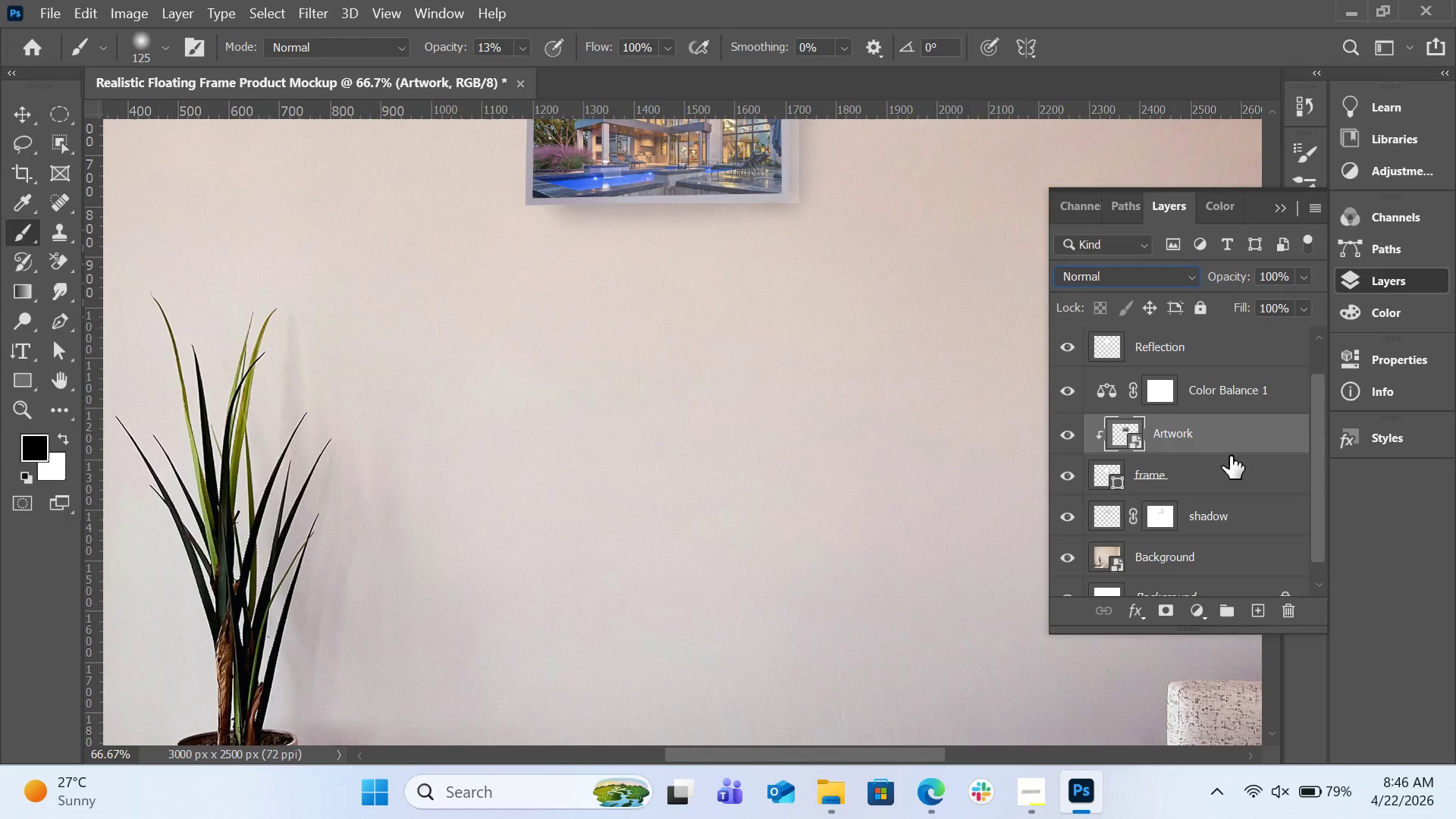 
scroll: coordinate [1000, 438], scroll_direction: up, amount: 4.0
 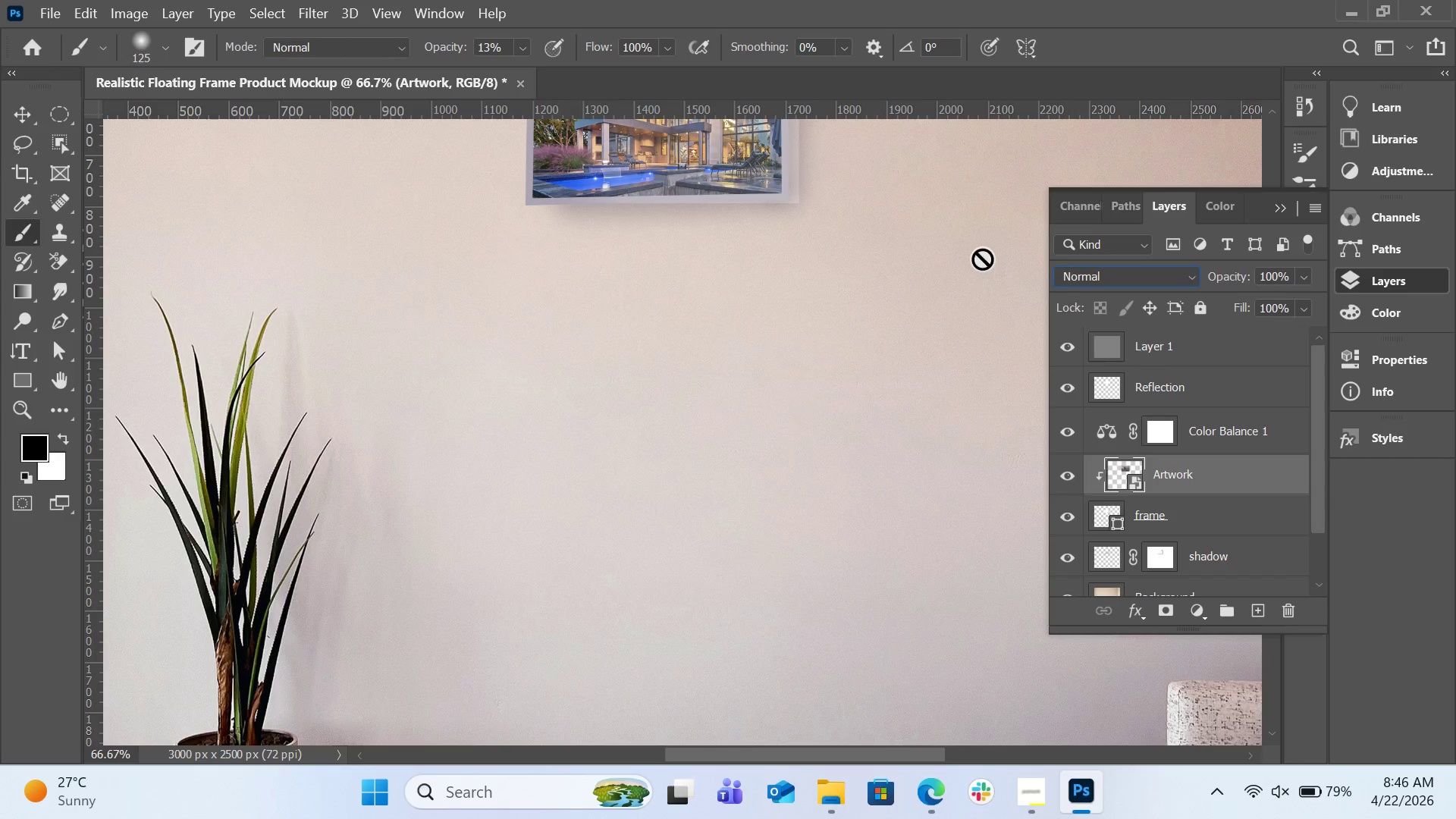 
key(H)
 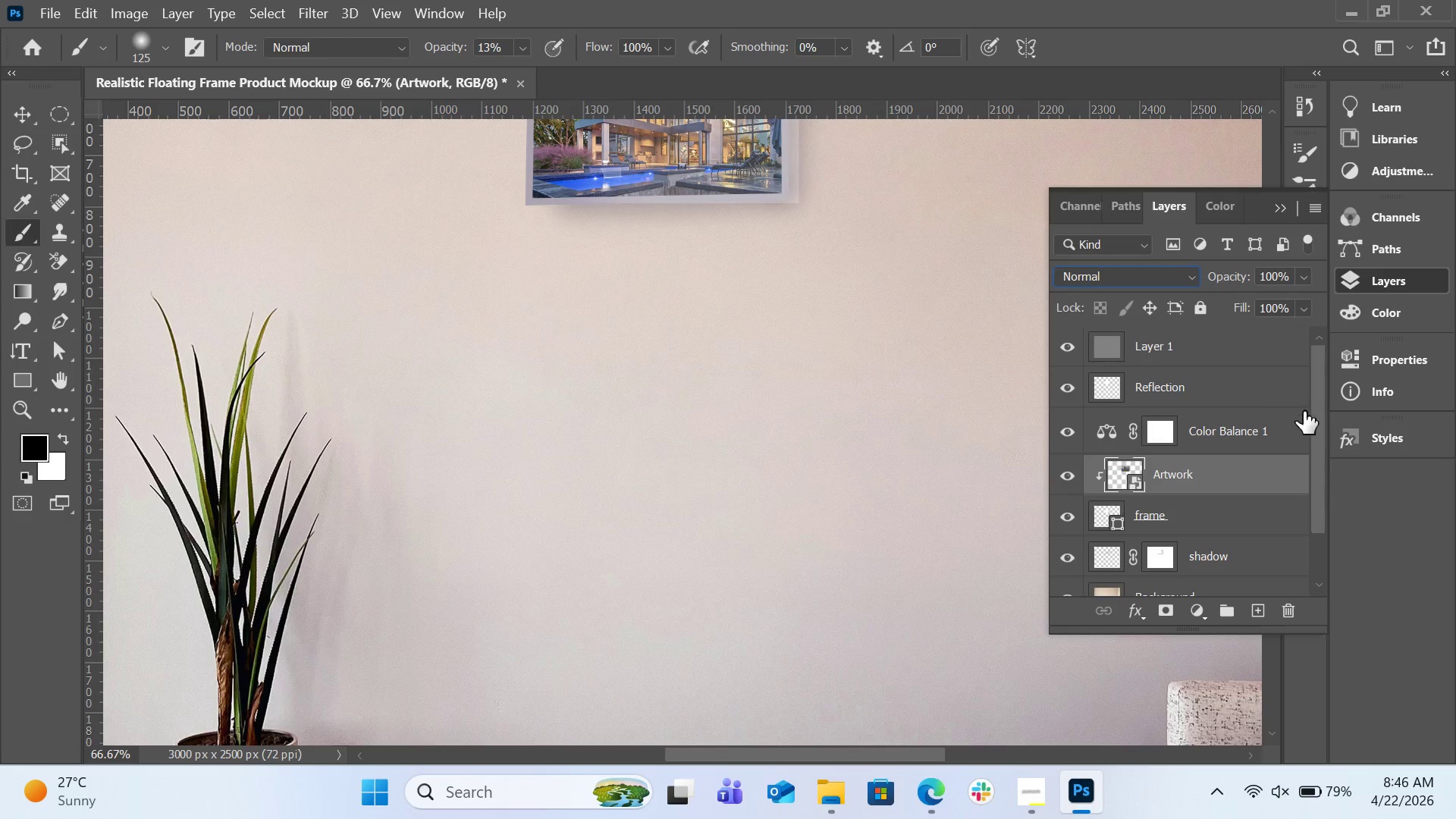 
left_click_drag(start_coordinate=[1313, 419], to_coordinate=[1310, 381])
 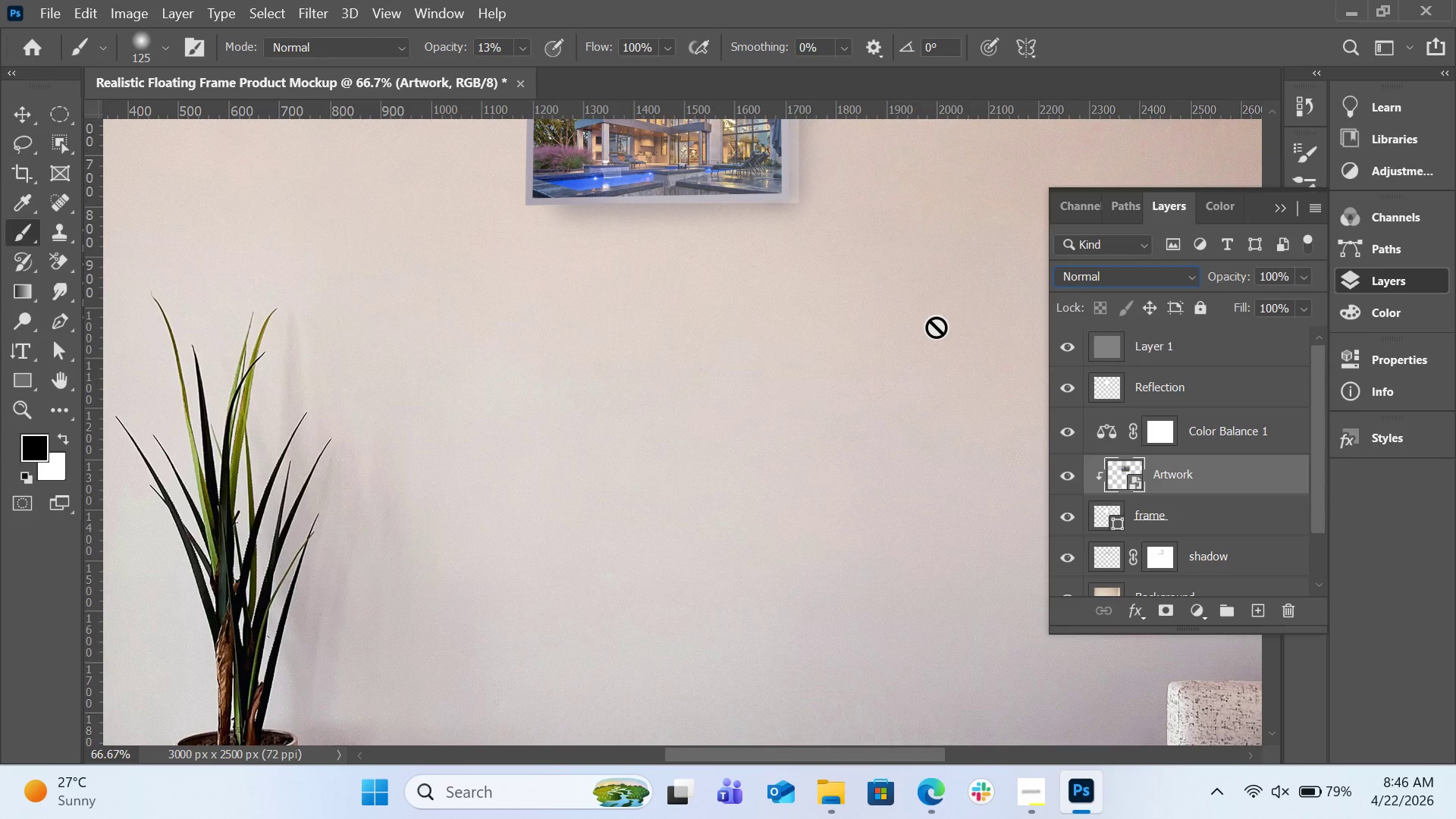 
key(H)
 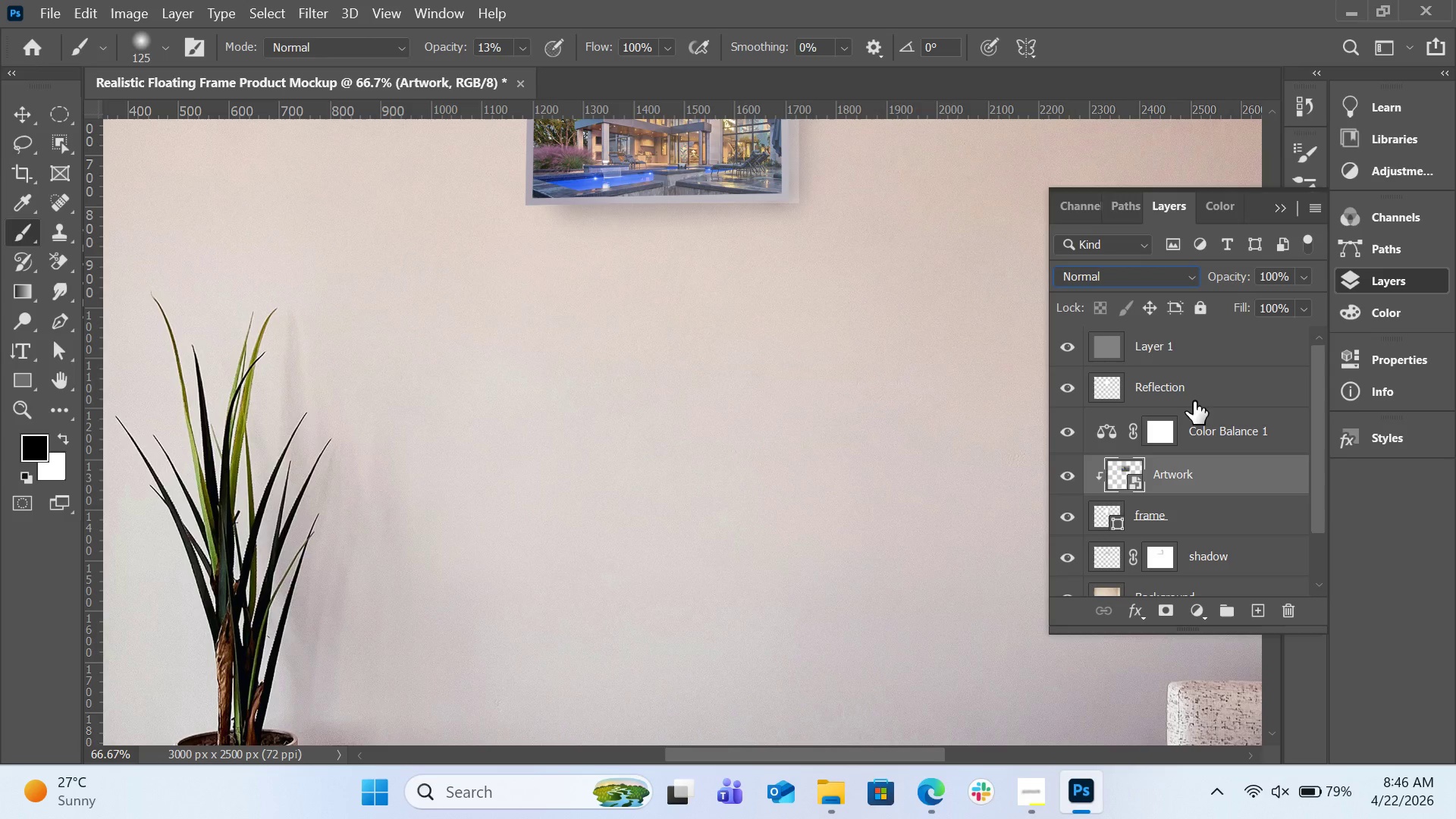 
left_click([1194, 386])
 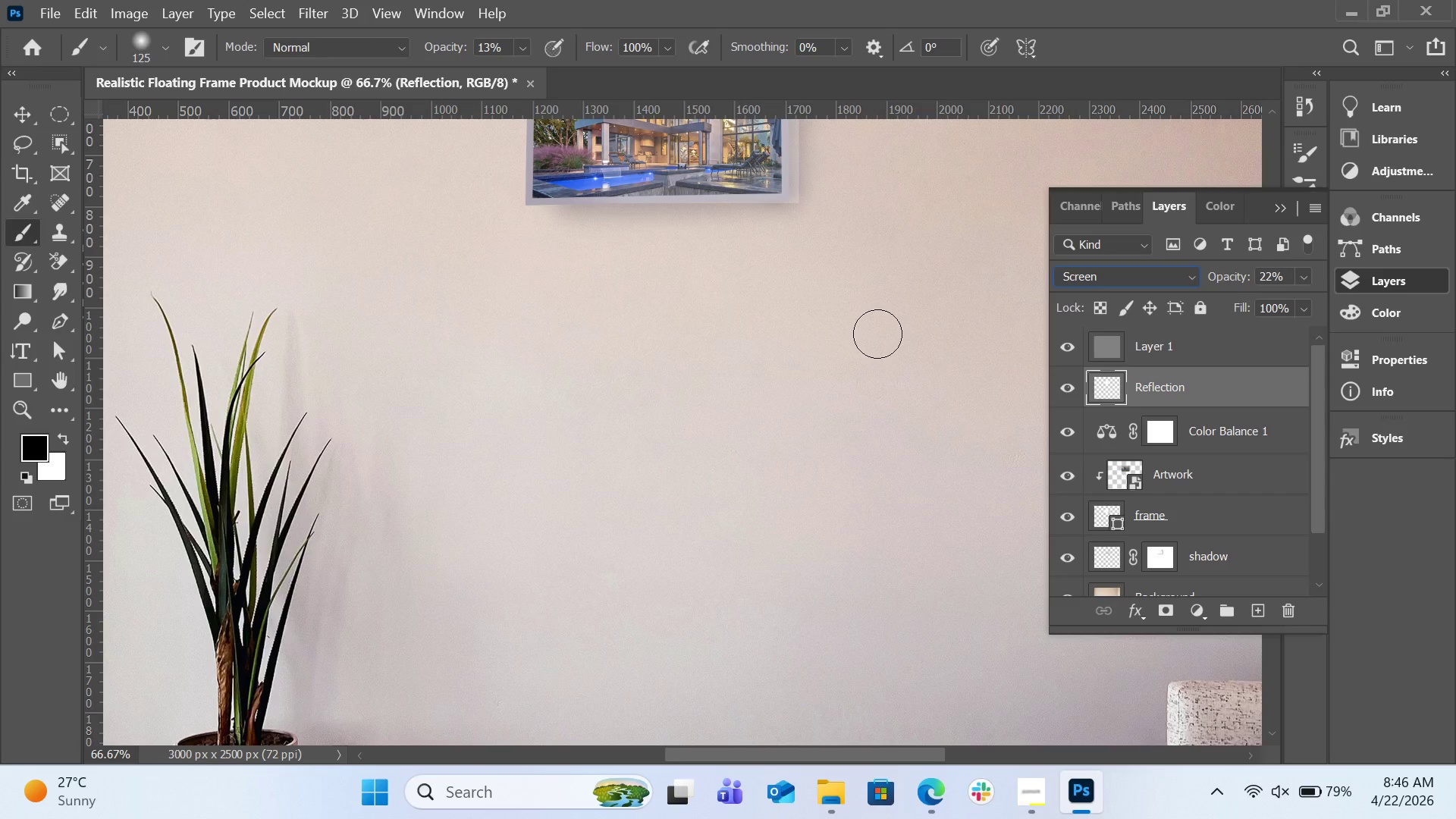 
hold_key(key=H, duration=0.67)
 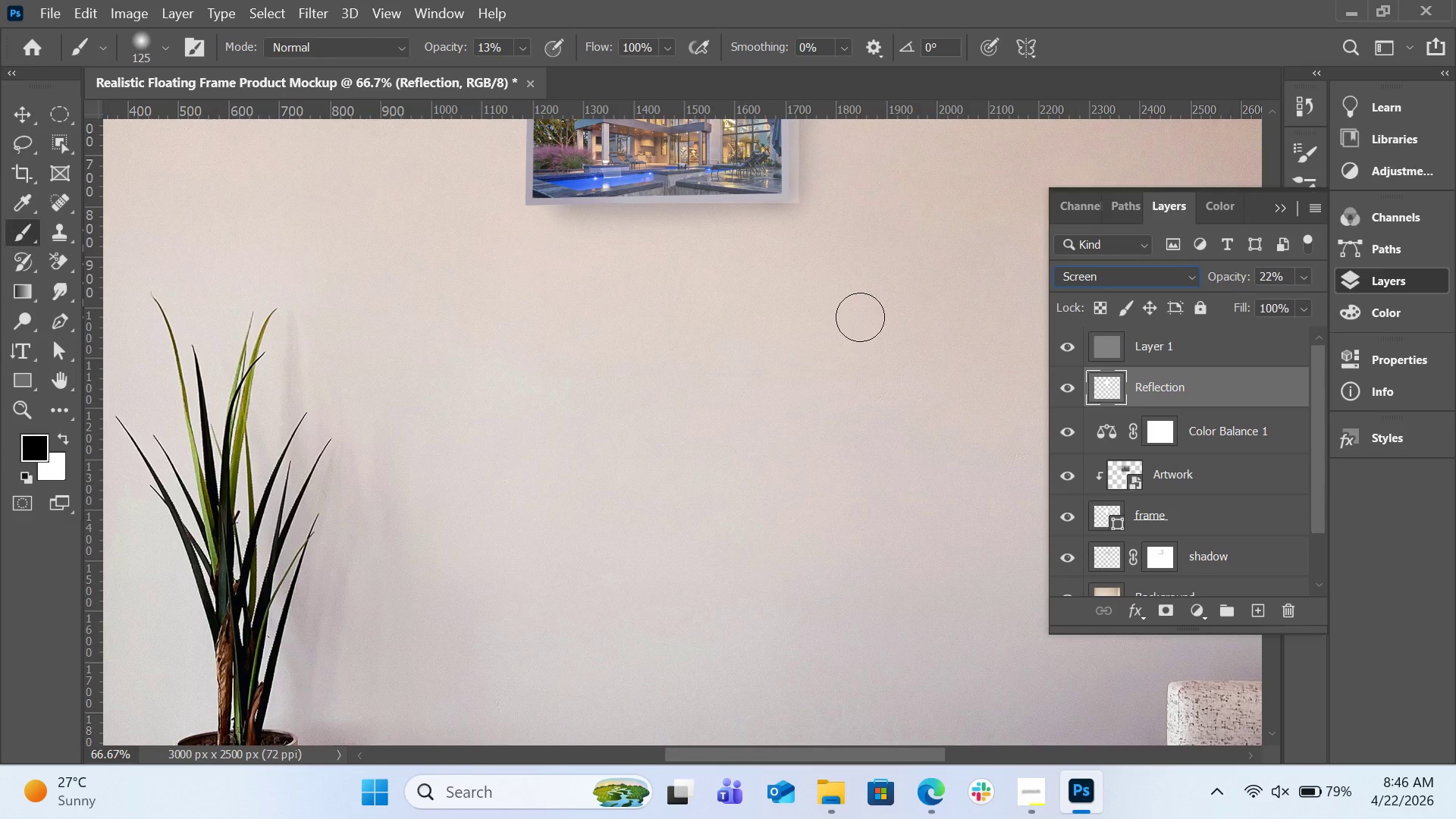 
scroll: coordinate [1198, 450], scroll_direction: up, amount: 5.0
 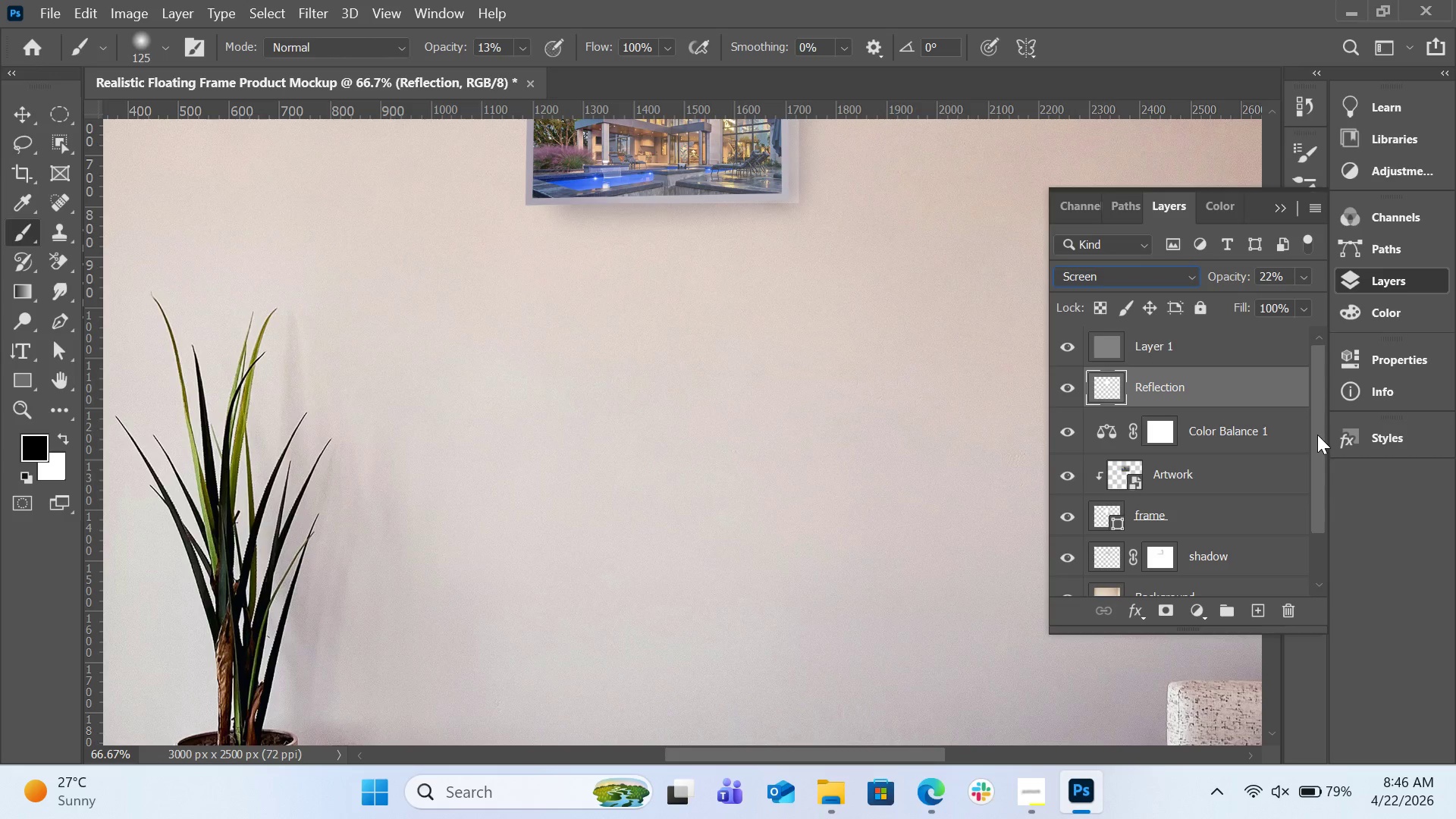 
left_click_drag(start_coordinate=[1317, 435], to_coordinate=[1315, 390])
 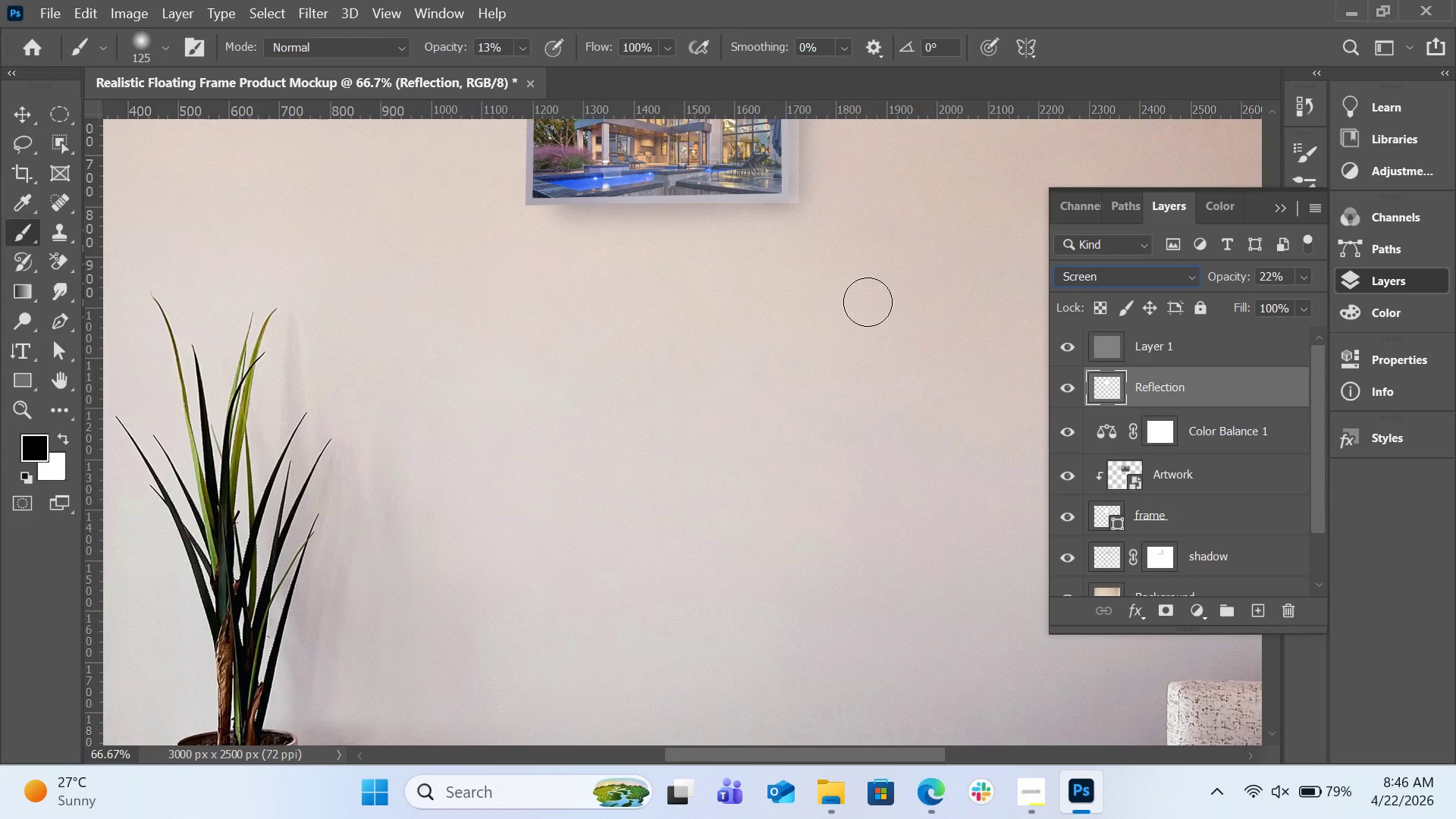 
key(Control+Minus)
 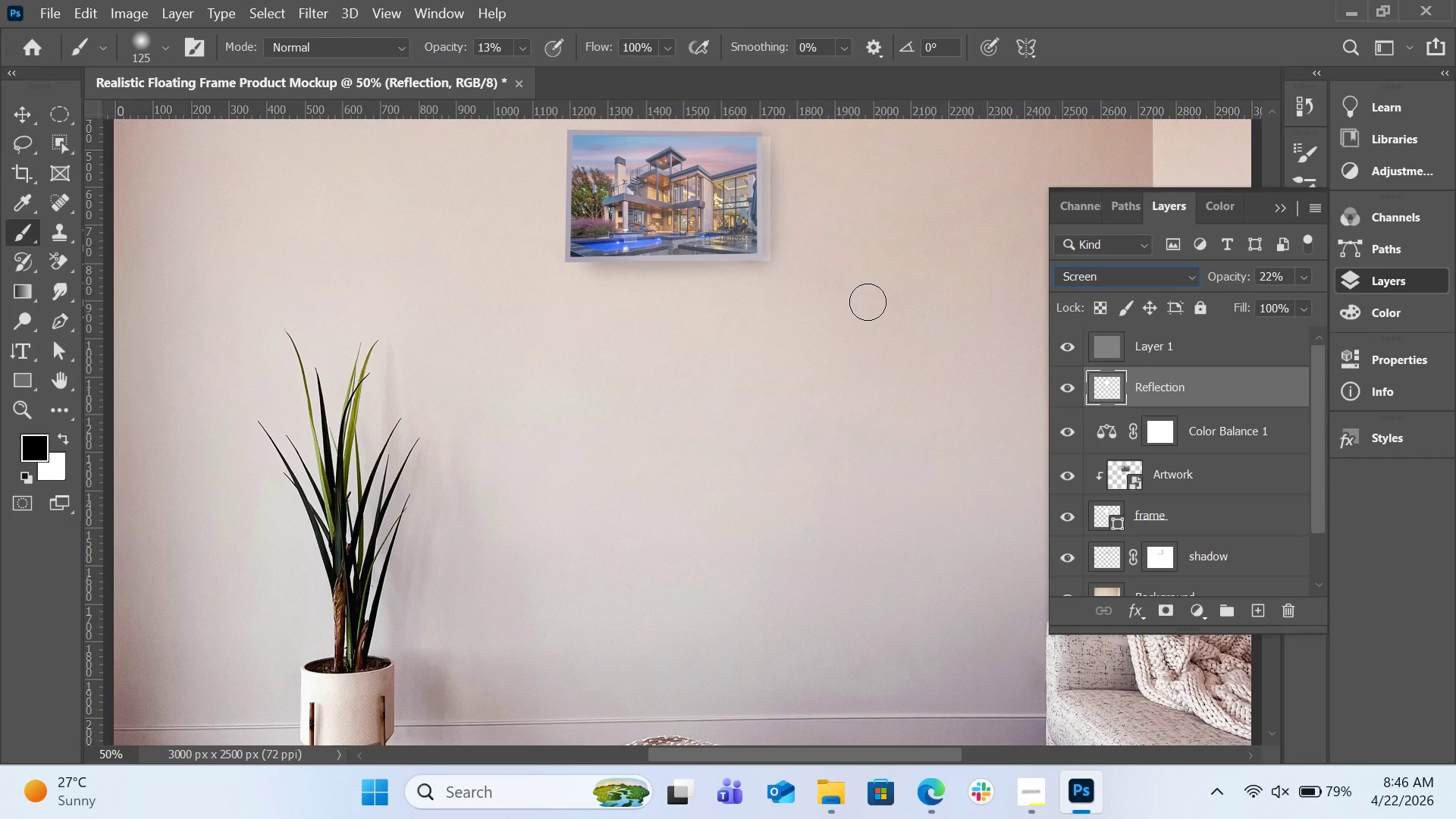 
key(H)
 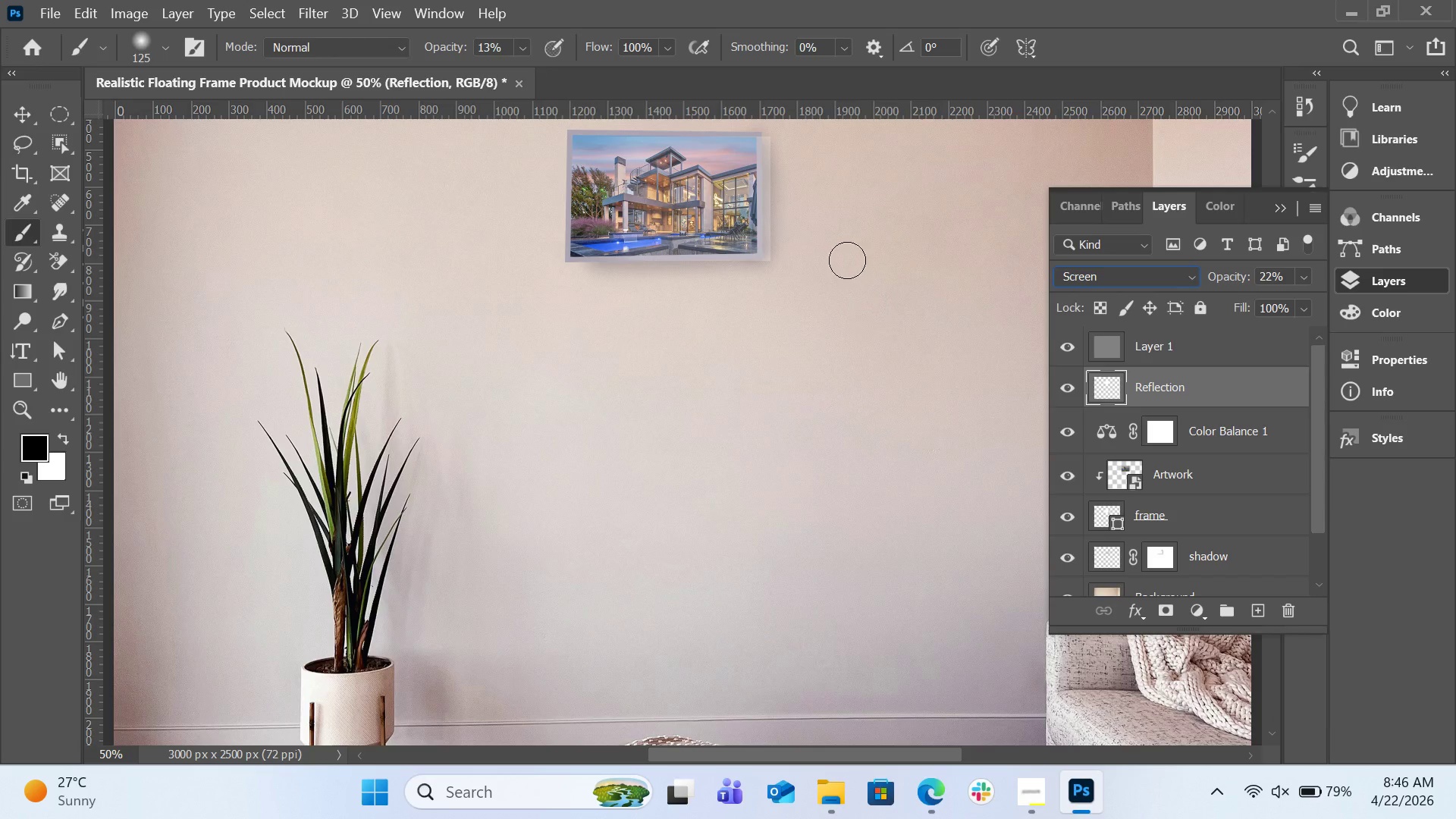 
hold_key(key=H, duration=0.36)
 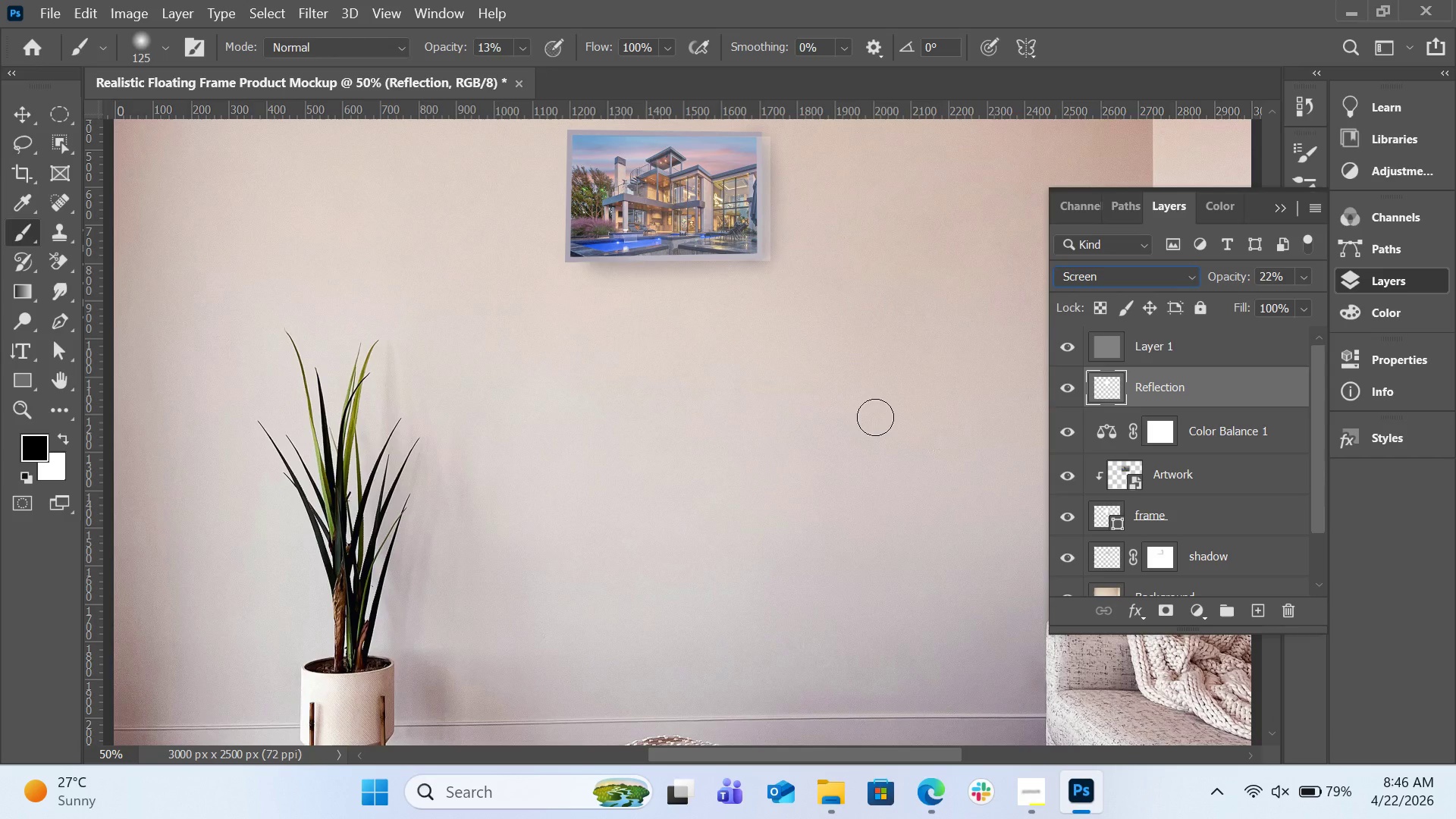 
key(H)
 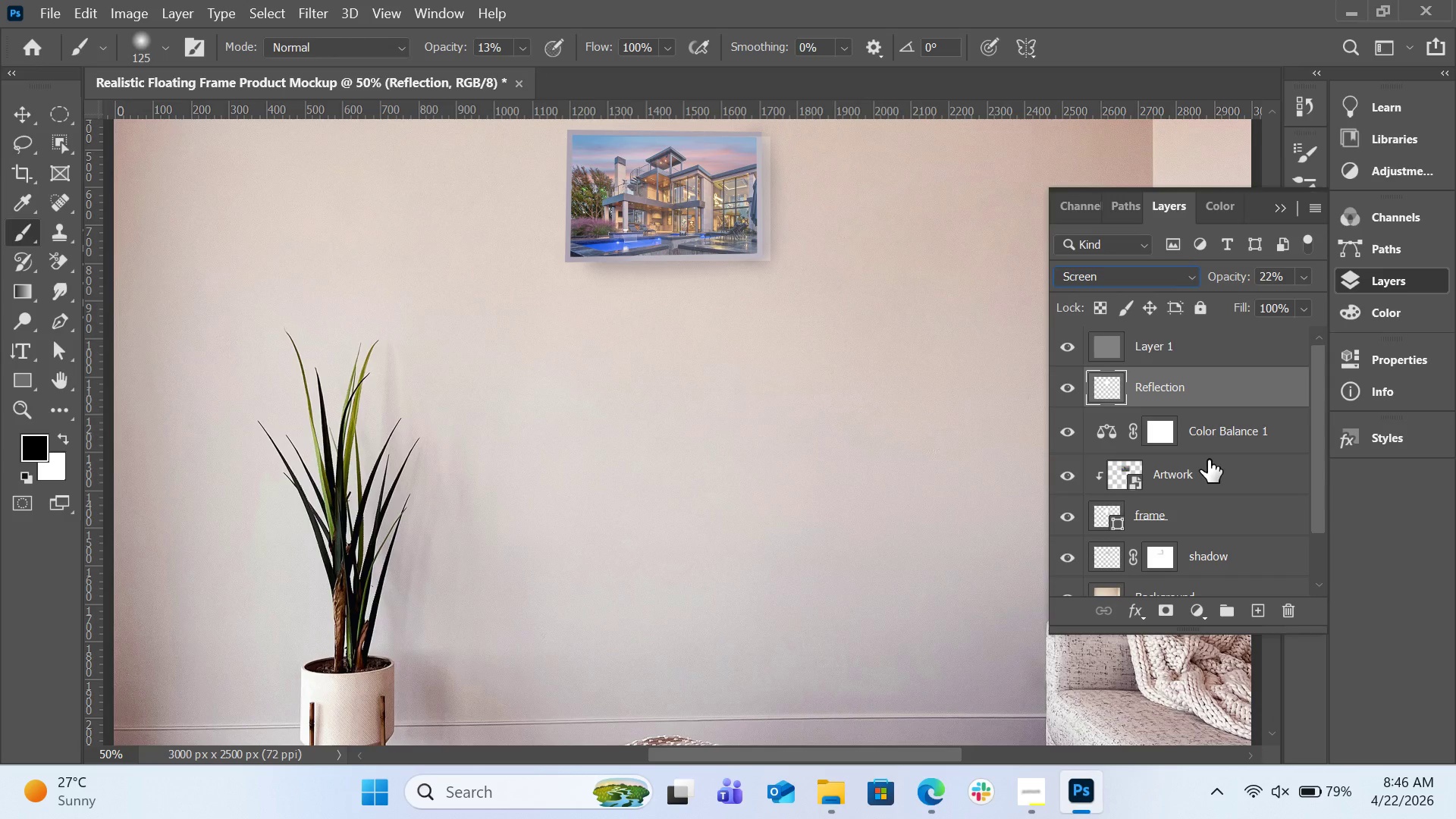 
wait(5.52)
 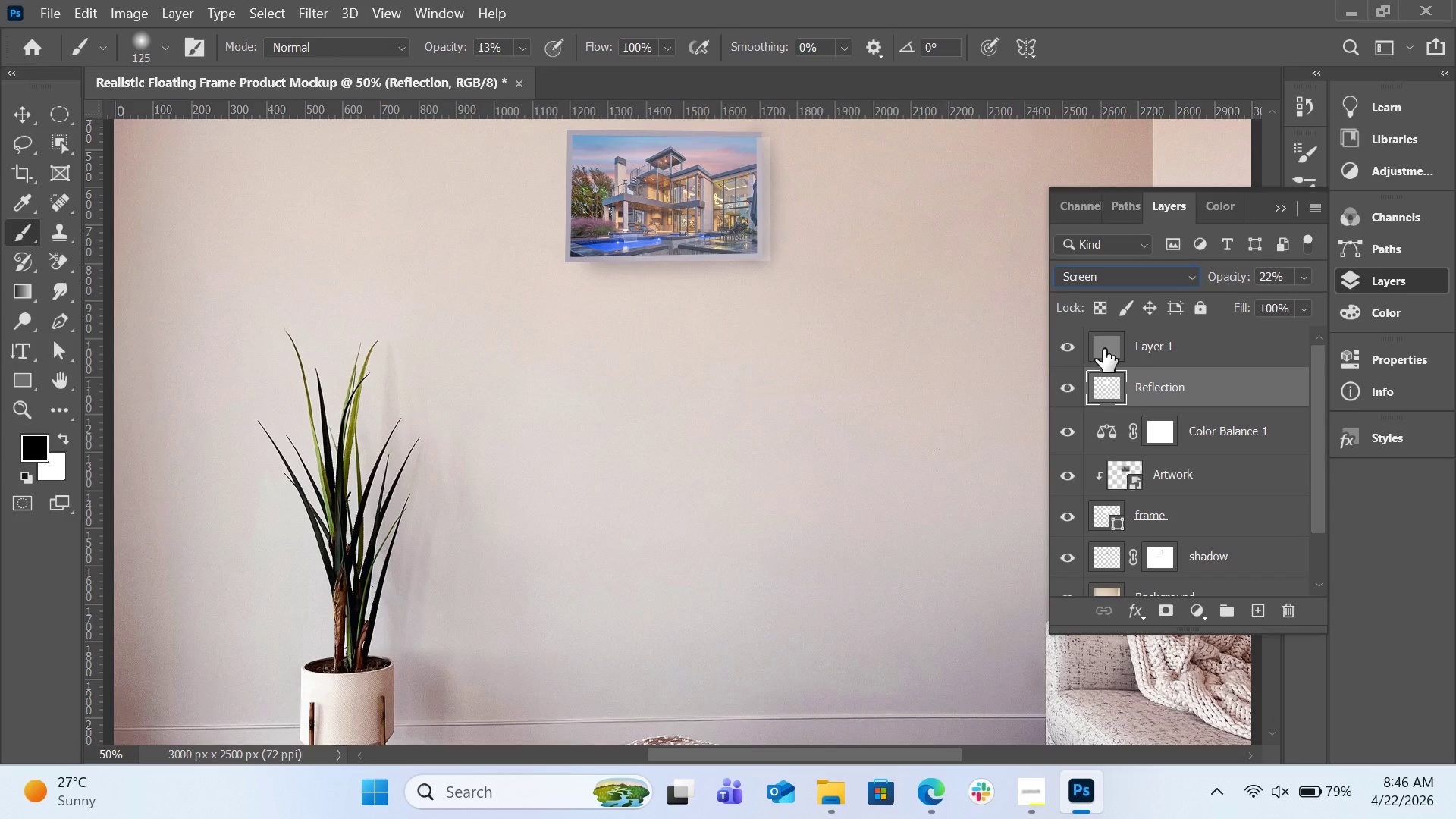 
left_click_drag(start_coordinate=[1181, 384], to_coordinate=[1205, 387])
 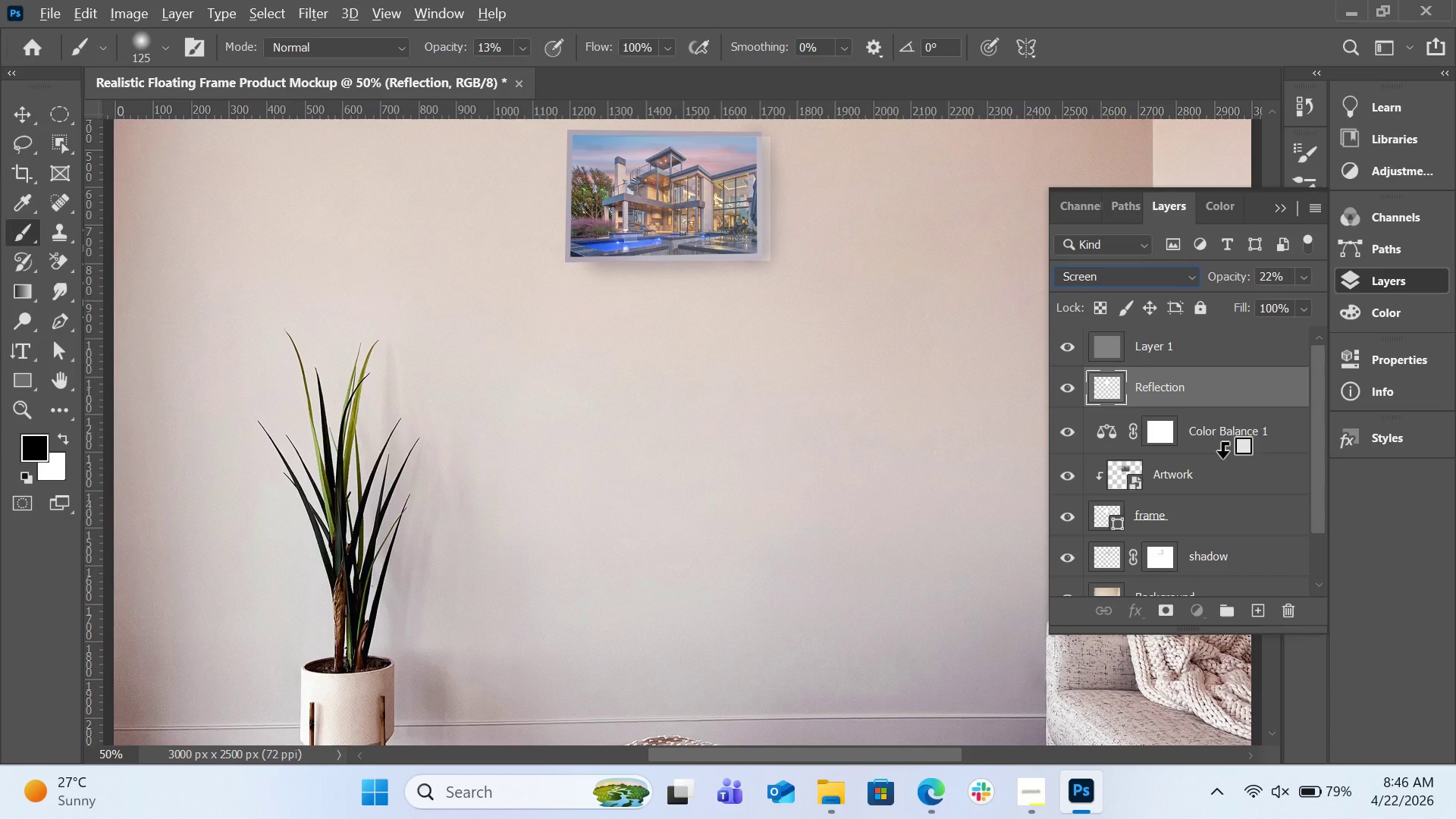 
hold_key(key=AltLeft, duration=1.67)
 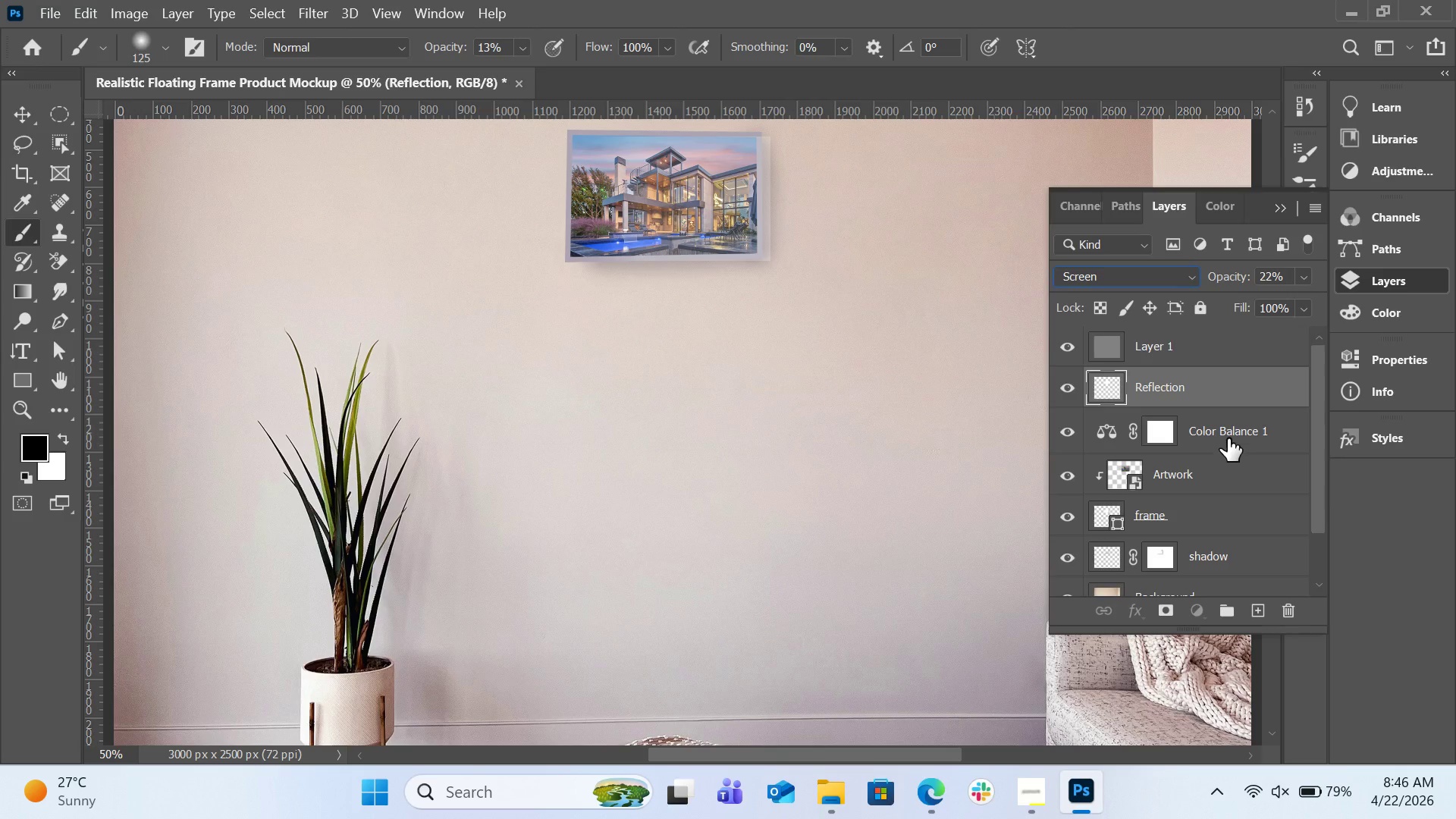 
hold_key(key=AltLeft, duration=3.69)
left_click([1228, 455])
 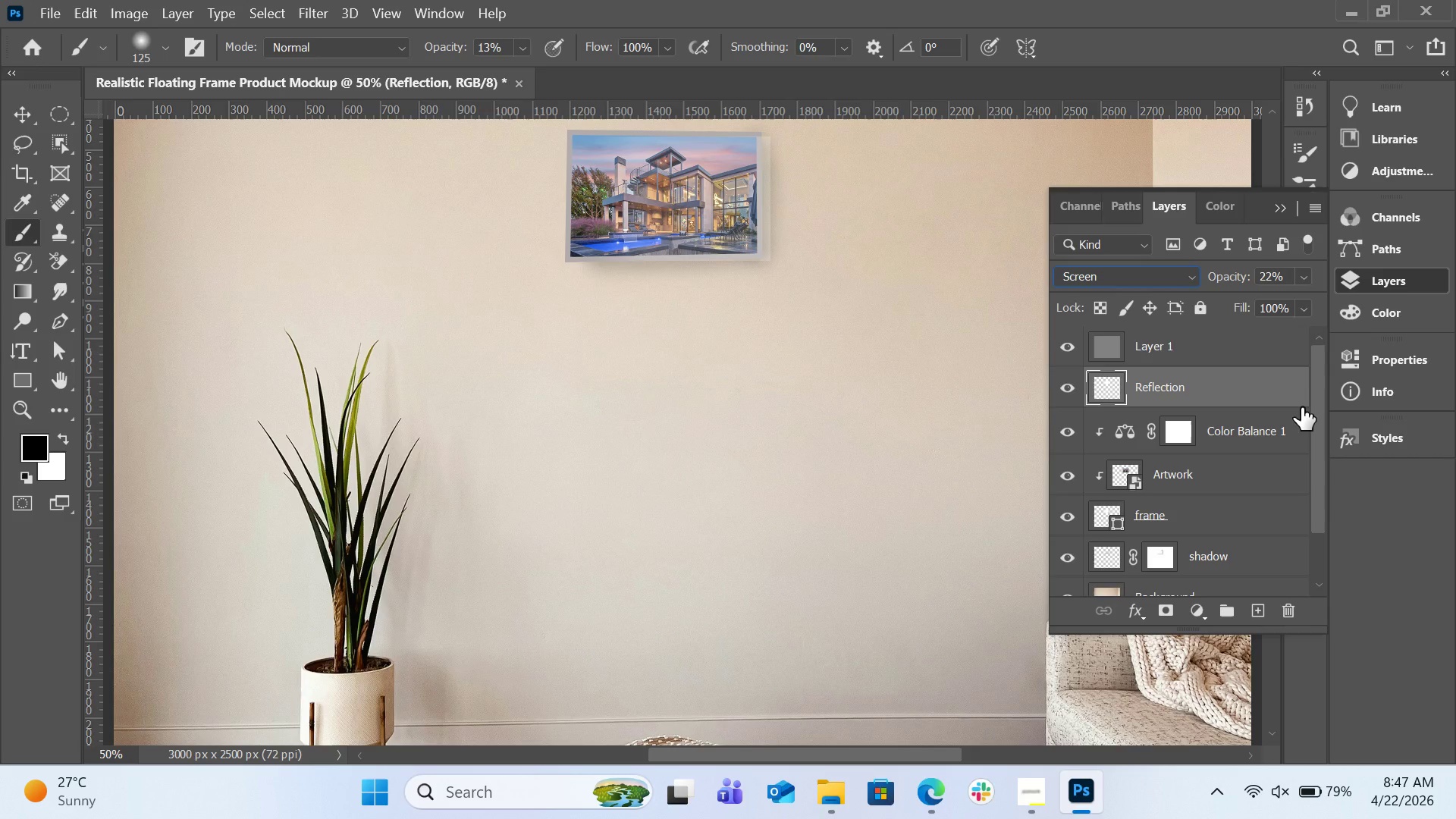 
hold_key(key=ControlLeft, duration=7.05)
 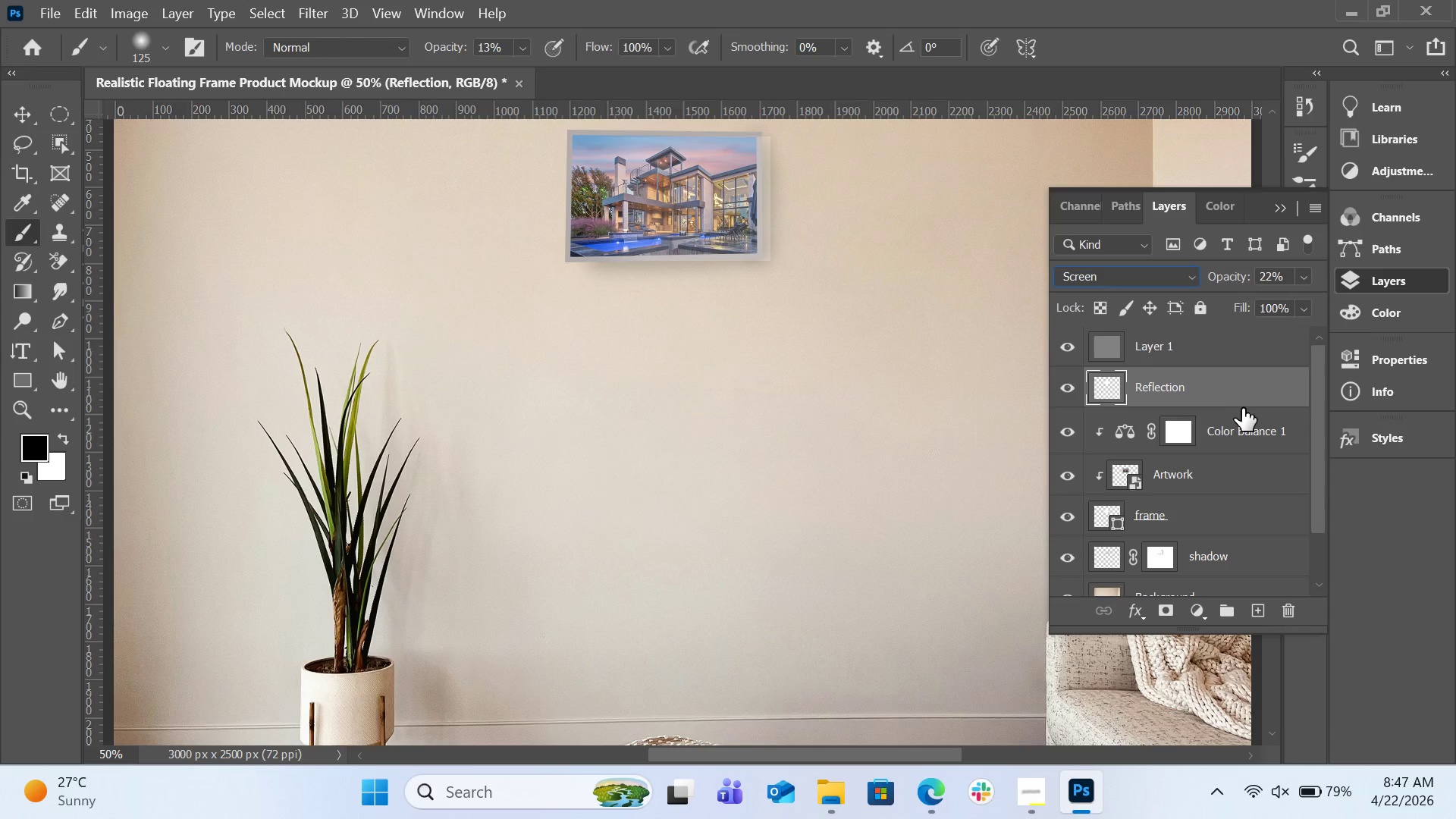 
hold_key(key=AltLeft, duration=1.24)
left_click([1224, 413])
 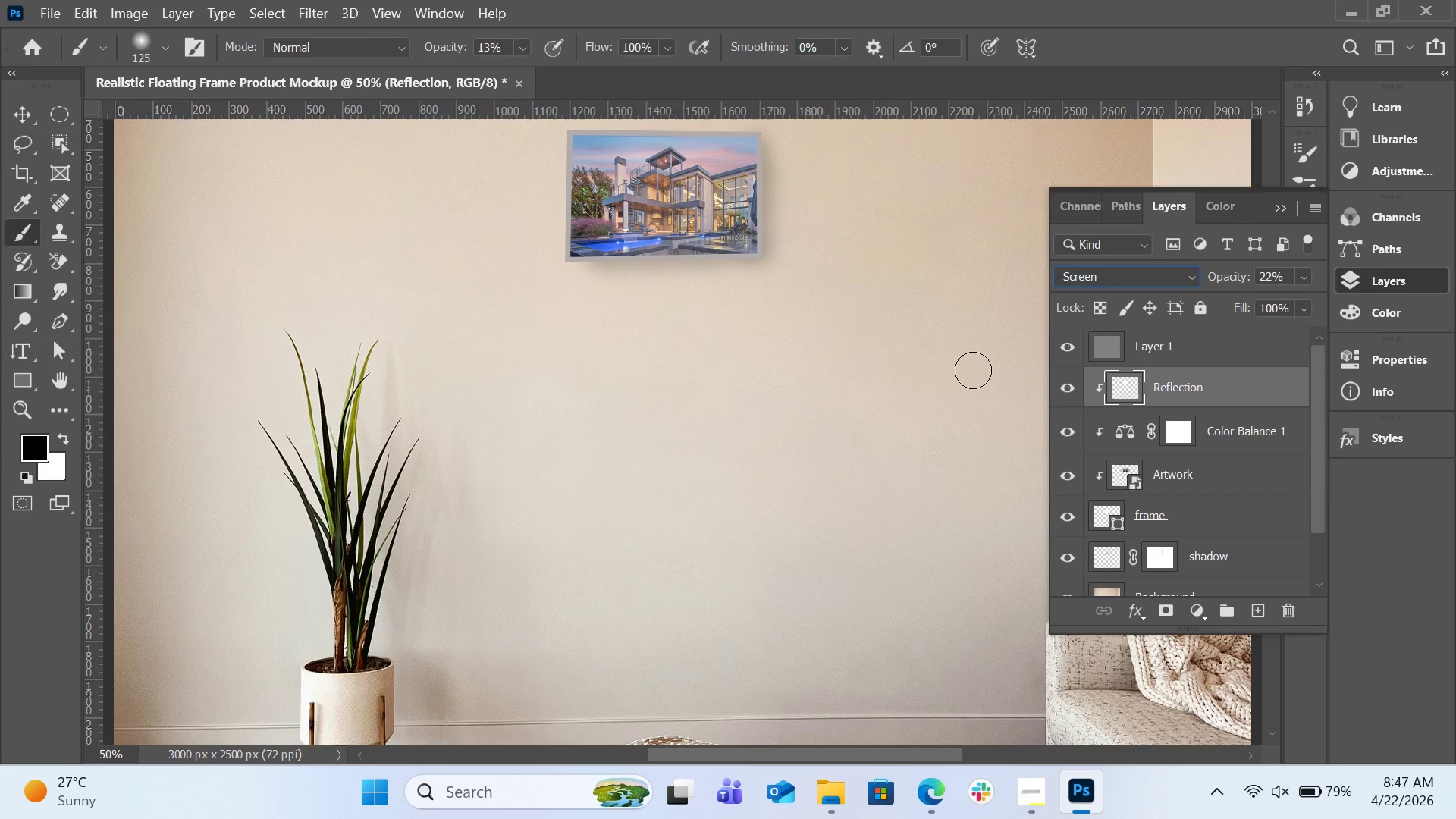 
key(Control+0)
 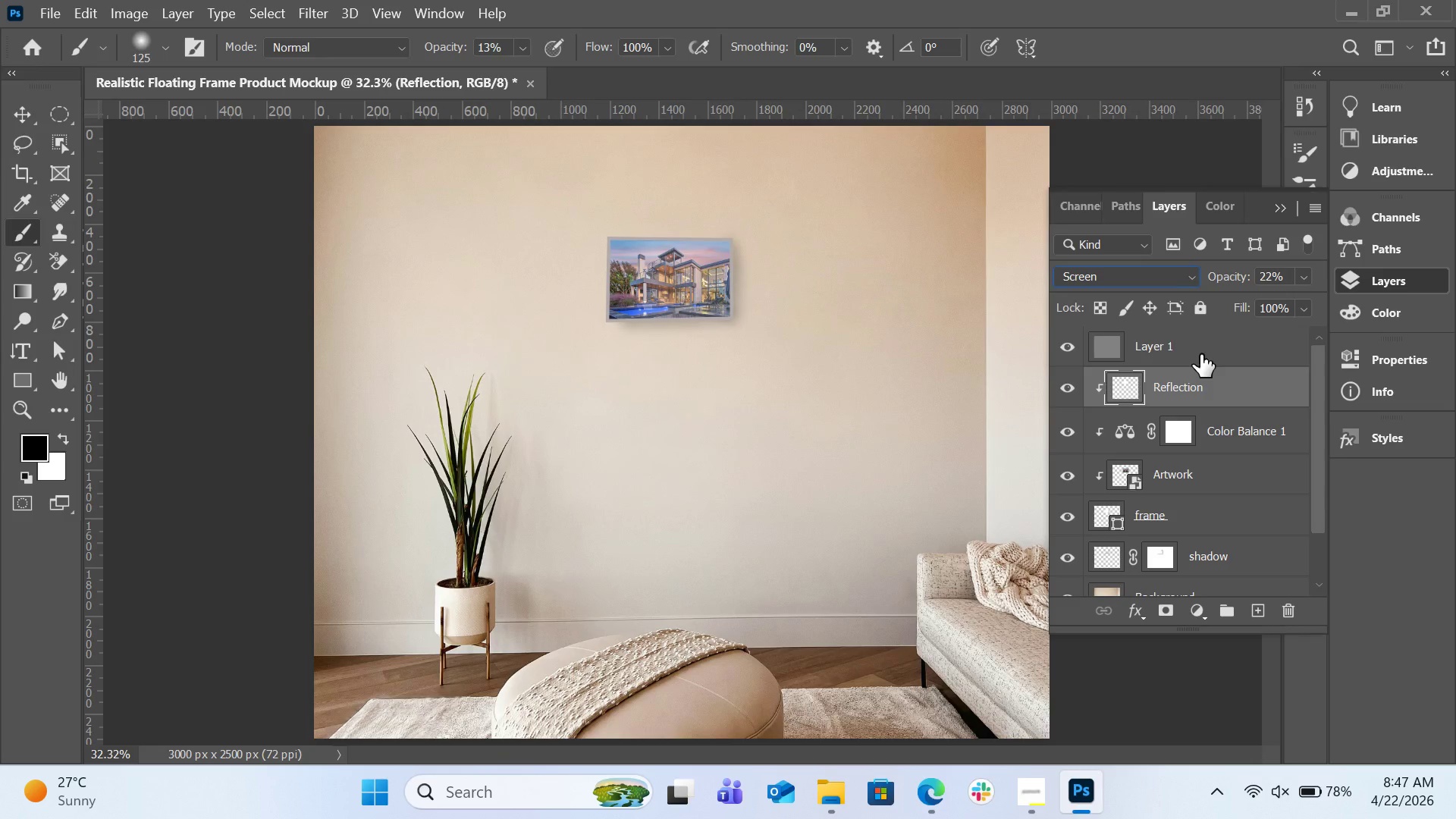 
hold_key(key=AltLeft, duration=5.89)
left_click([1249, 372])
 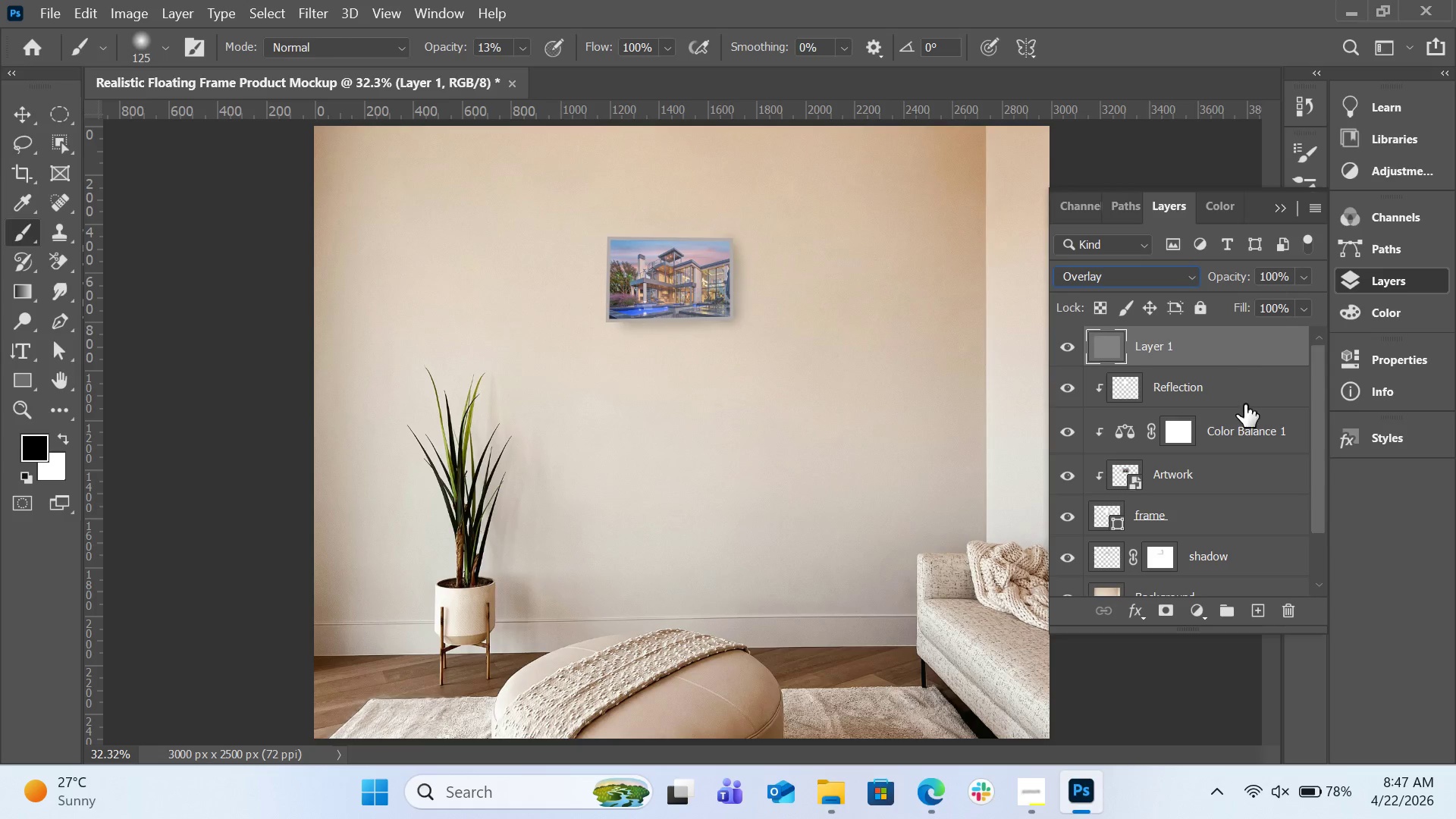 
scroll: coordinate [1228, 444], scroll_direction: down, amount: 1.0
 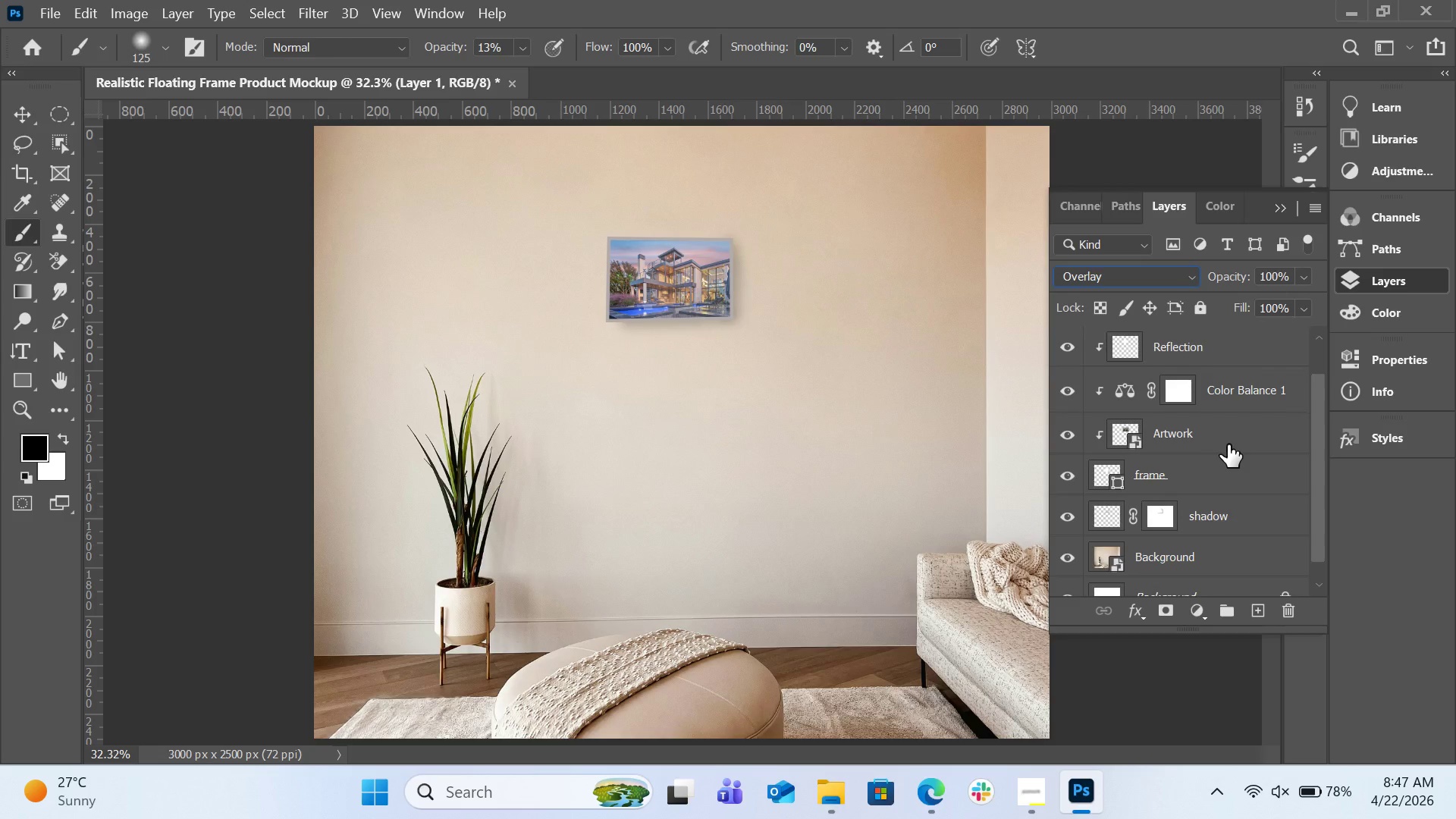 
scroll: coordinate [1228, 444], scroll_direction: up, amount: 2.0
 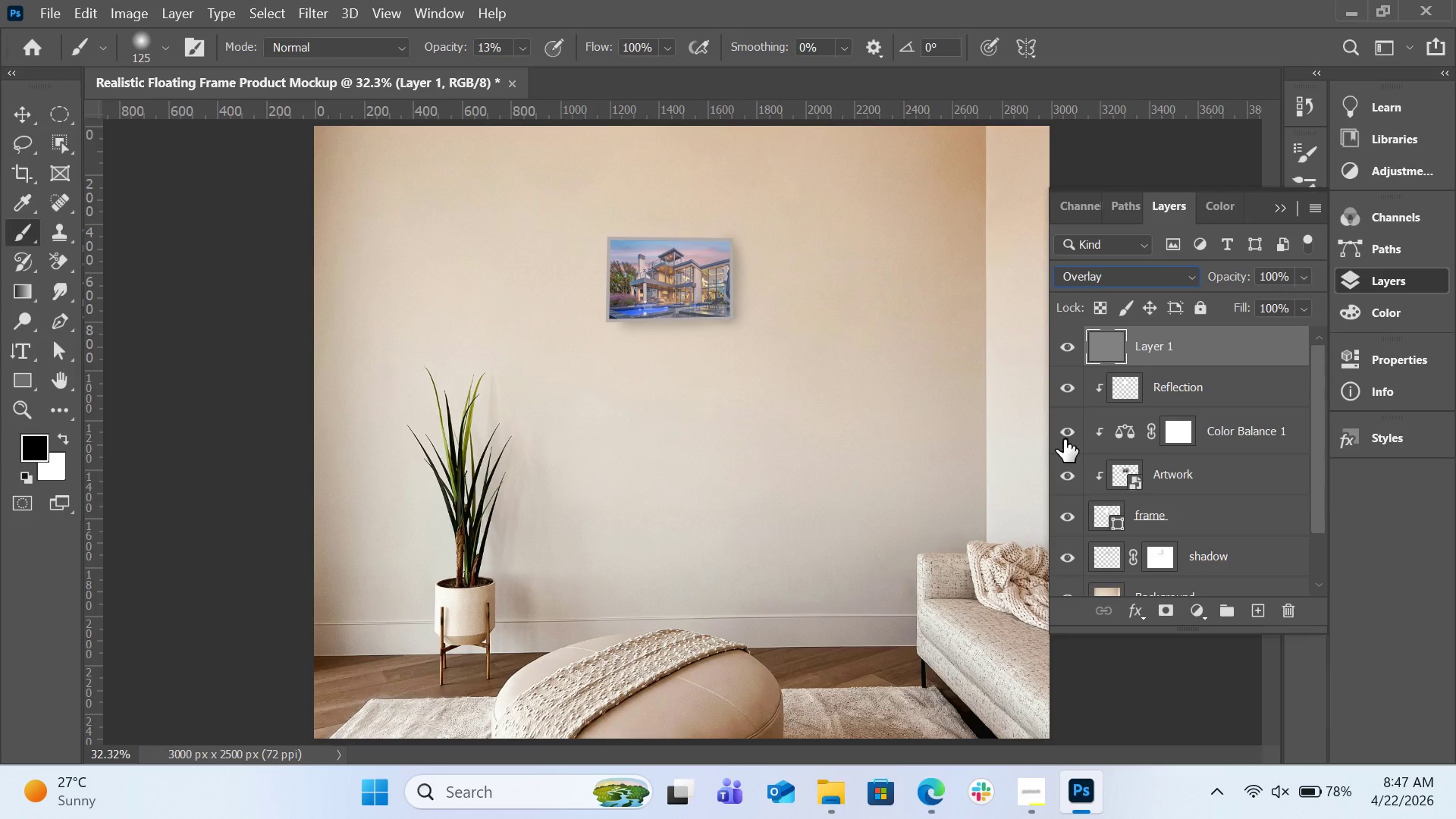 
left_click([1064, 439])
 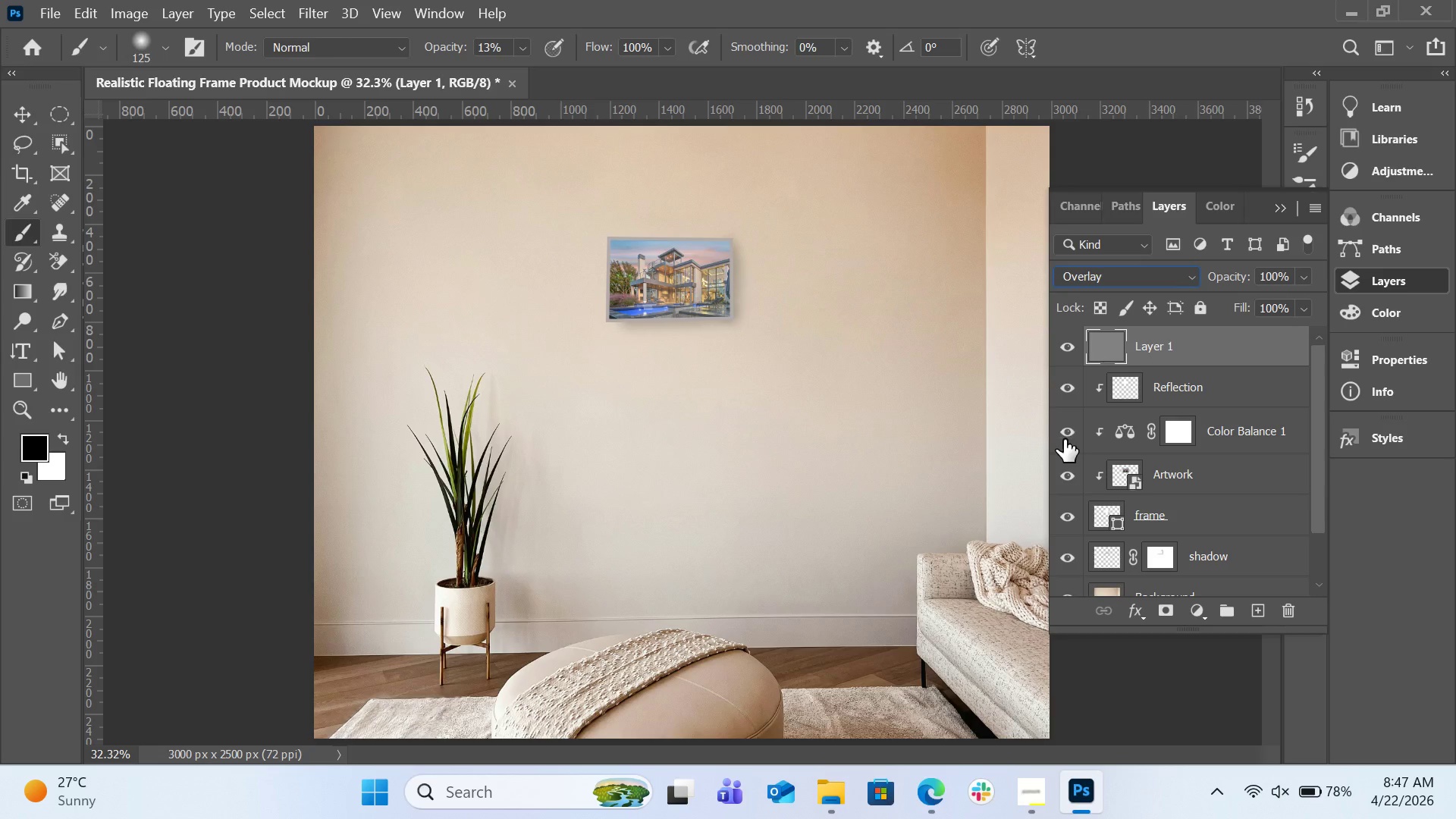 
left_click([1064, 439])
 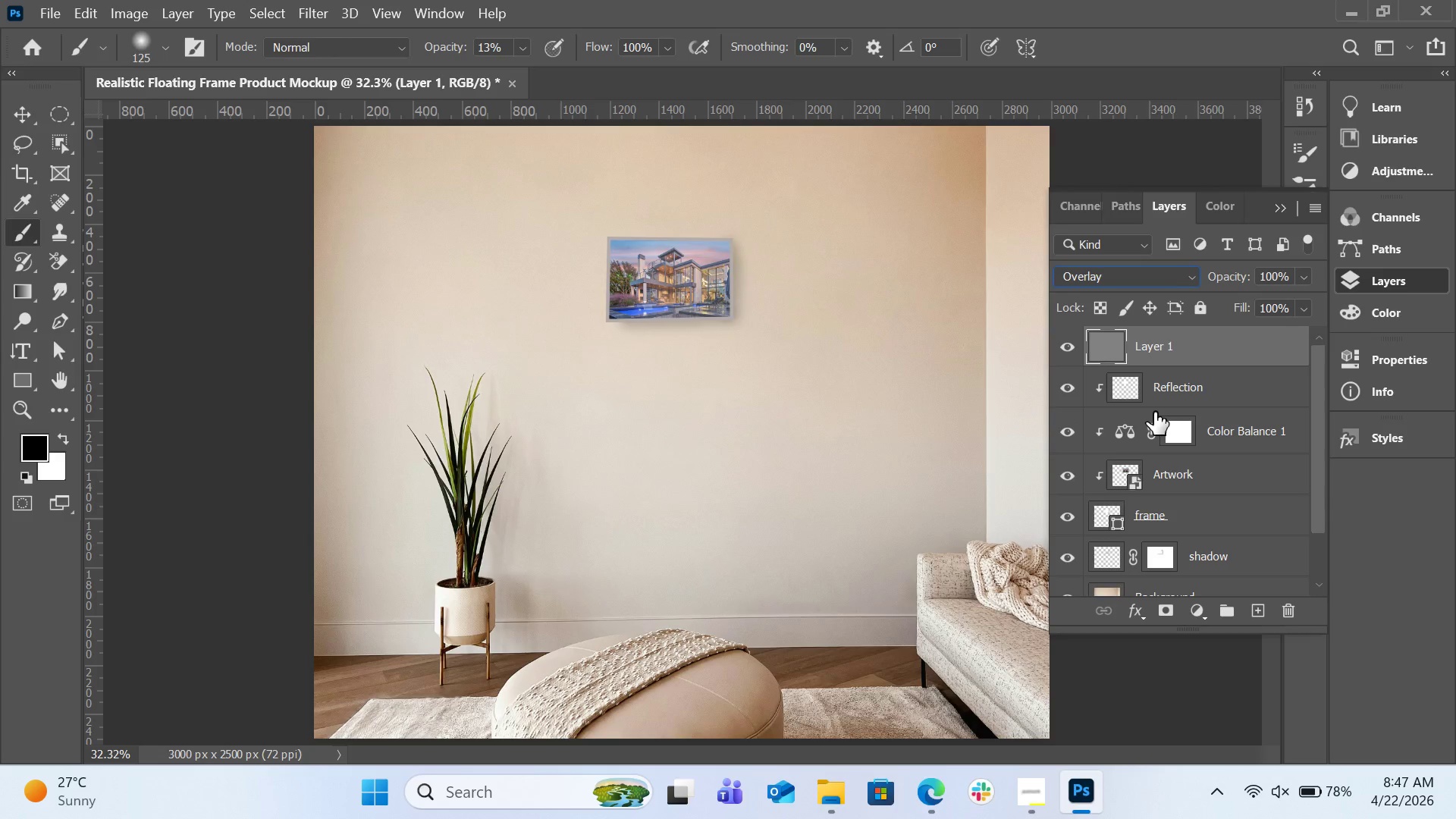 
left_click([1071, 357])
 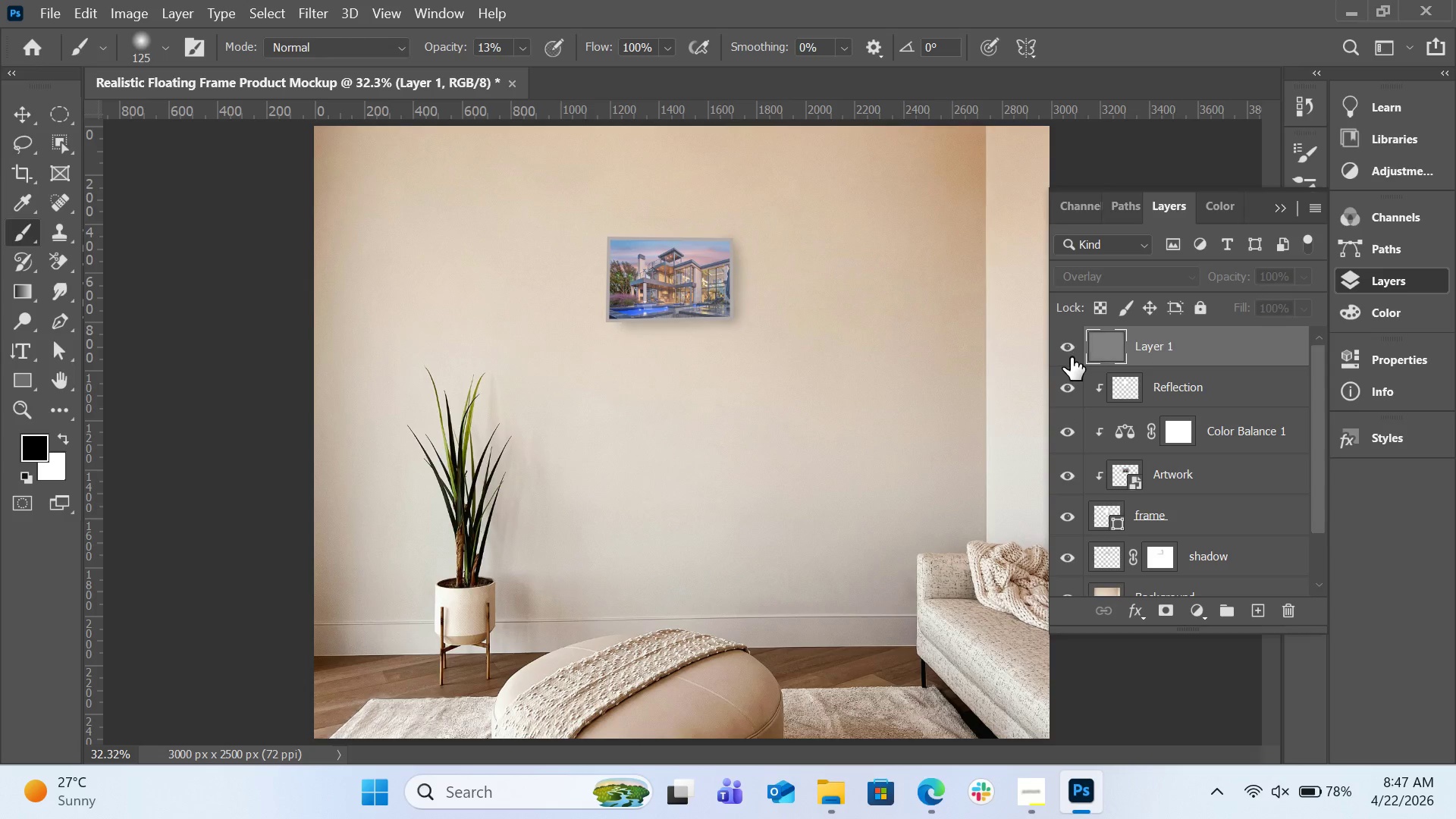 
left_click([1071, 357])
 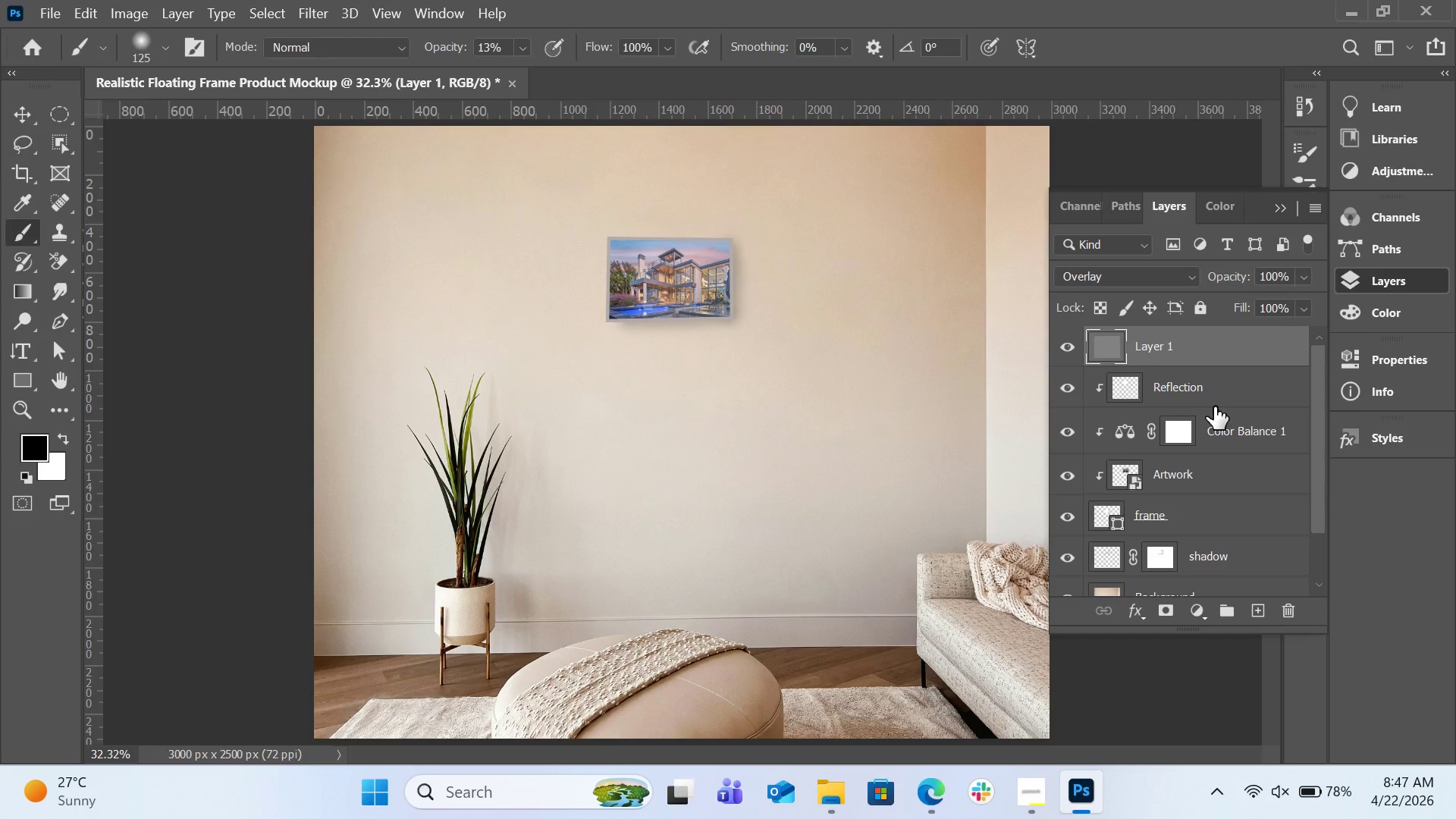 
wait(6.94)
 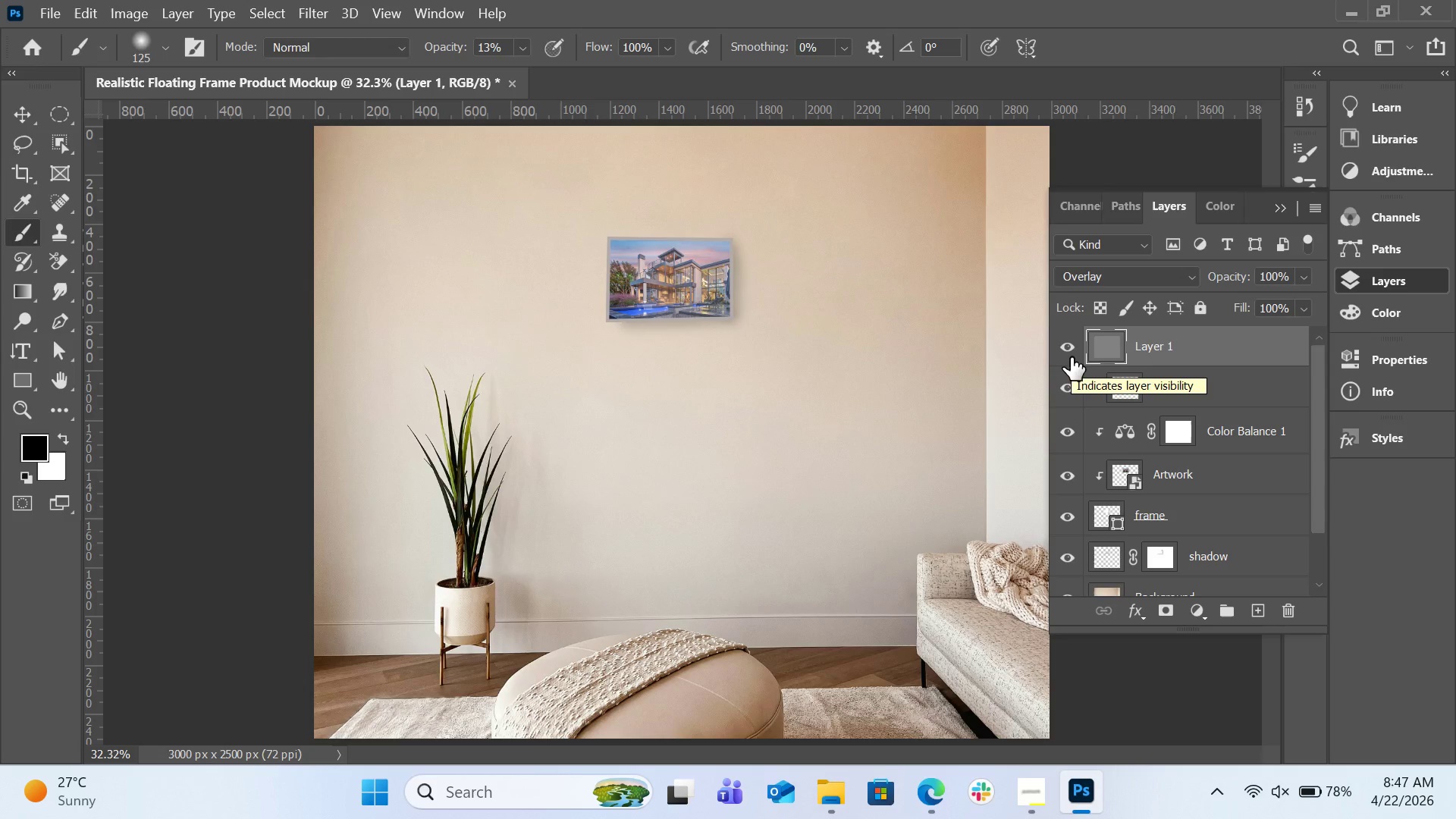 
left_click([1195, 350])
 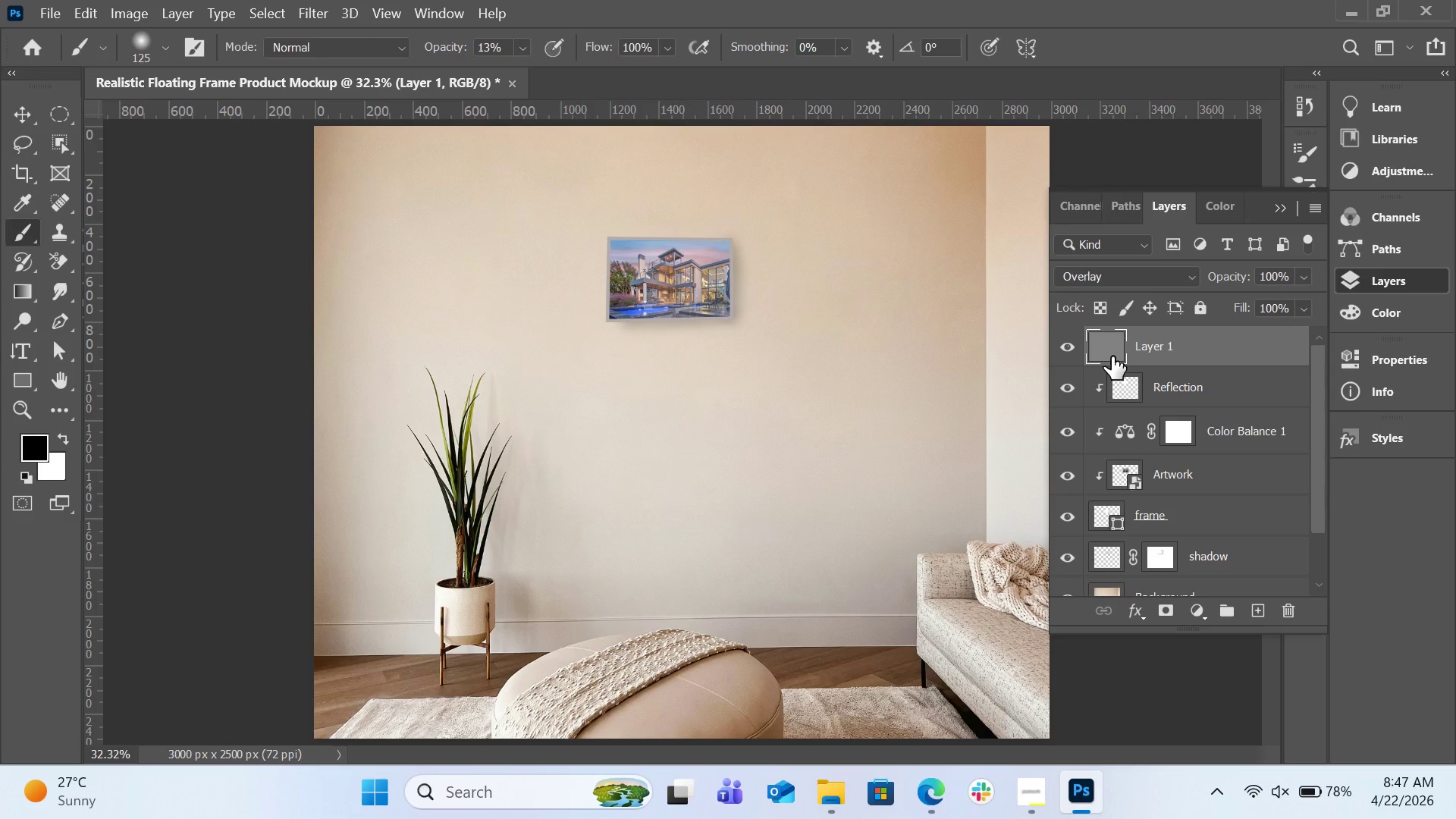 
wait(15.48)
 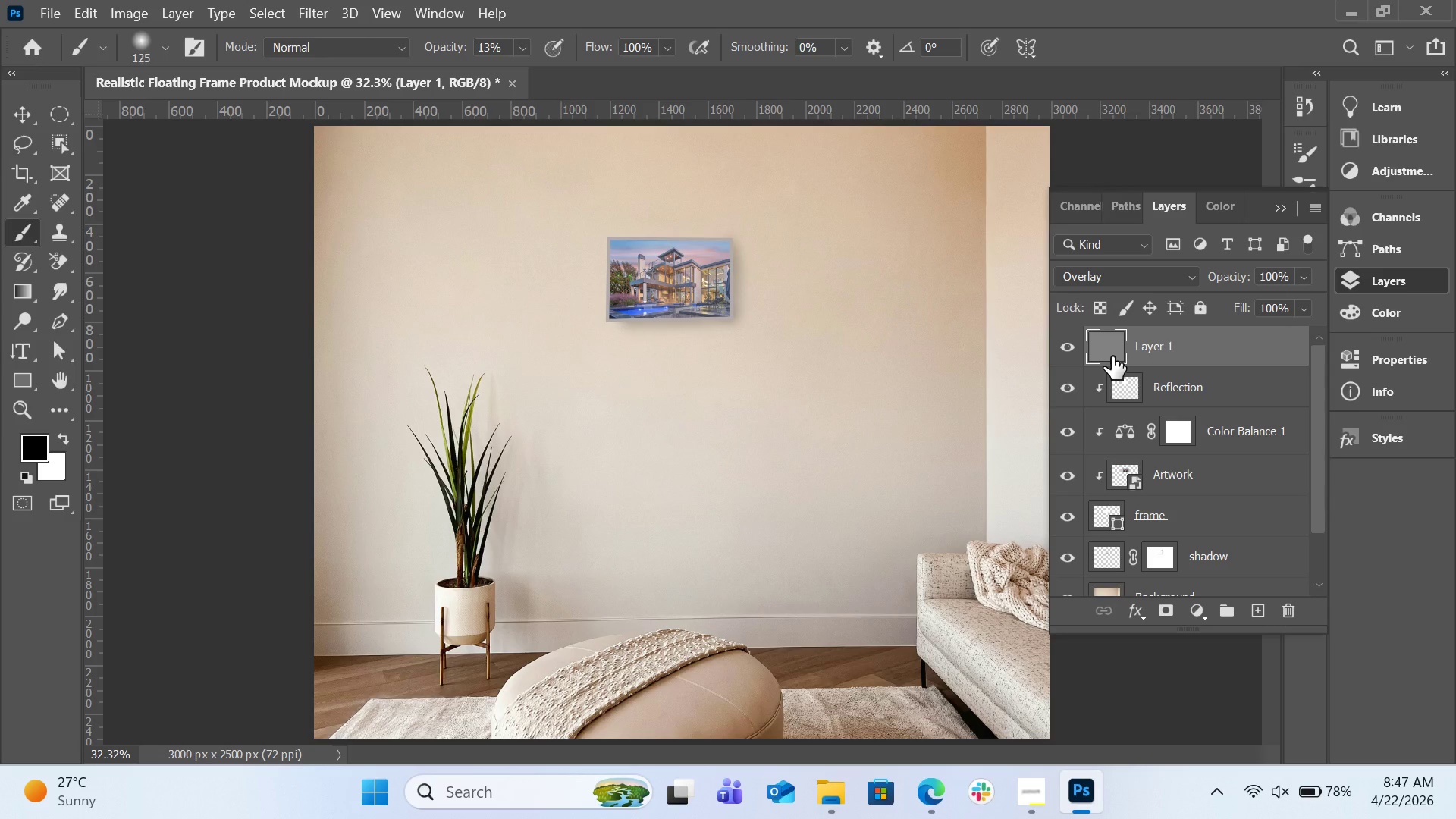 
left_click([1169, 356])
 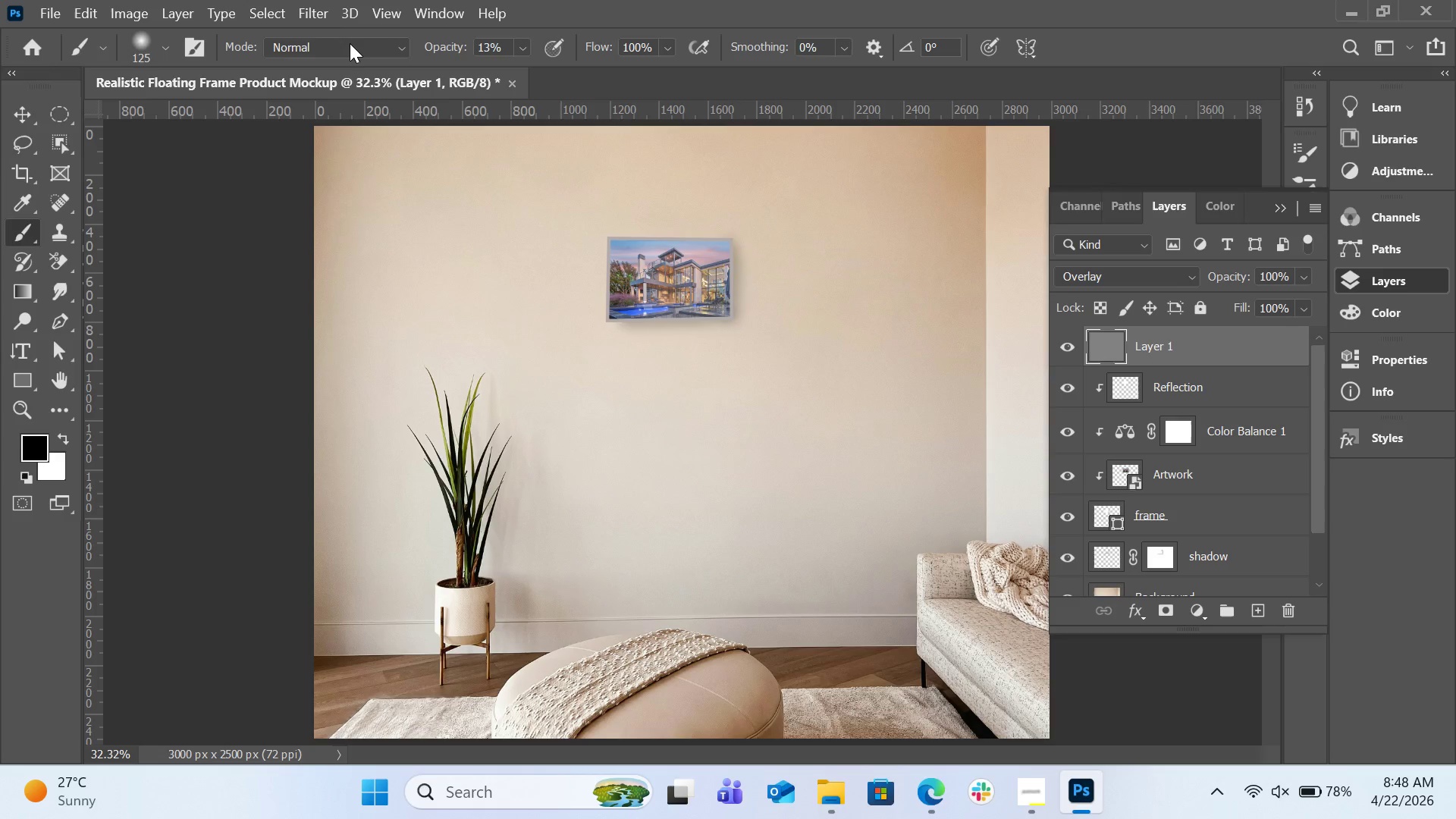 
left_click([309, 1])
 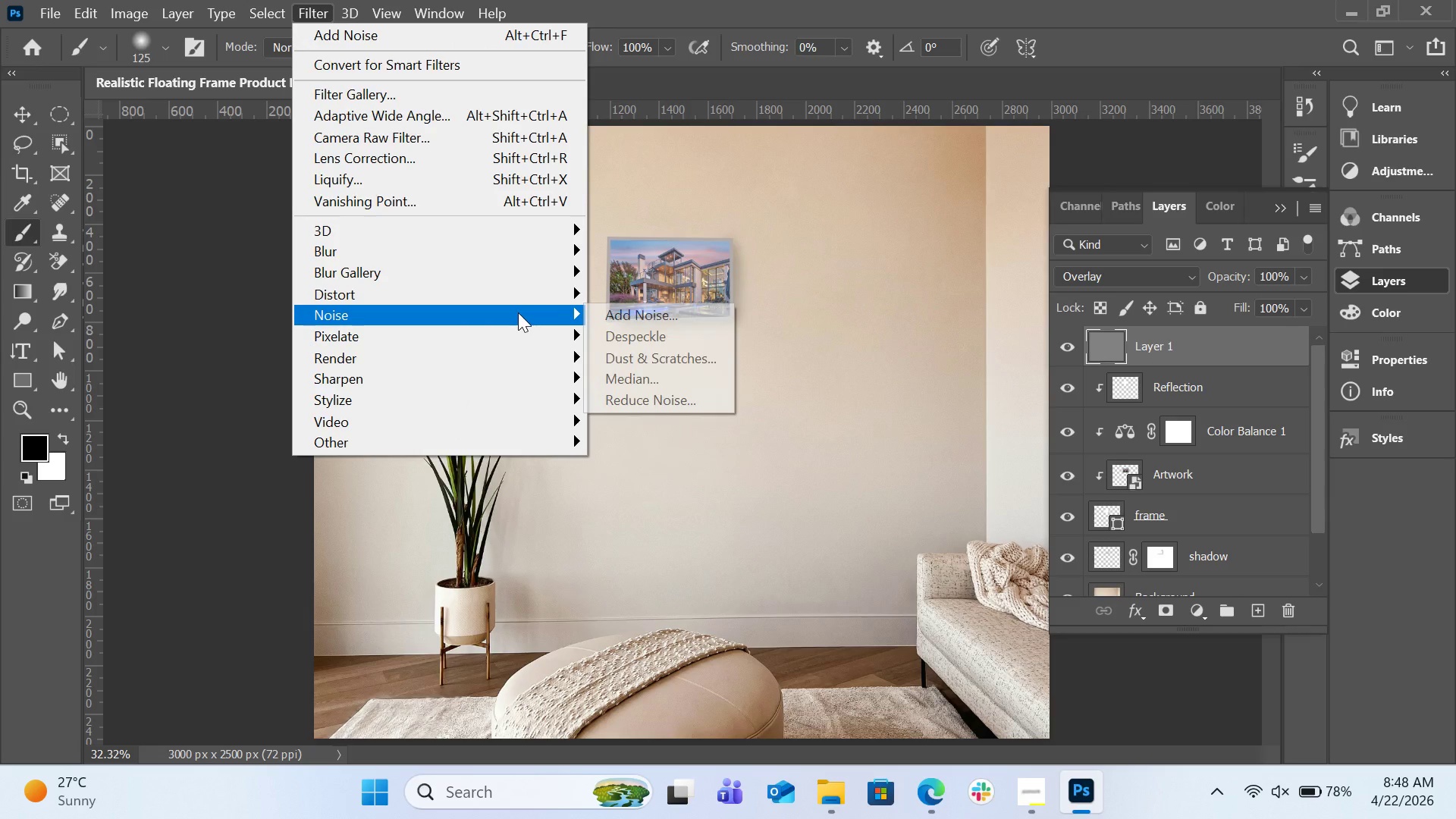 
left_click([624, 314])
 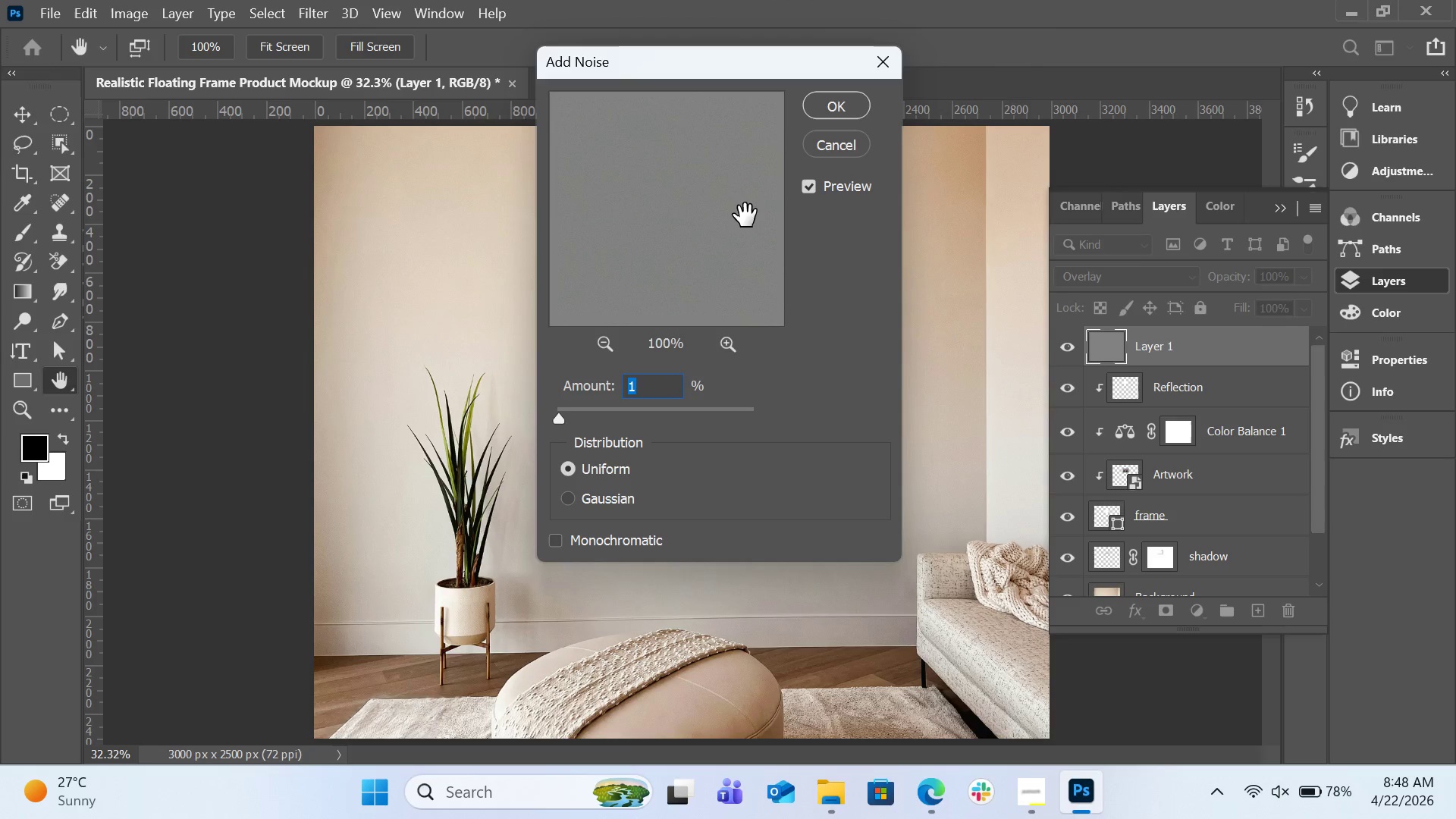 
key(2)
 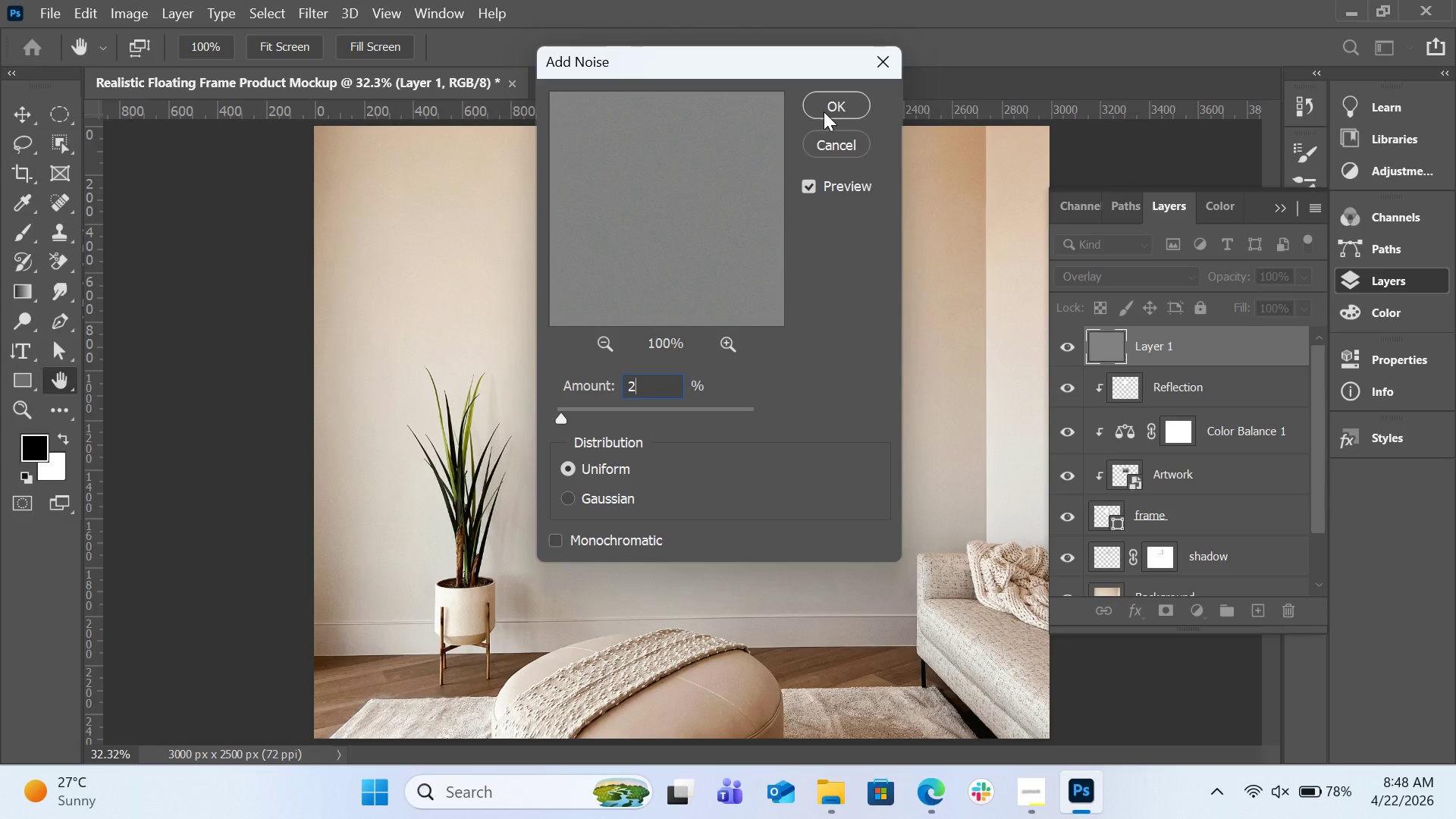 
left_click([824, 108])
 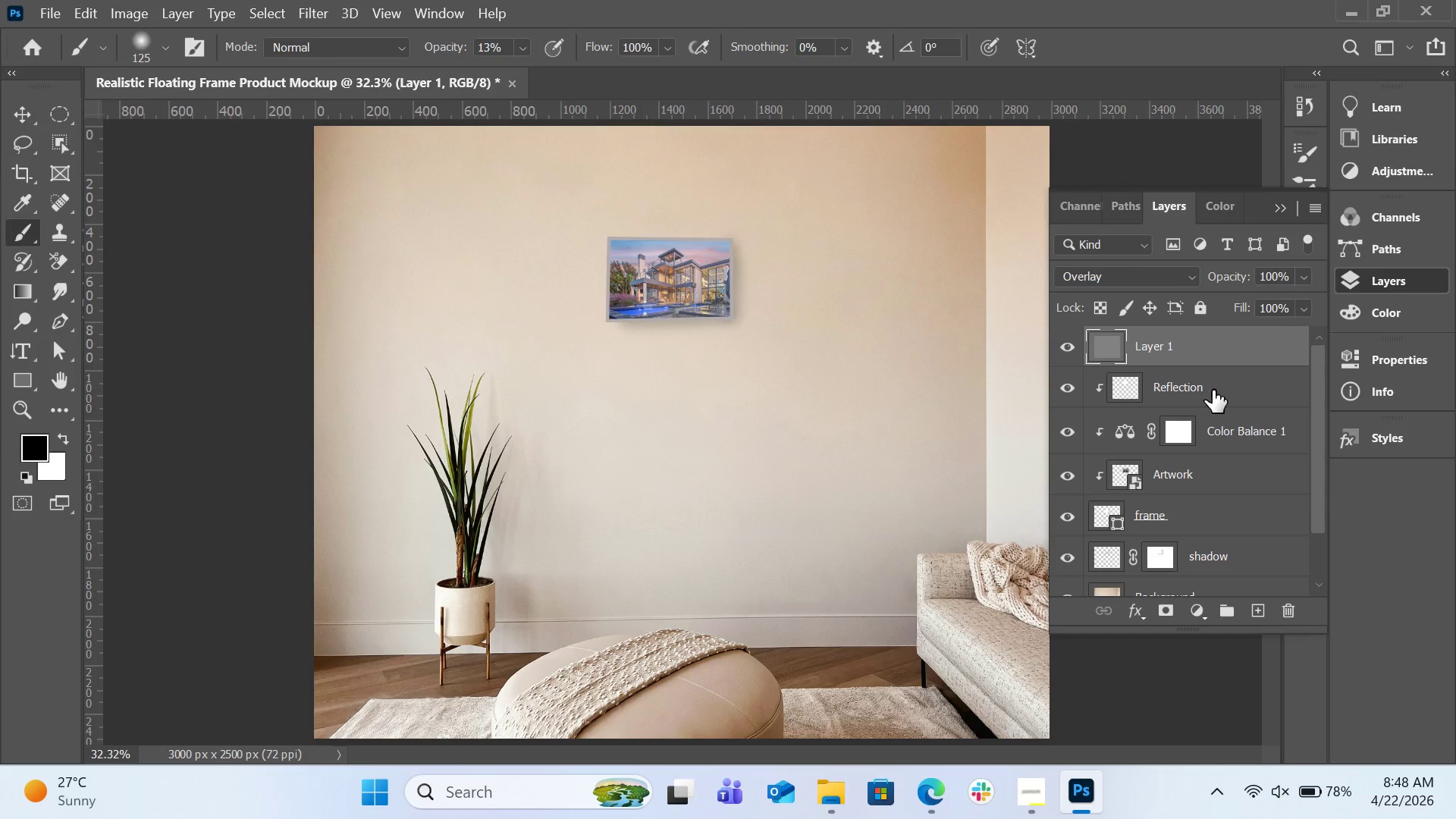 
wait(12.89)
 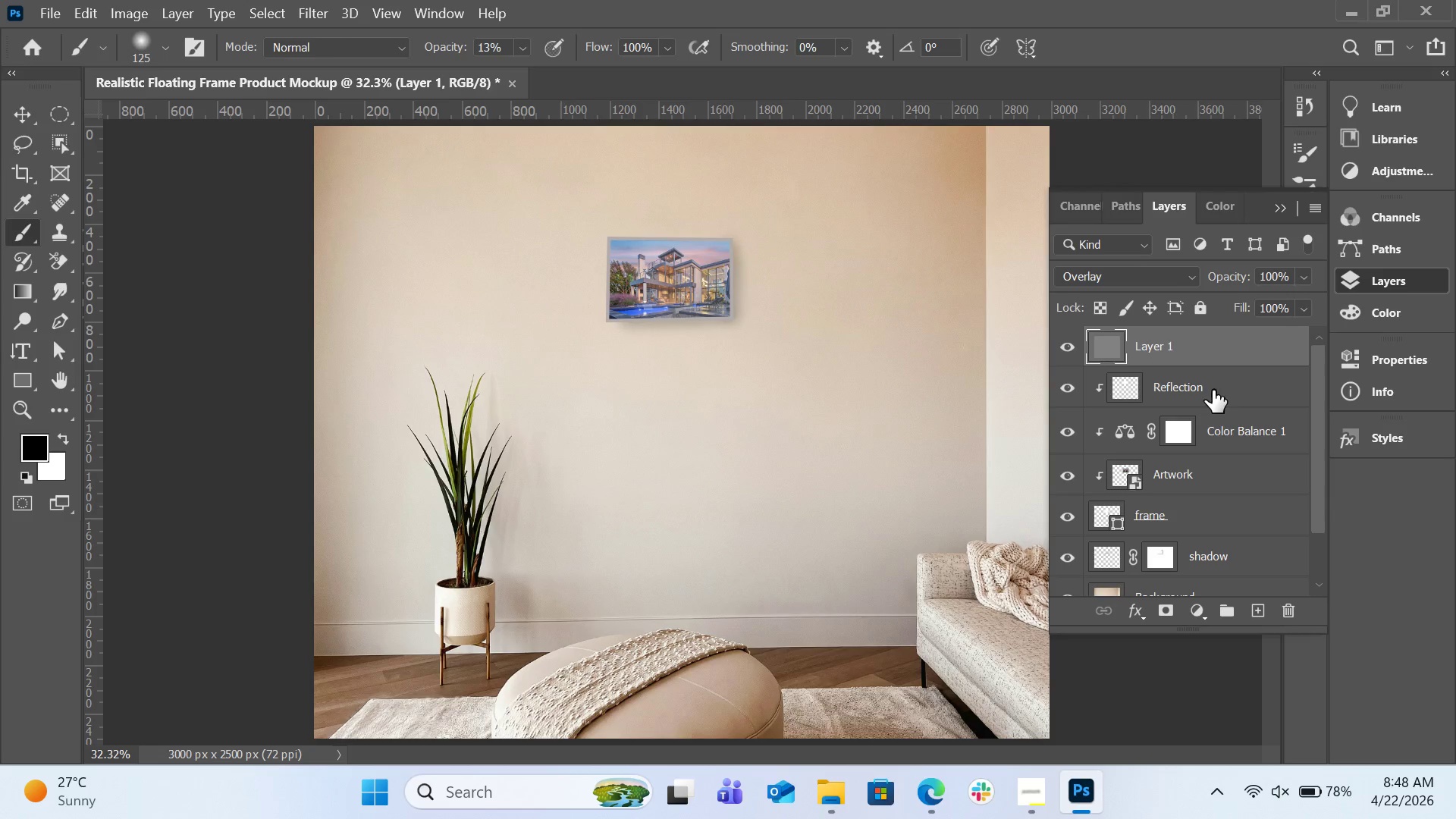 
scroll: coordinate [1236, 446], scroll_direction: down, amount: 1.0
 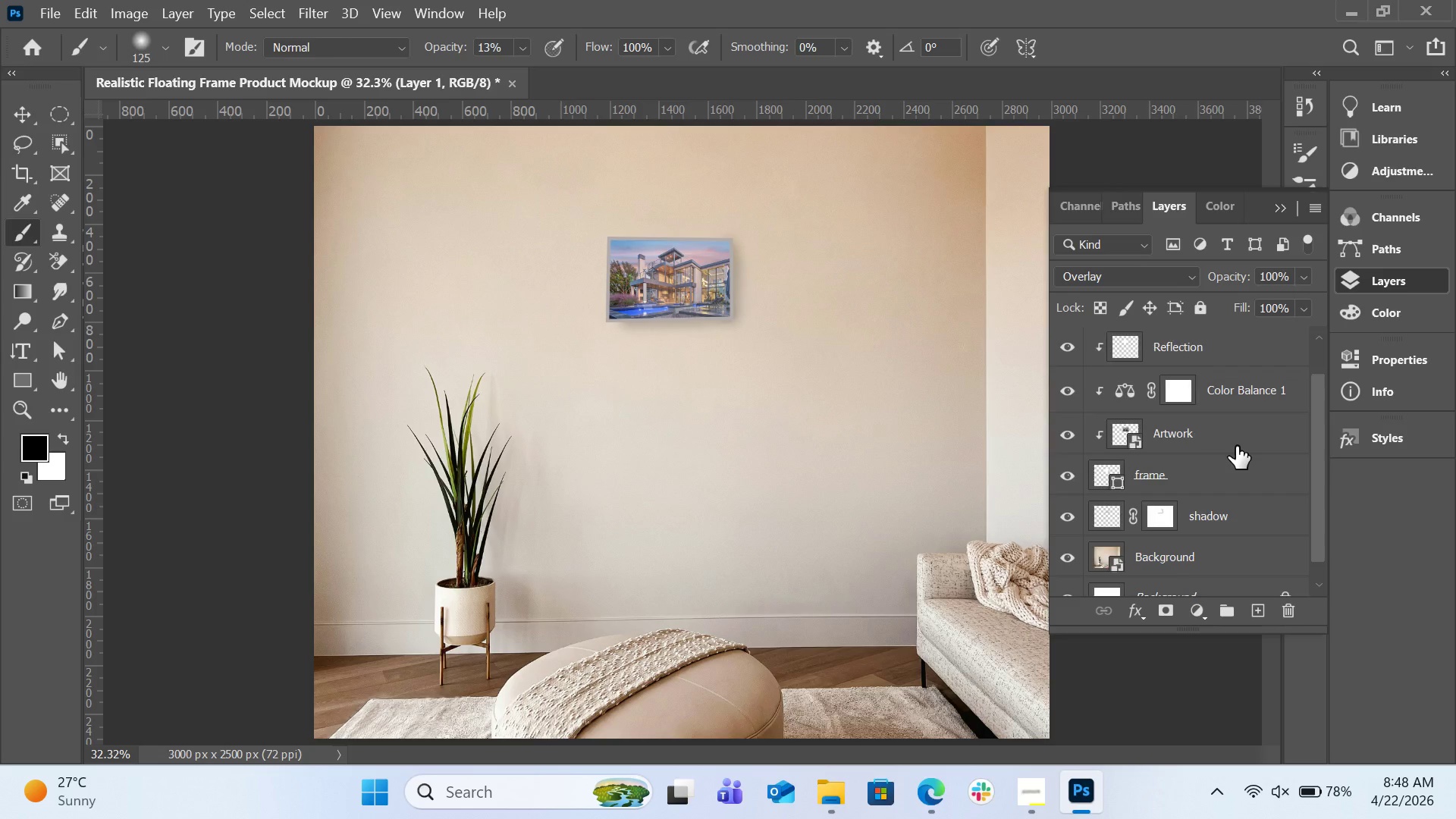 
scroll: coordinate [1236, 446], scroll_direction: up, amount: 1.0
 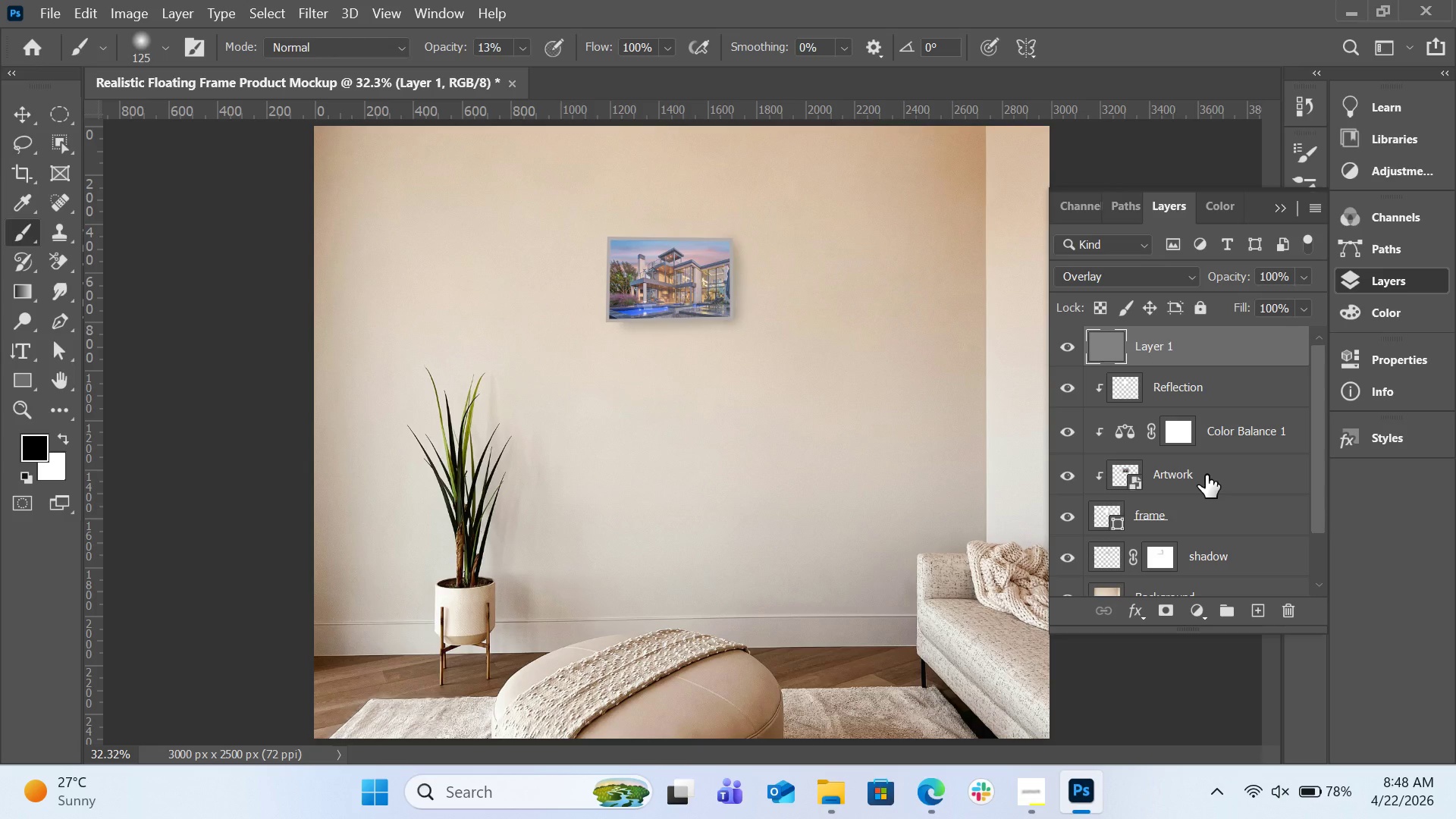 
wait(20.03)
 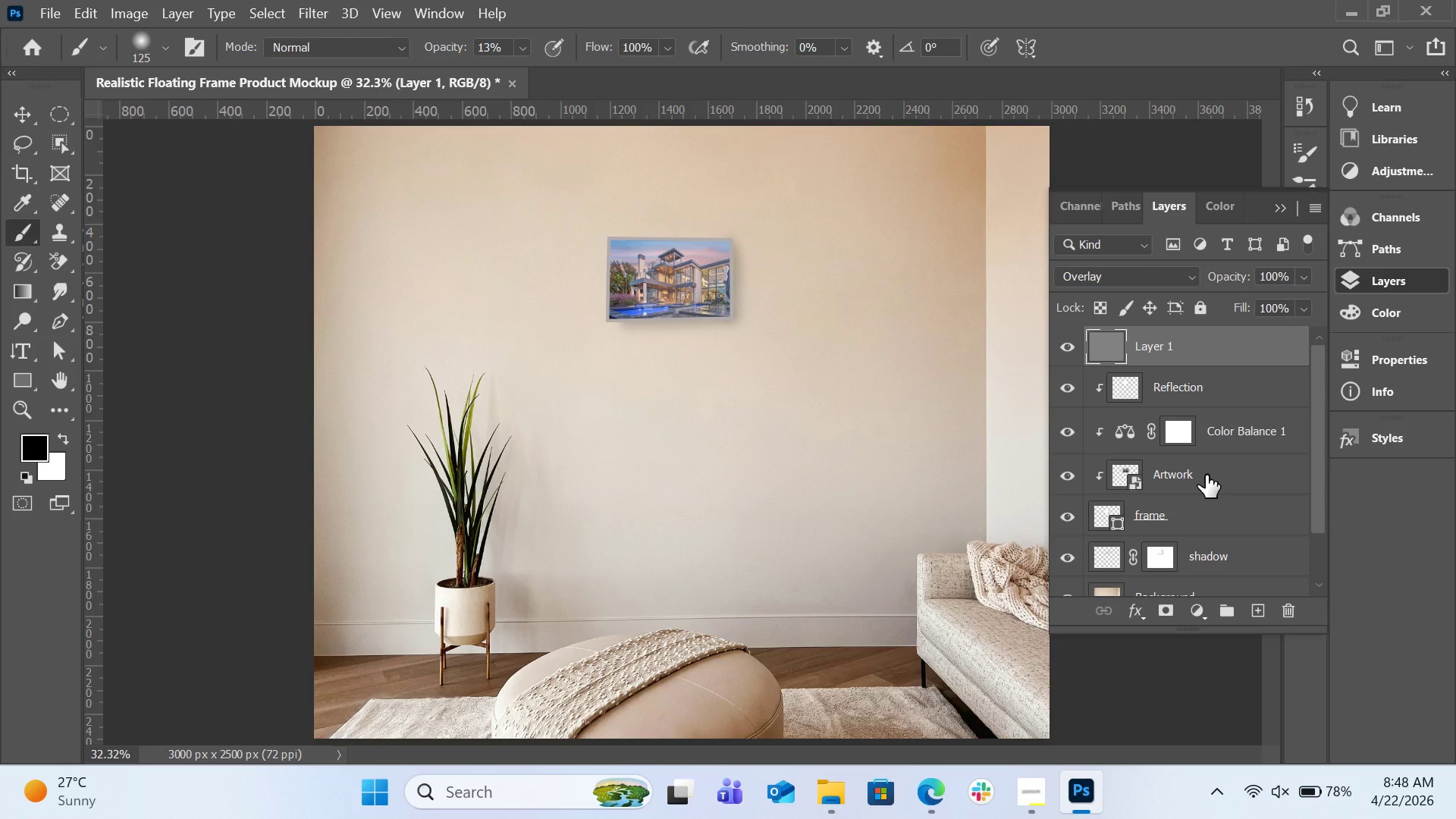 
left_click([55, 17])
 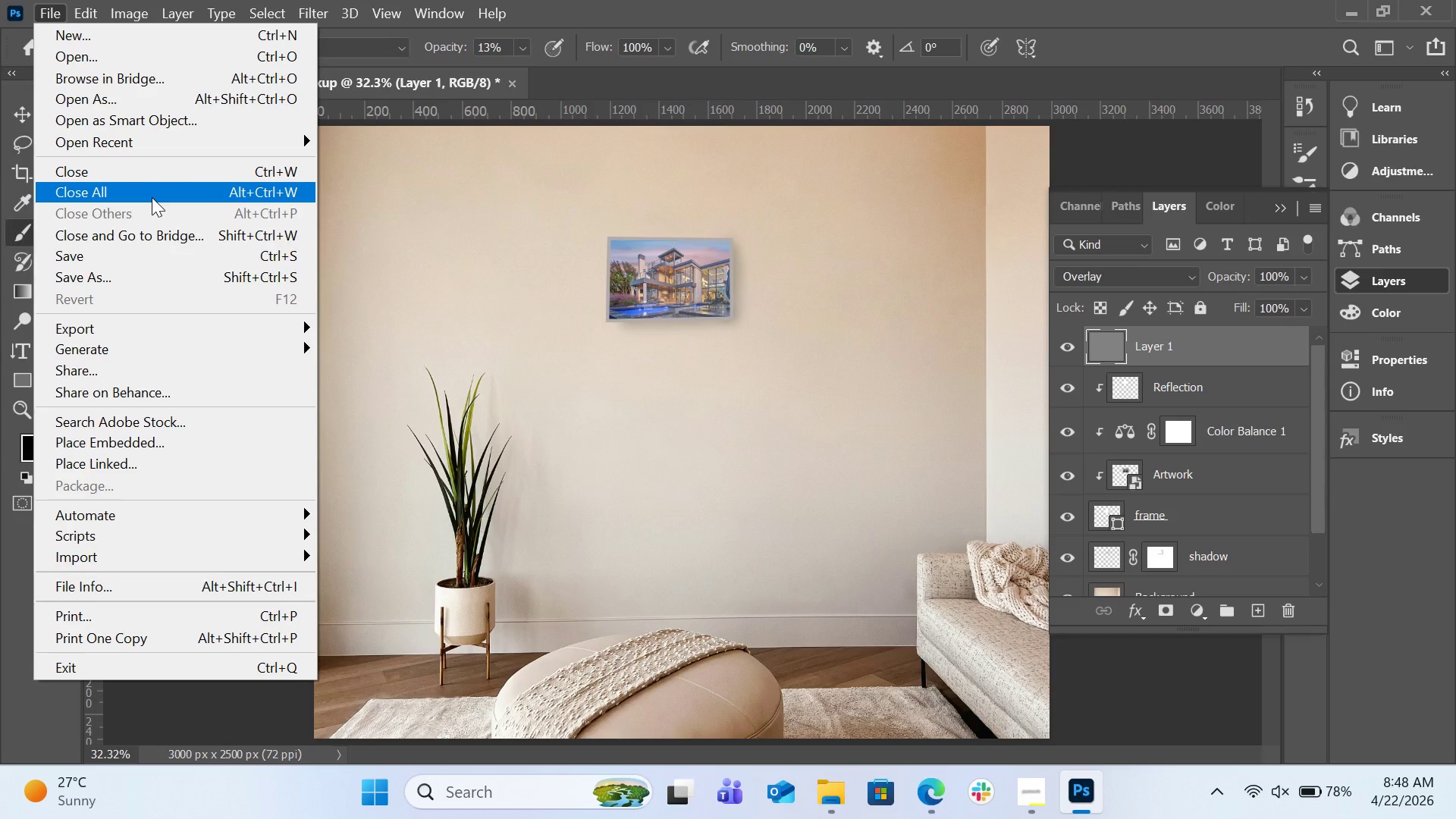 
wait(11.48)
 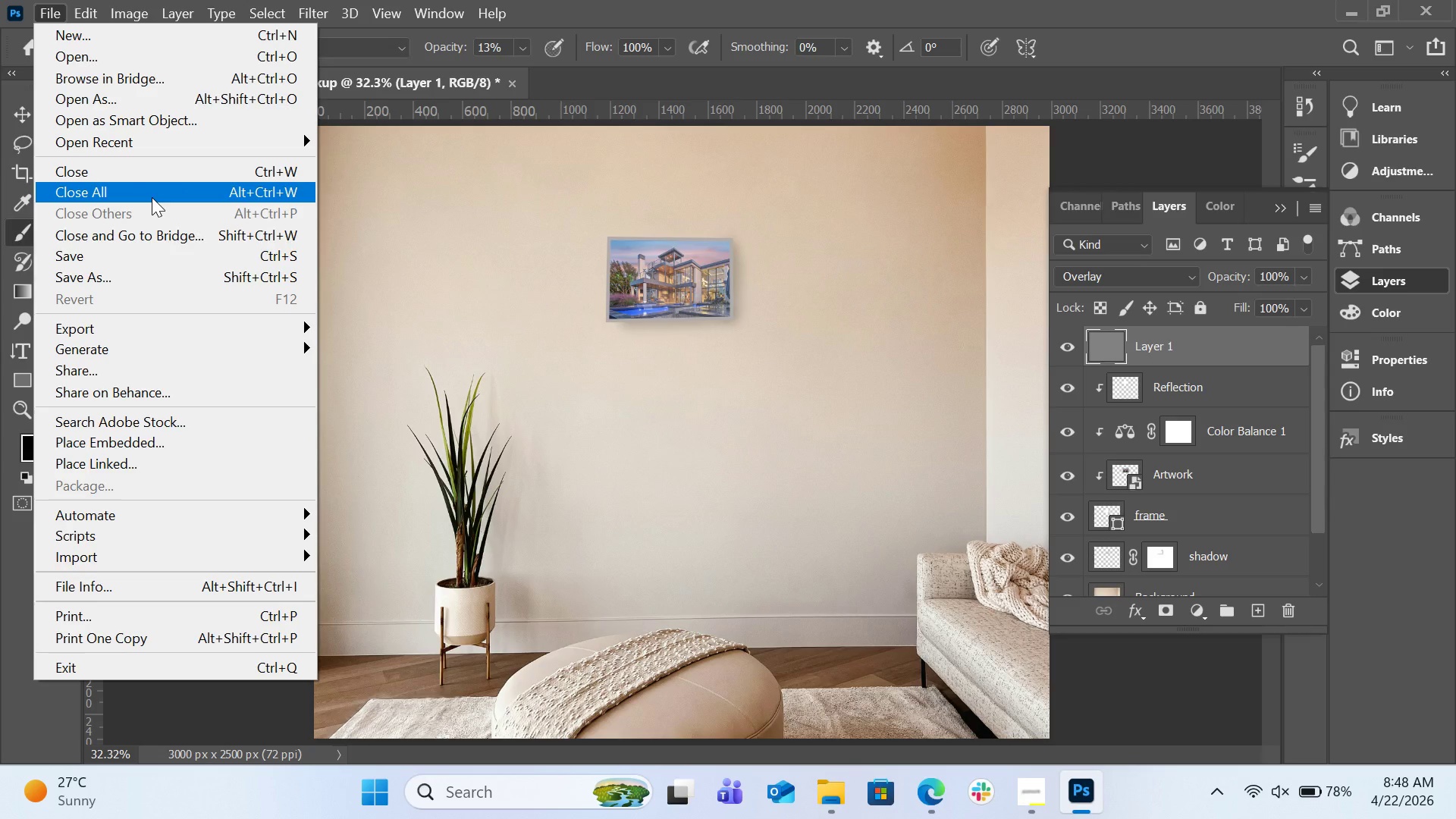 
left_click([699, 80])
 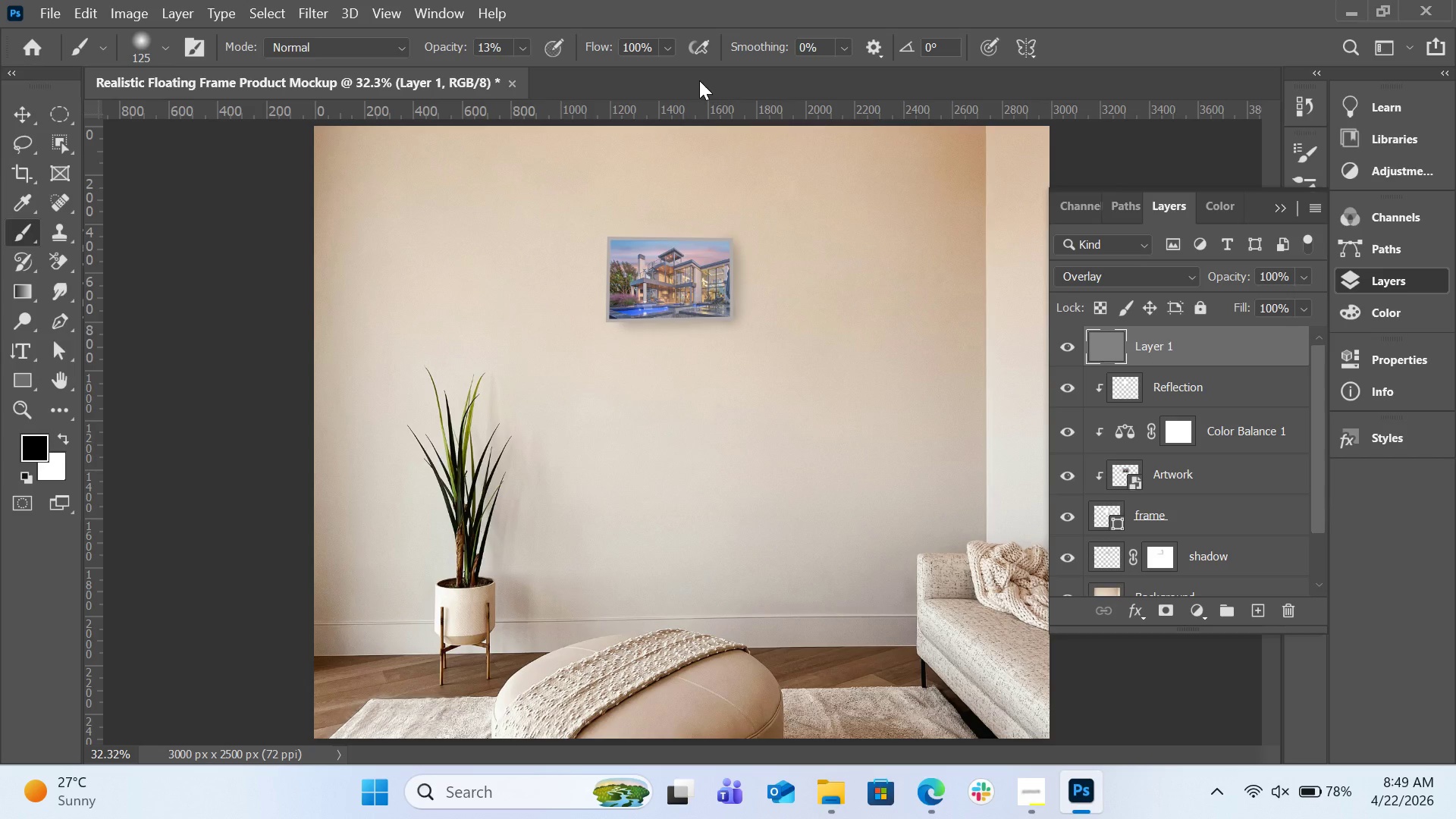 
wait(10.72)
 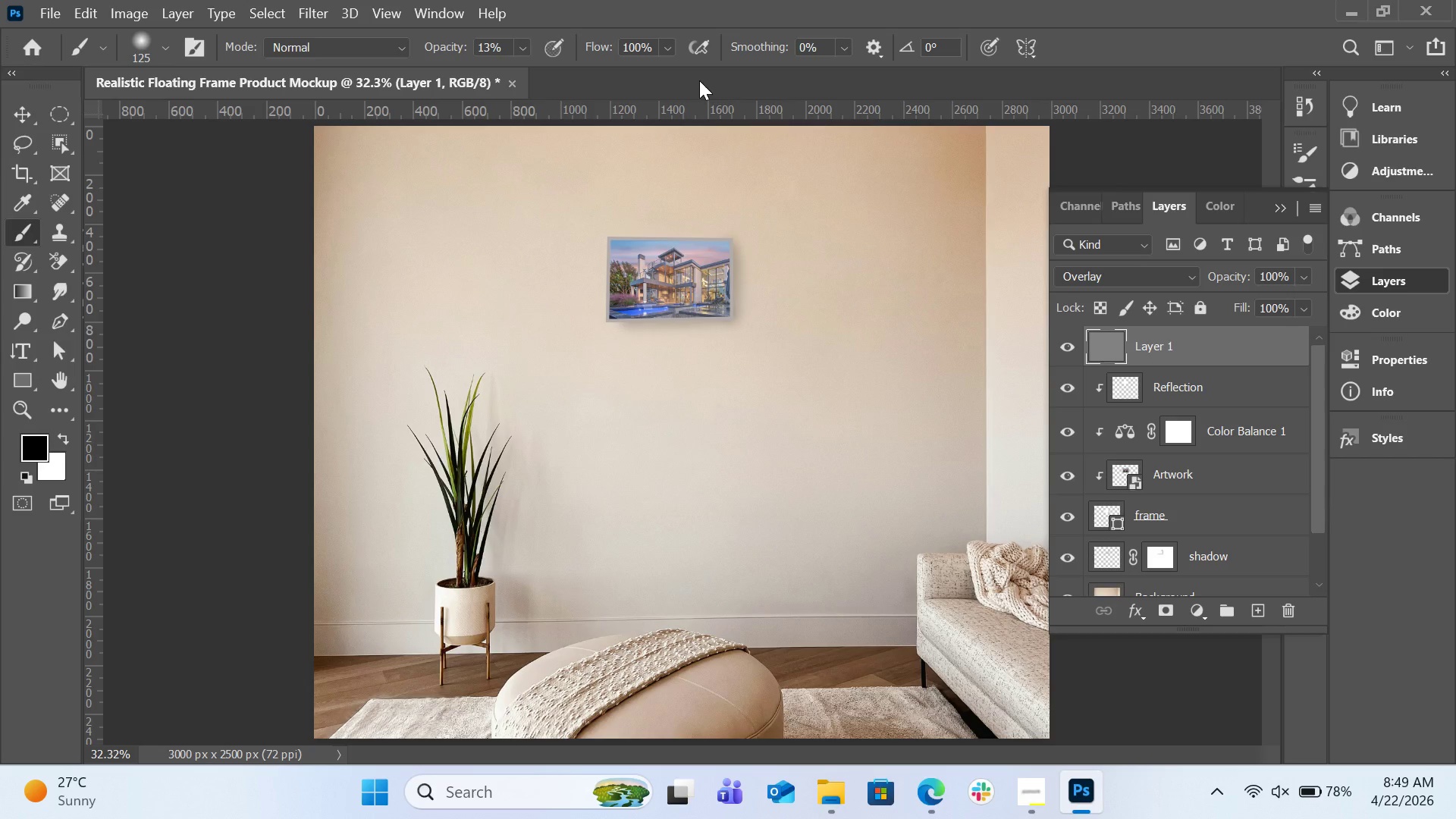 
left_click([95, 13])
 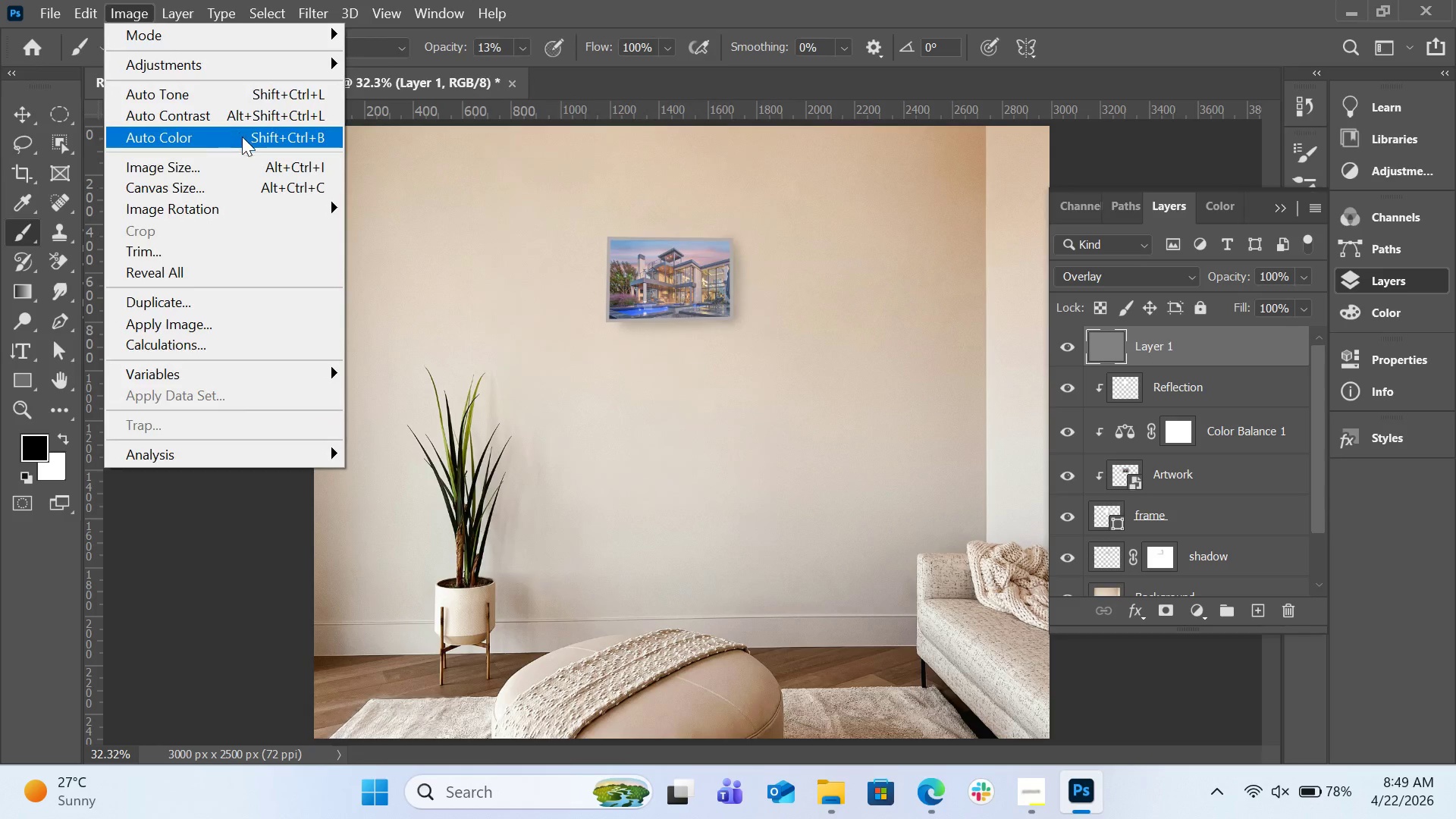 
left_click([248, 164])
 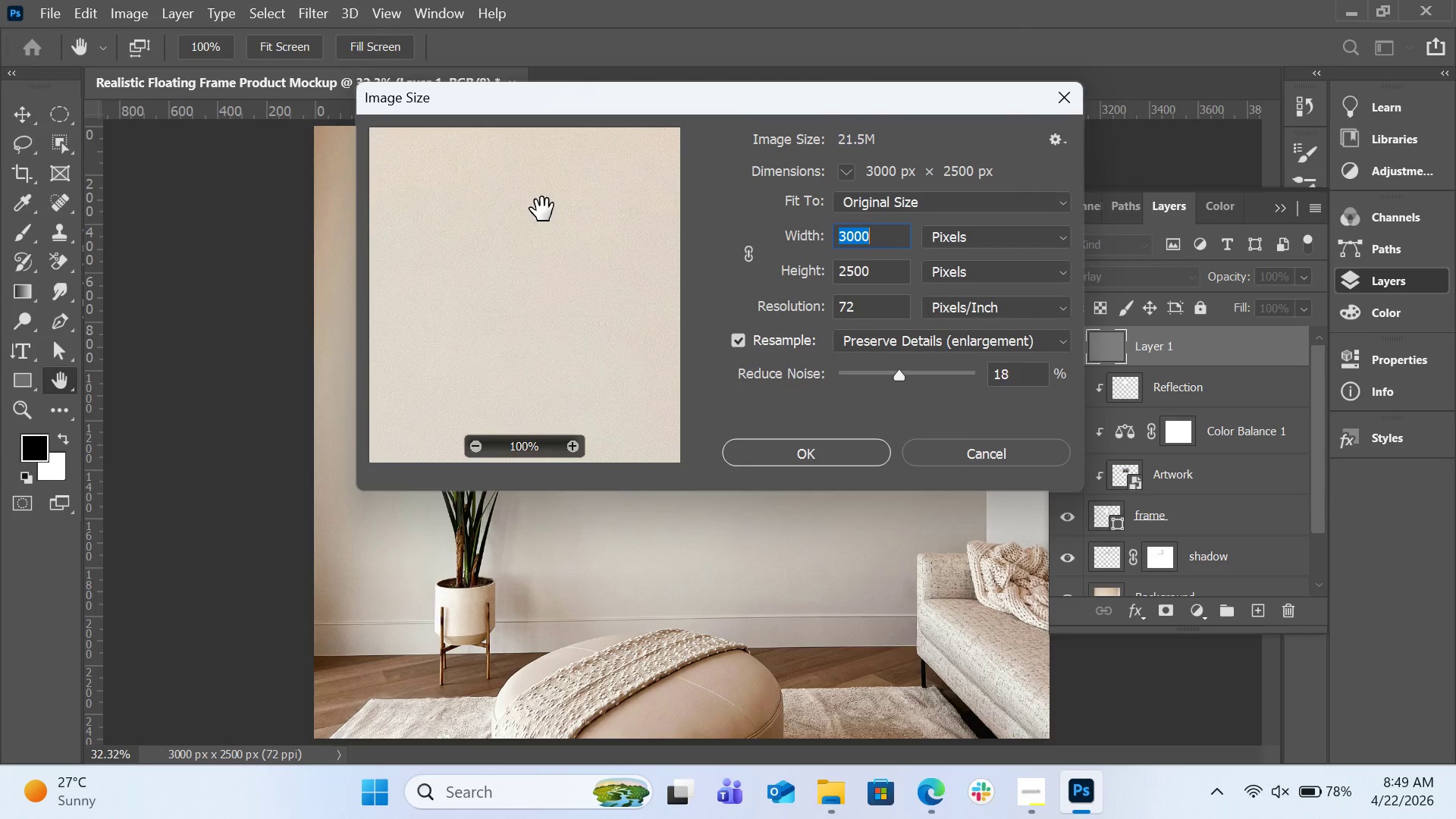 
wait(15.49)
 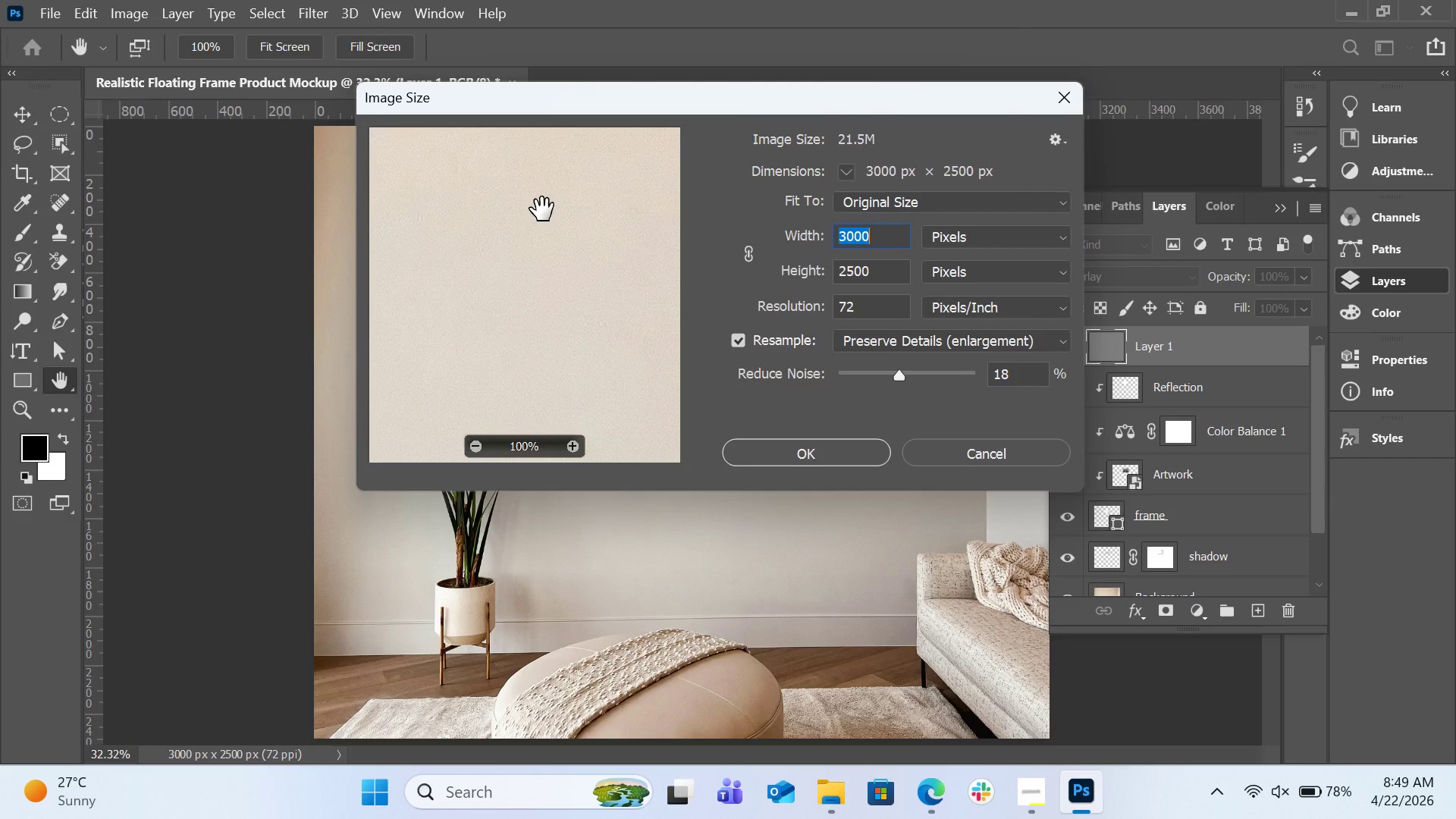 
left_click([807, 445])
 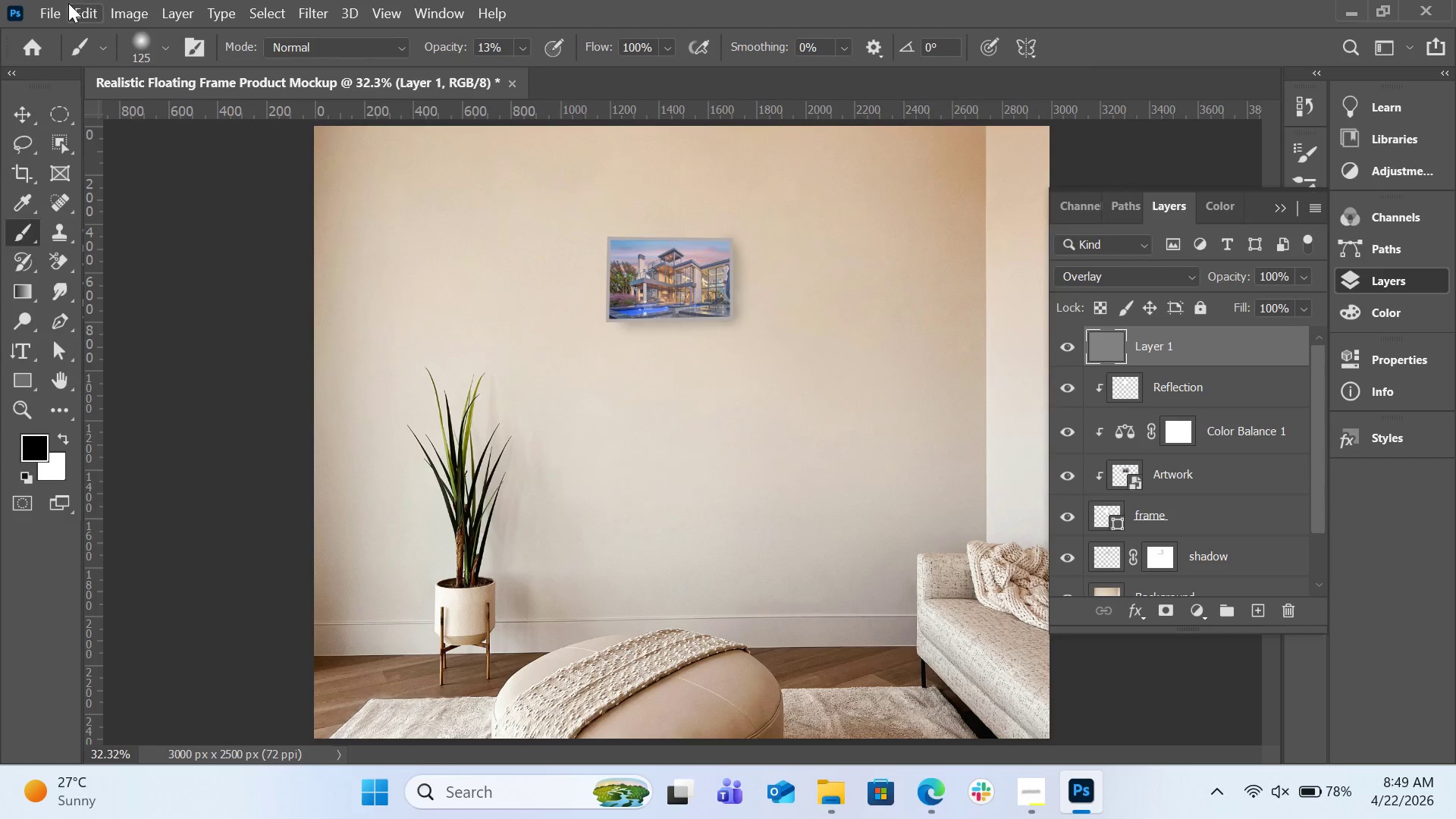 
left_click([89, 11])
 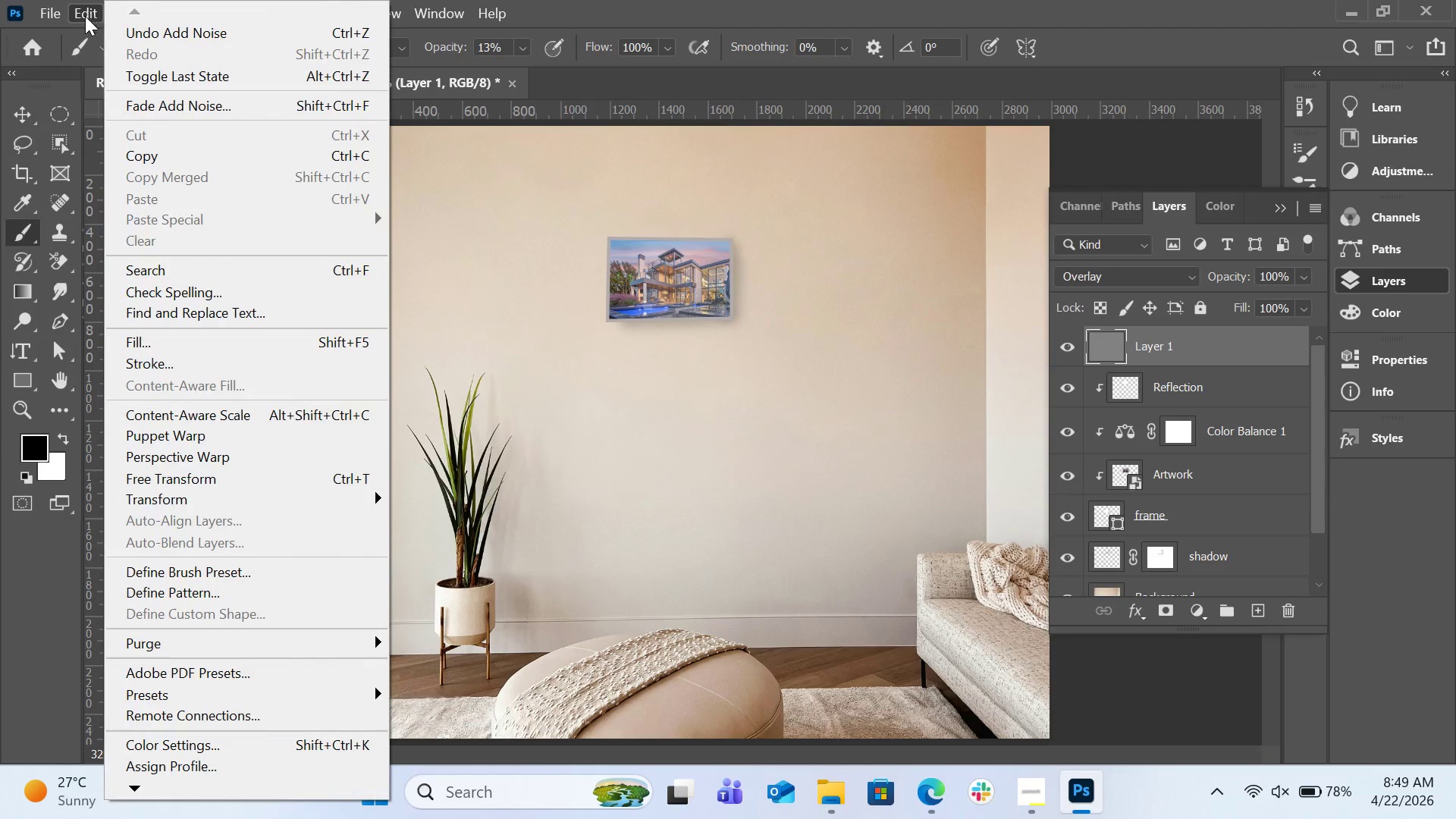 
wait(9.06)
 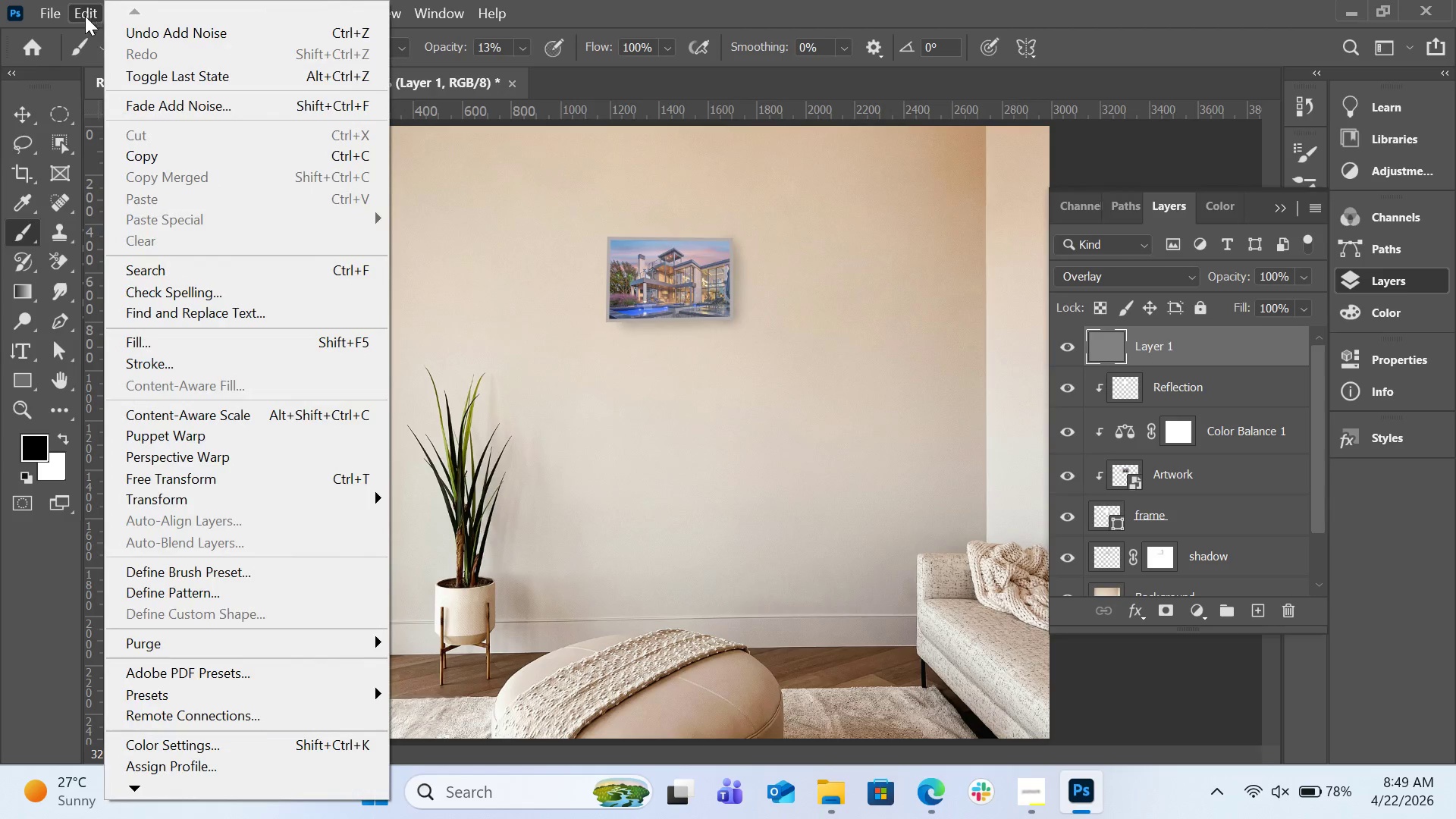 
left_click([413, 354])
 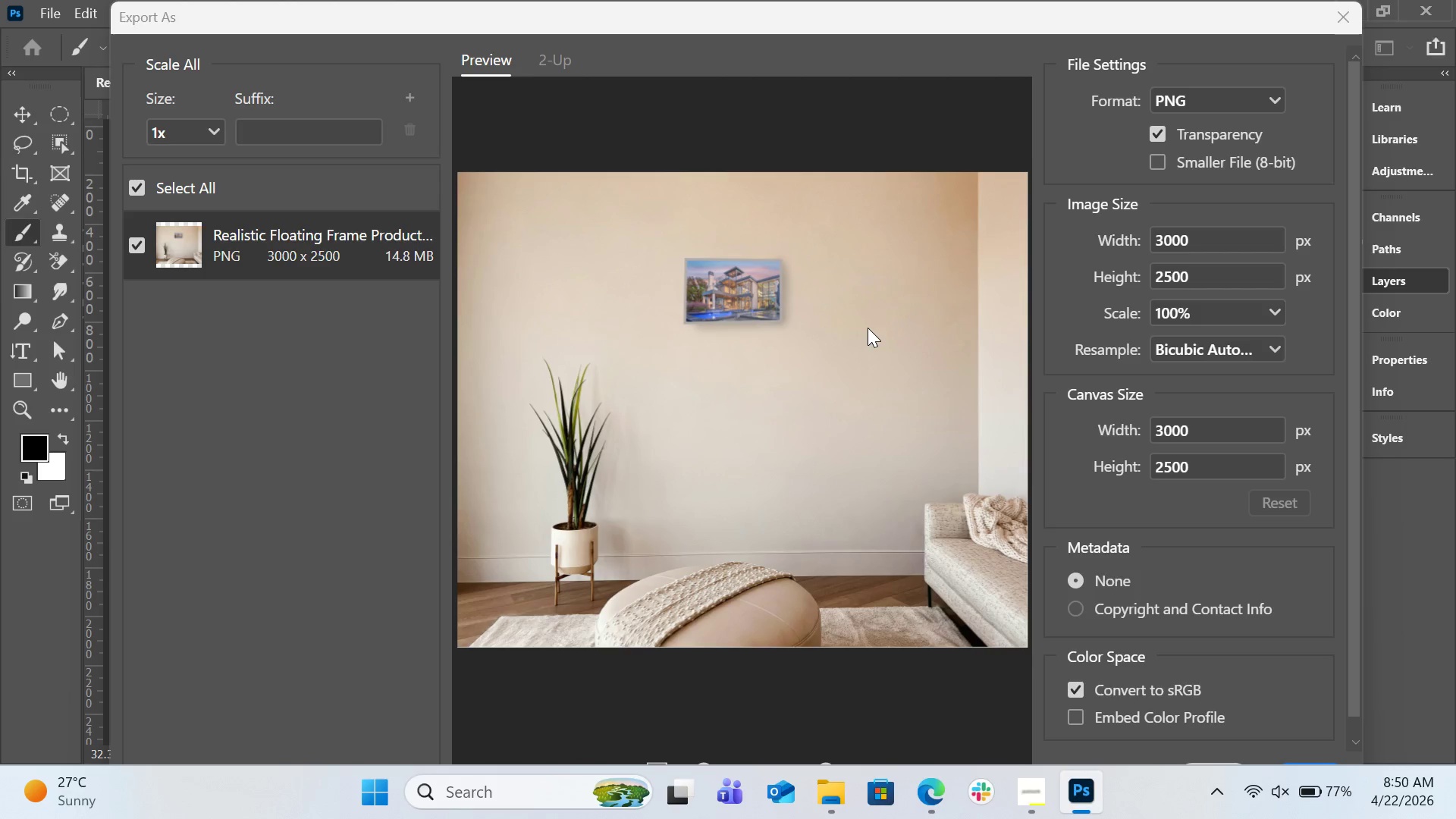 
wait(35.36)
 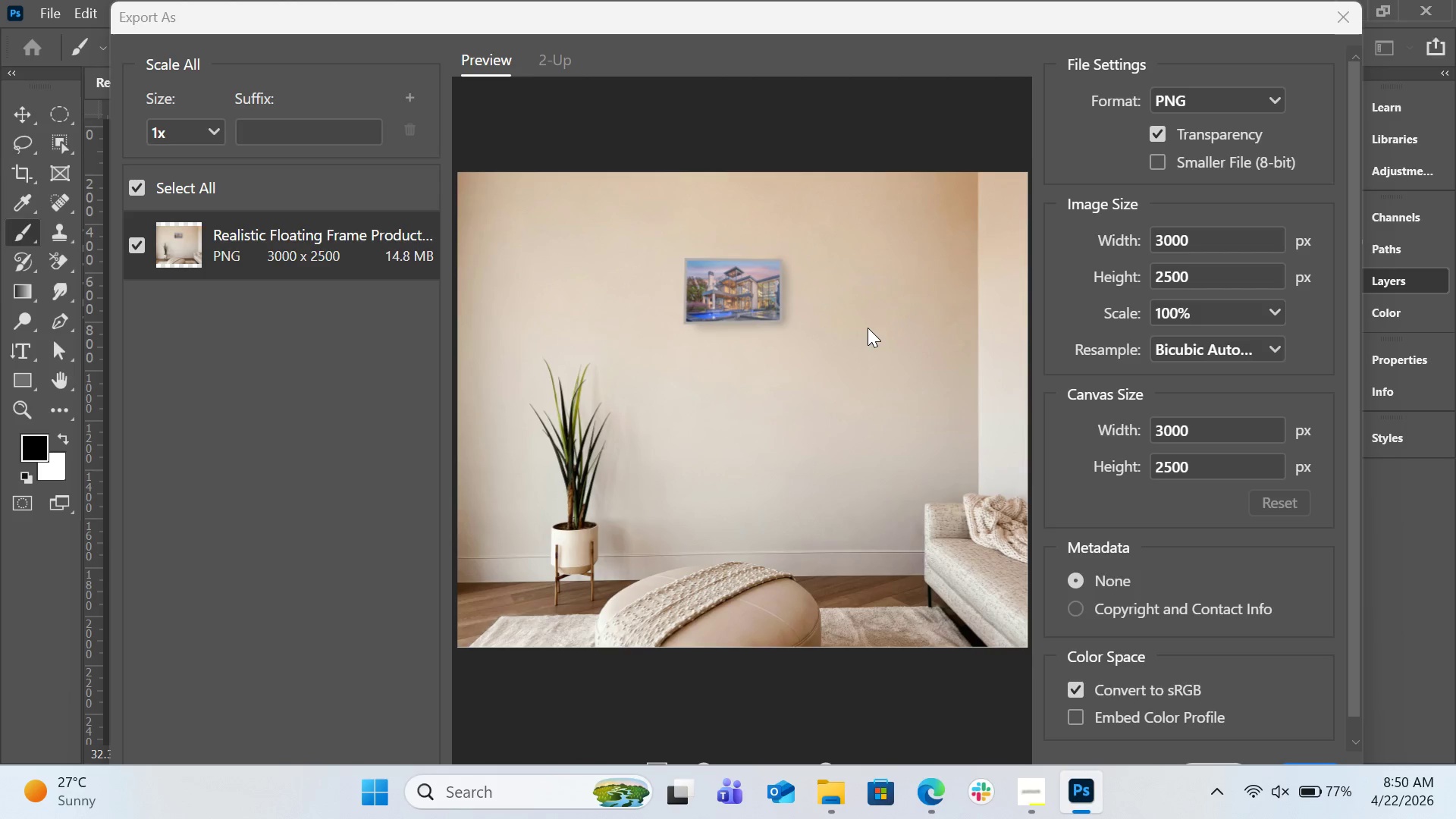 
scroll: coordinate [698, 281], scroll_direction: up, amount: 3.0
 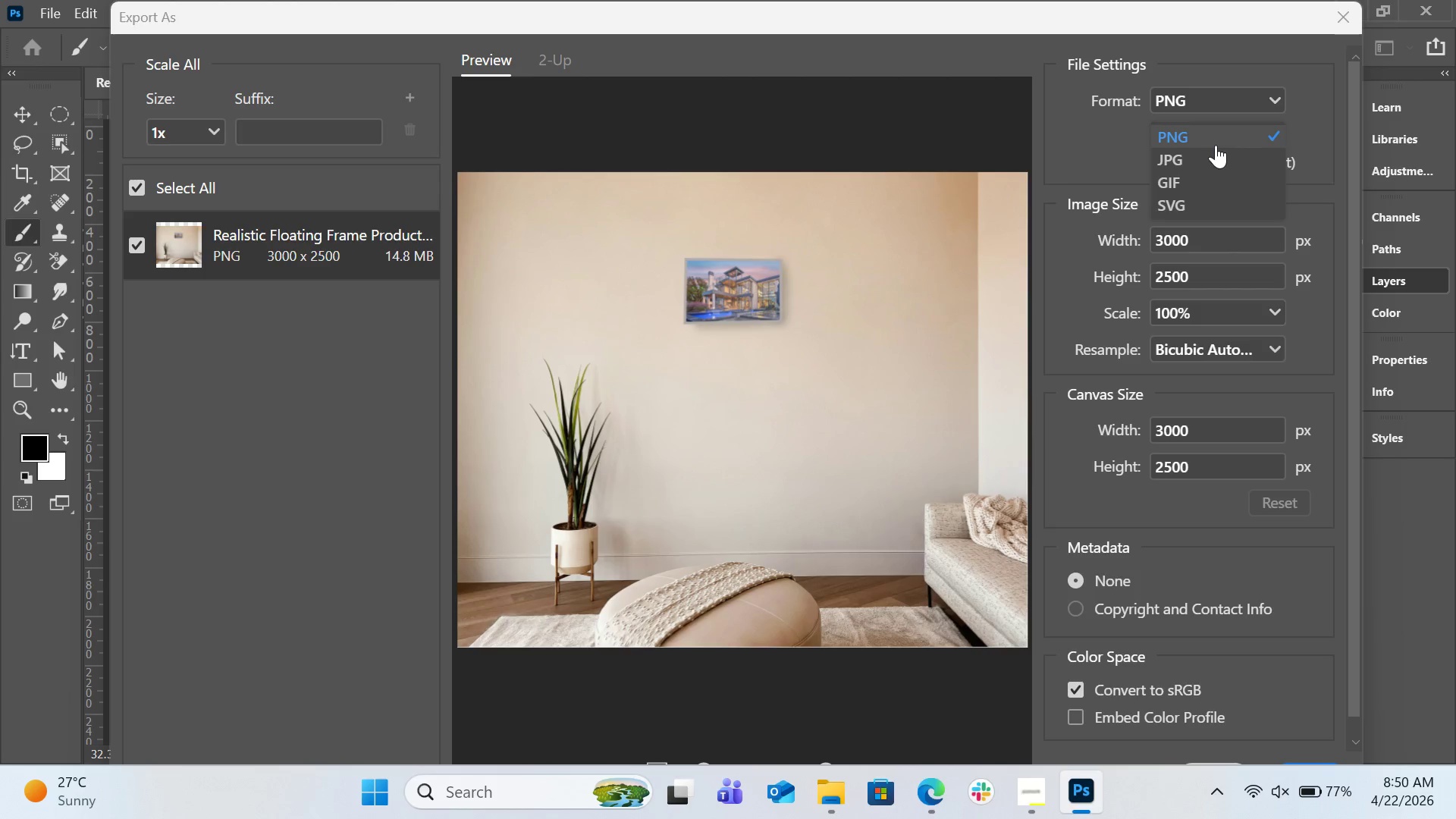 
left_click([1206, 156])
 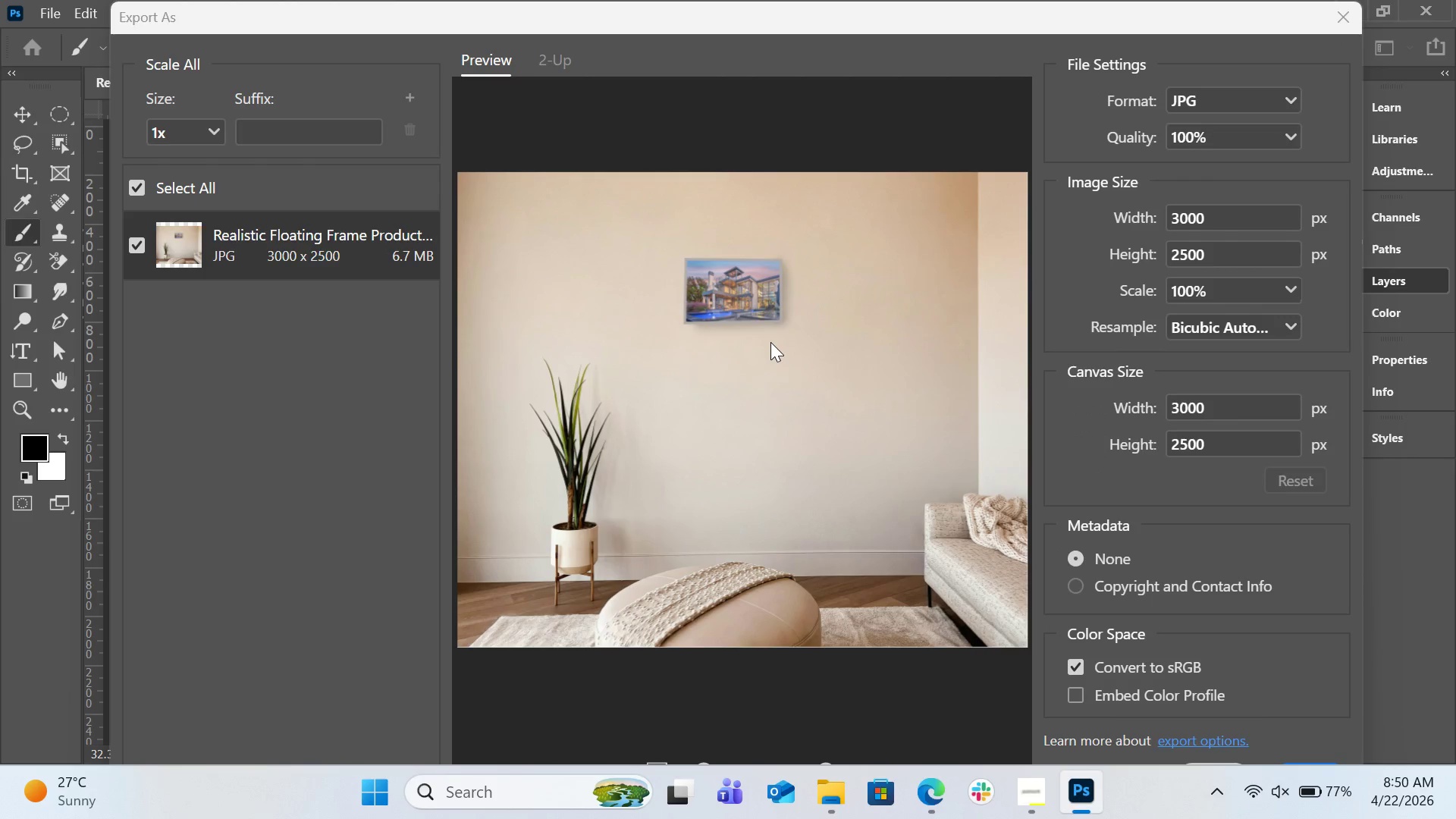 
wait(7.86)
 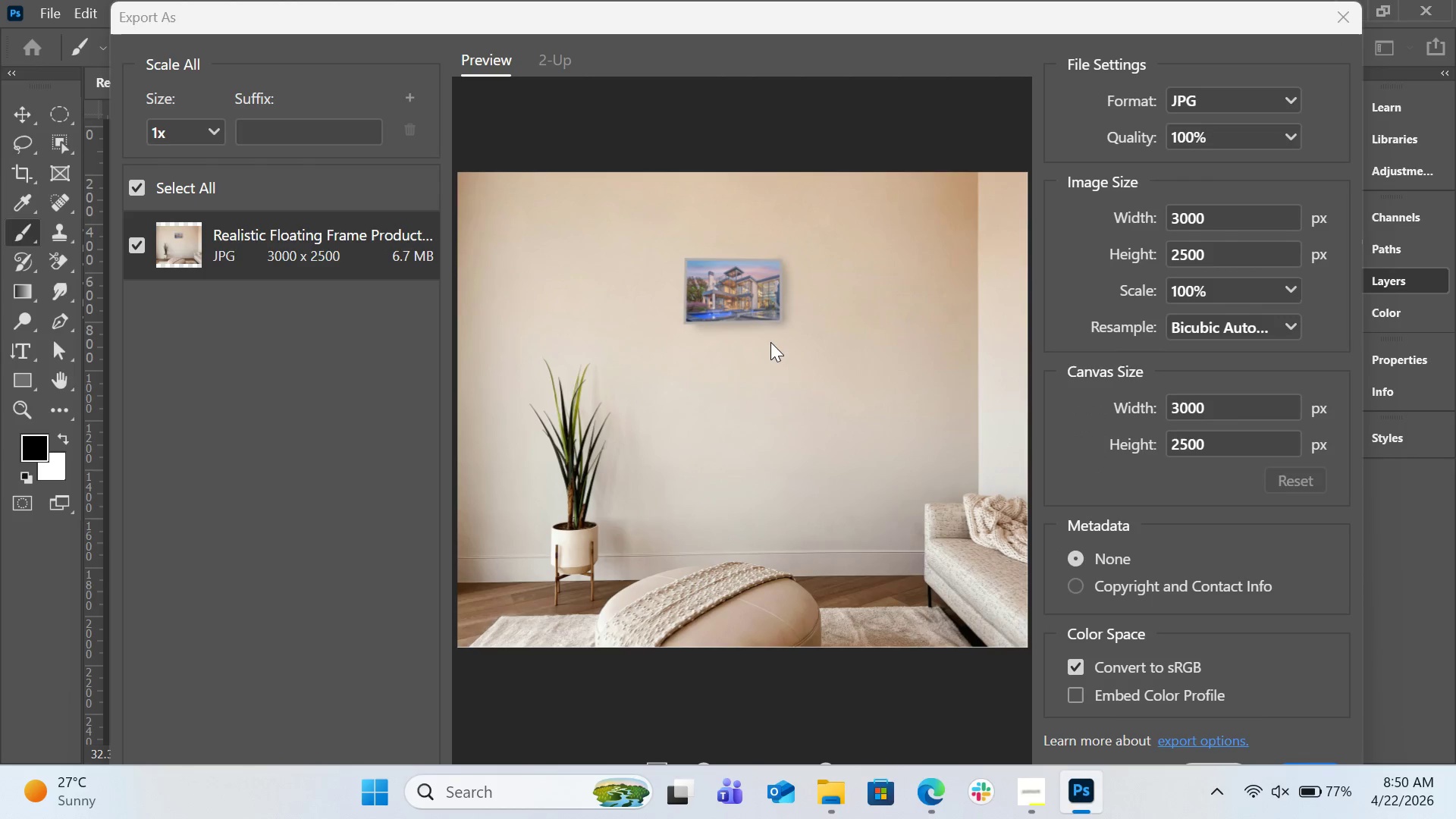 
left_click([1266, 138])
 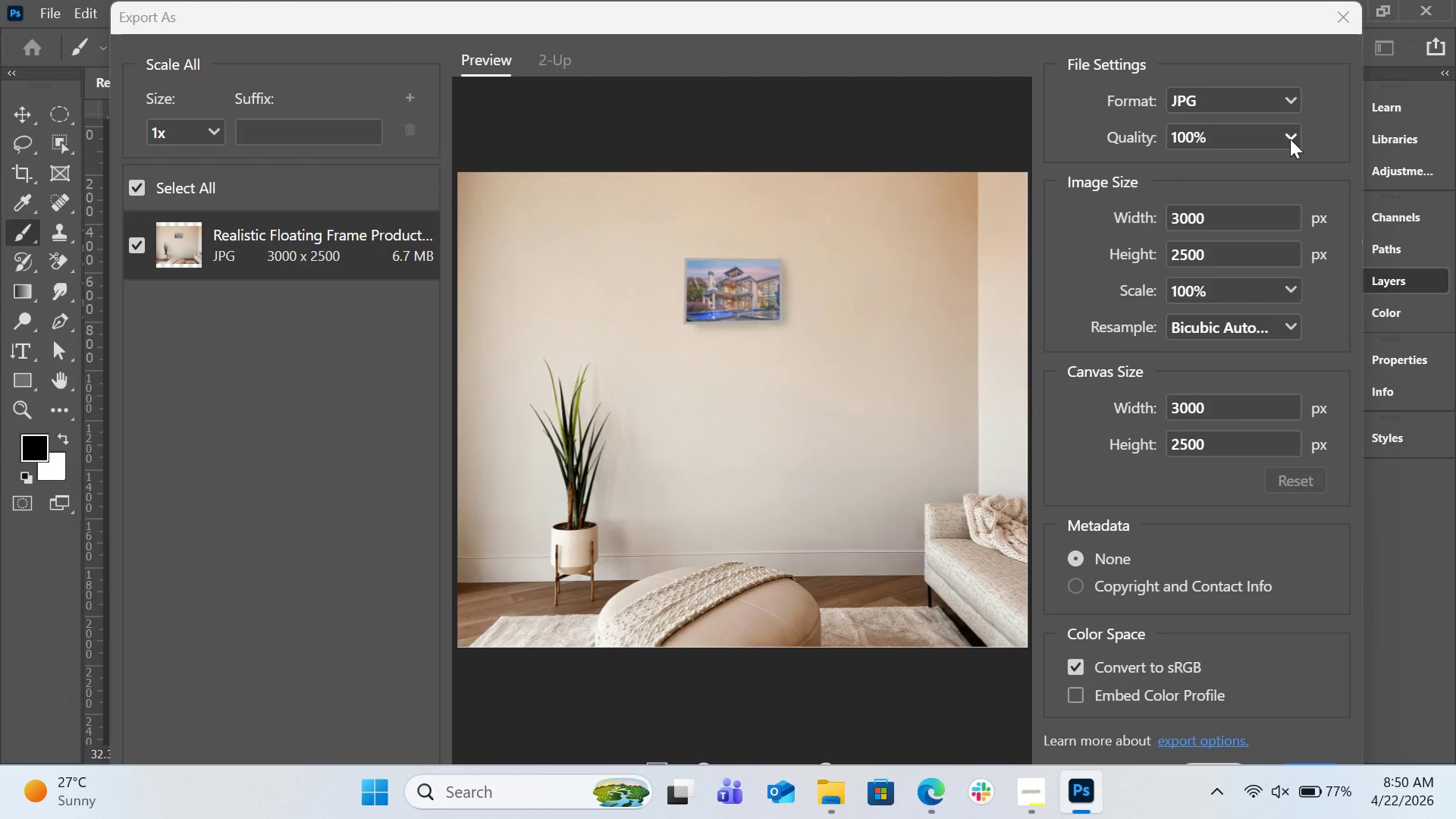 
left_click([1290, 139])
 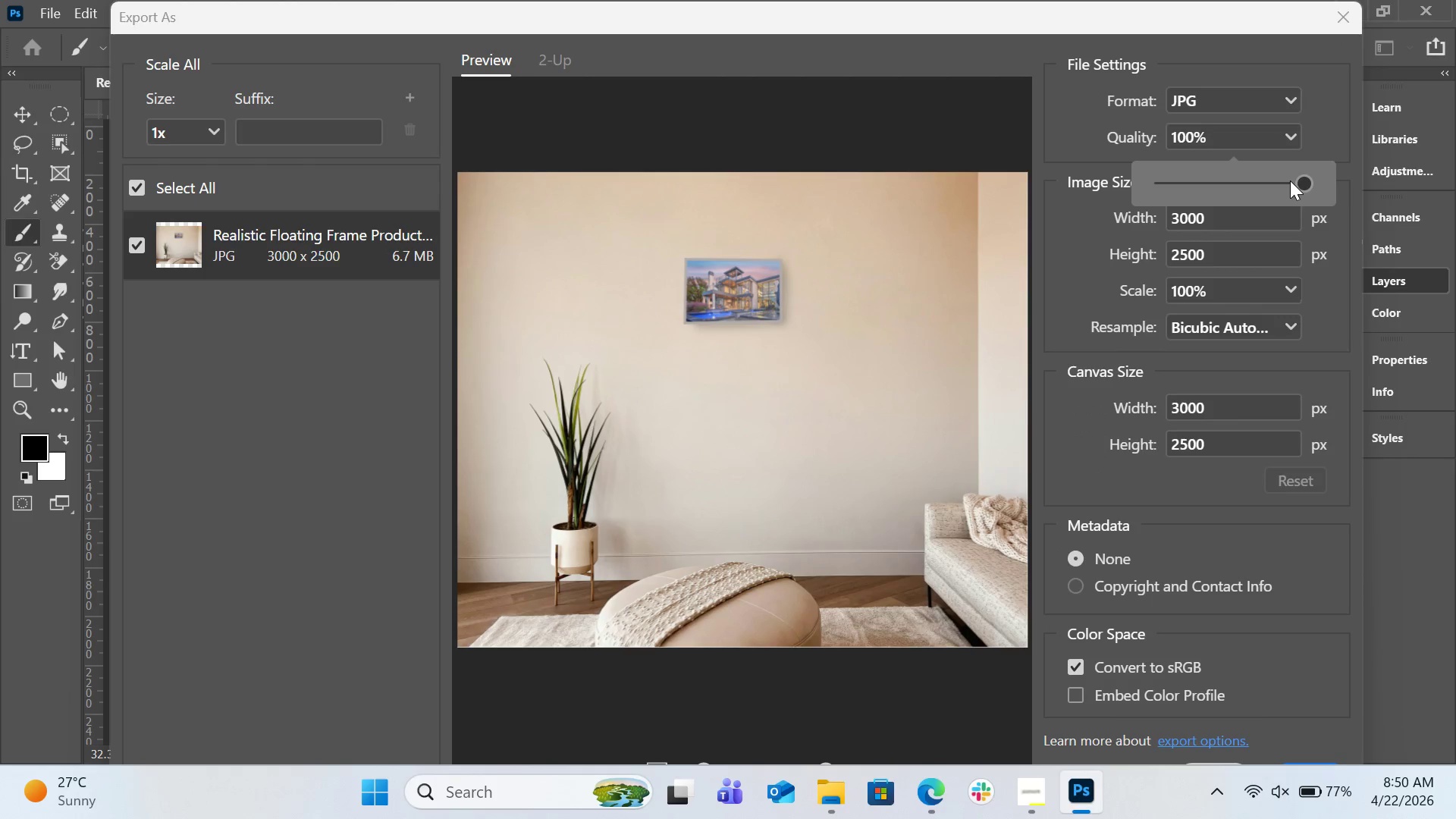 
left_click([1290, 180])
 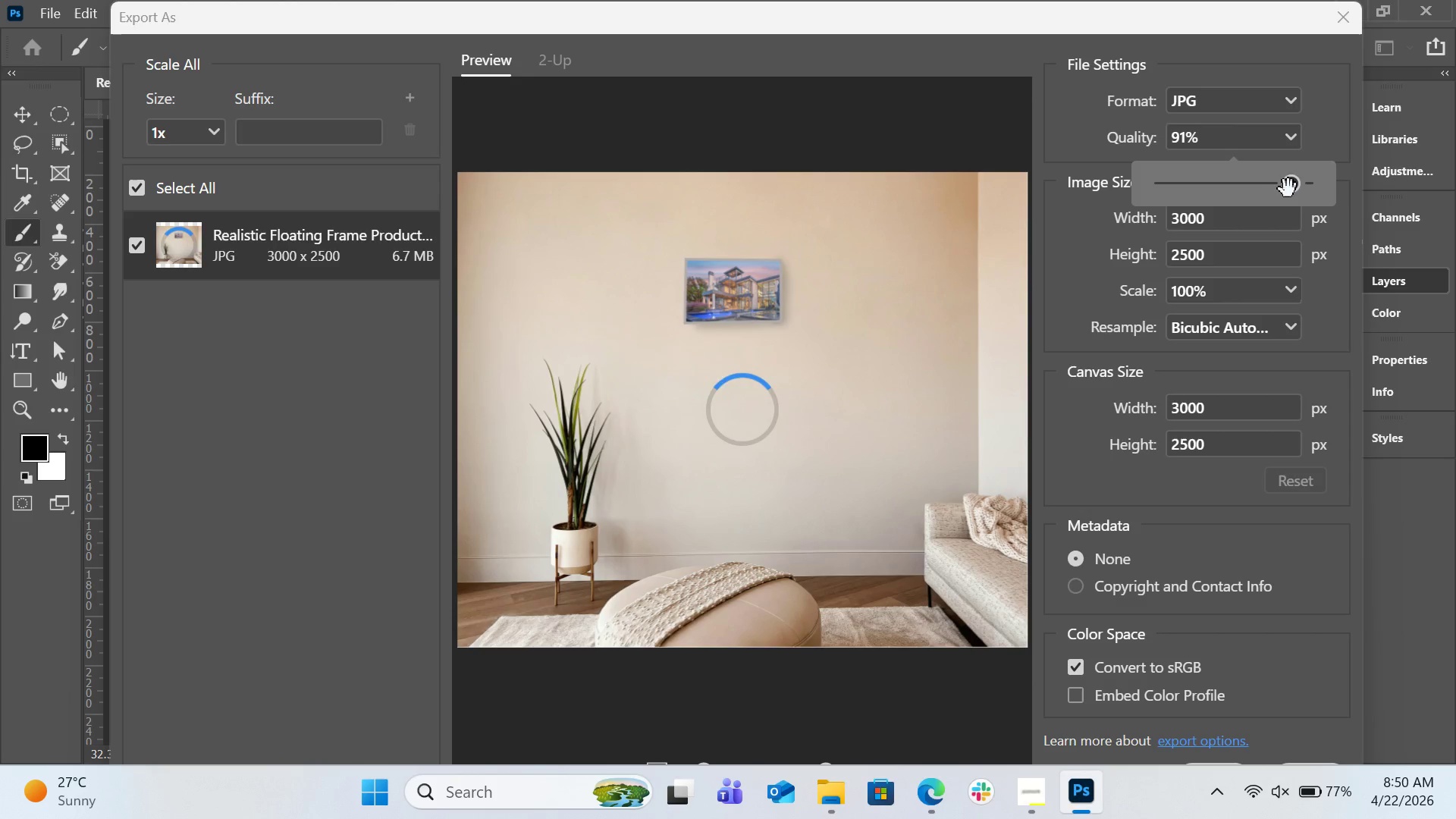 
left_click([1316, 124])
 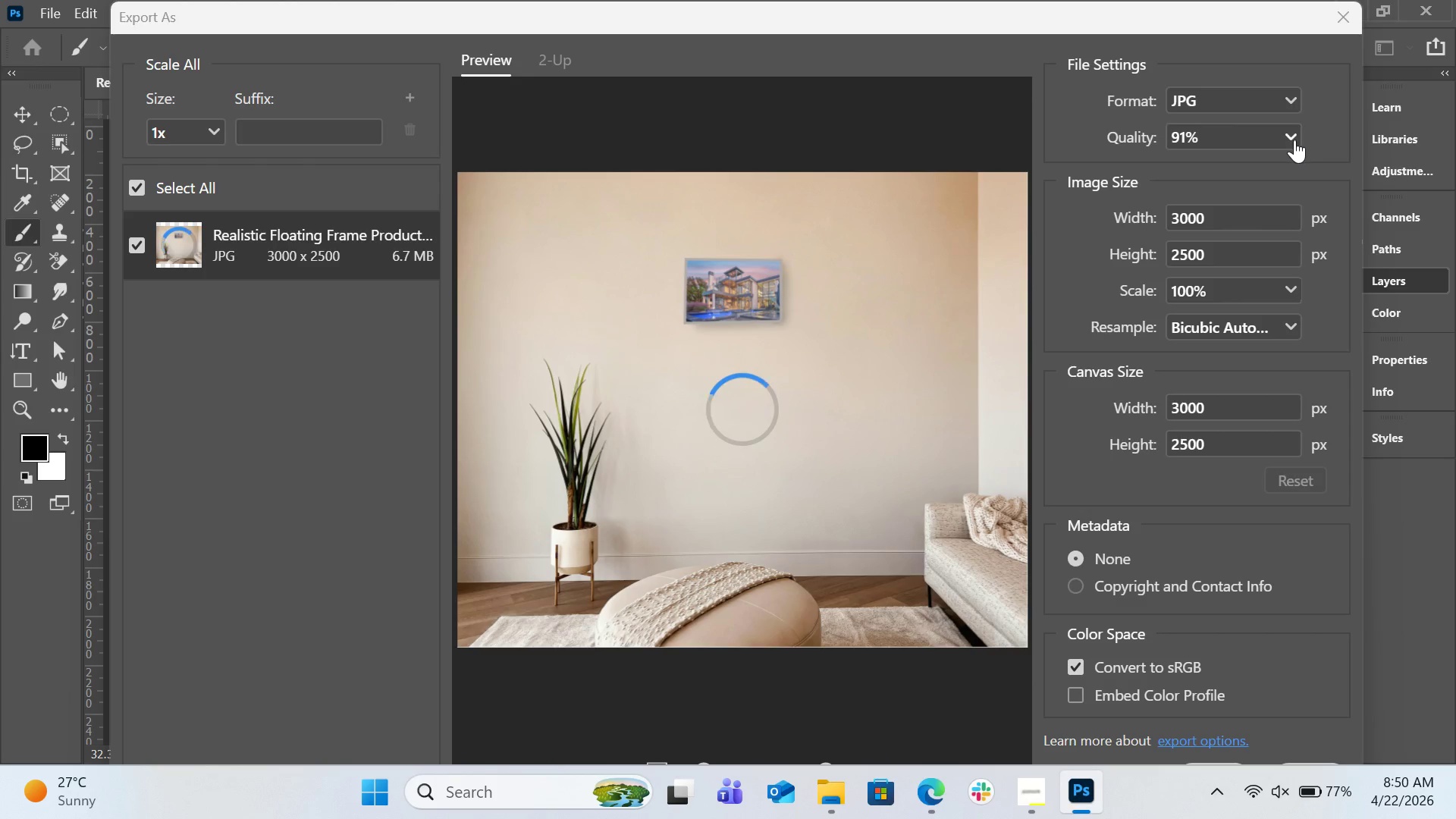 
left_click([1294, 140])
 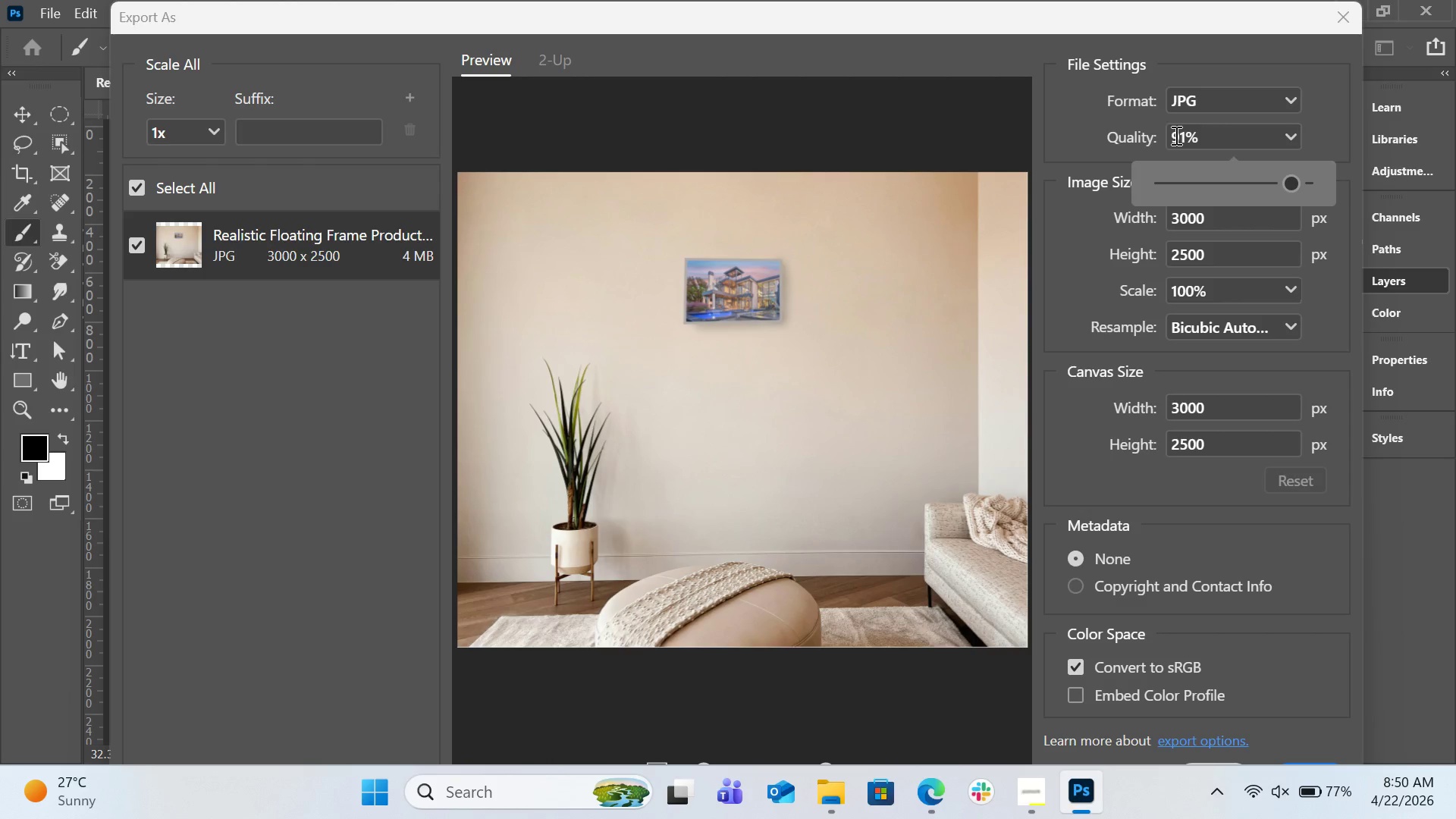 
left_click([1183, 134])
 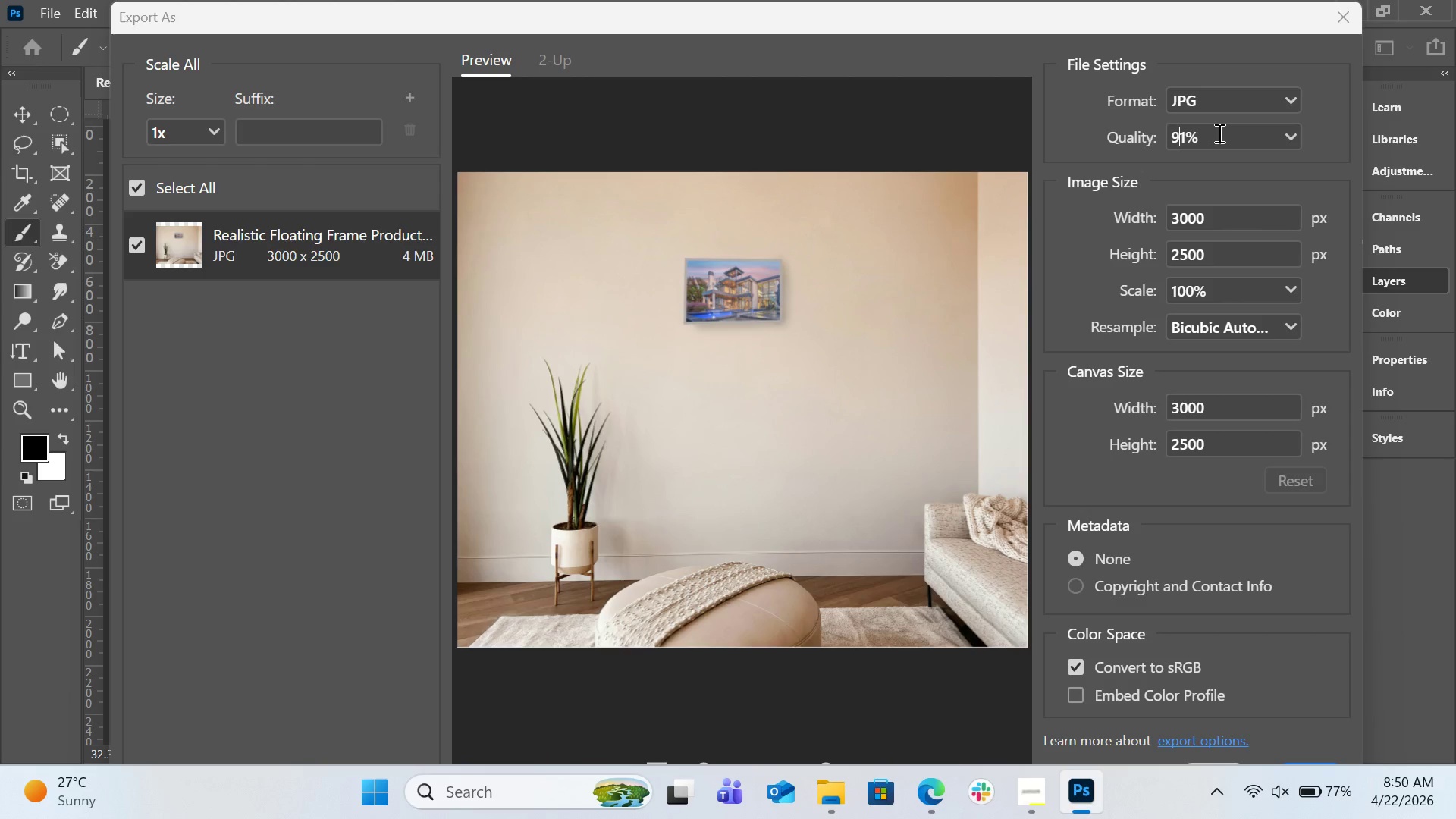 
key(ArrowRight)
 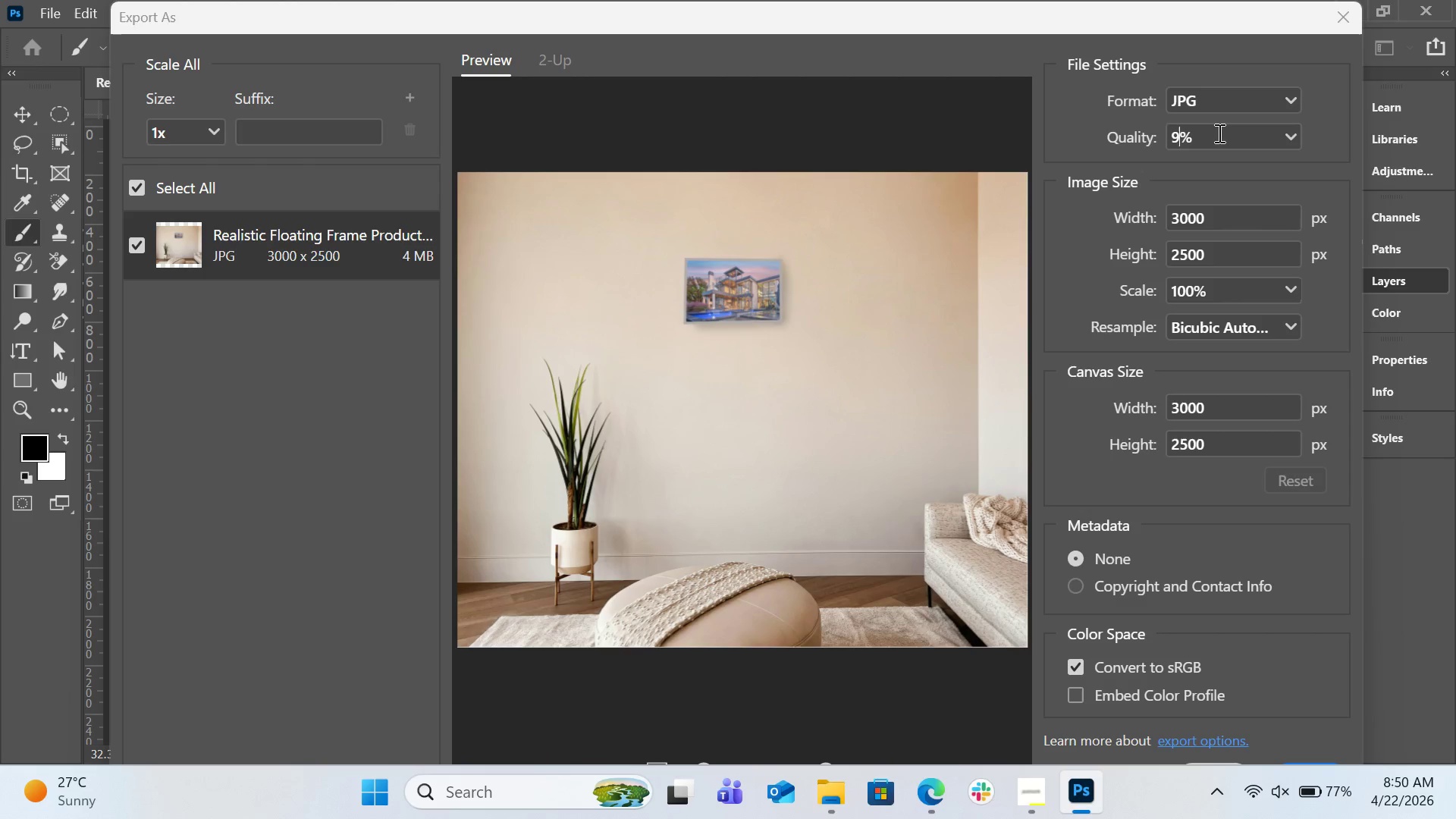 
key(Backspace)
 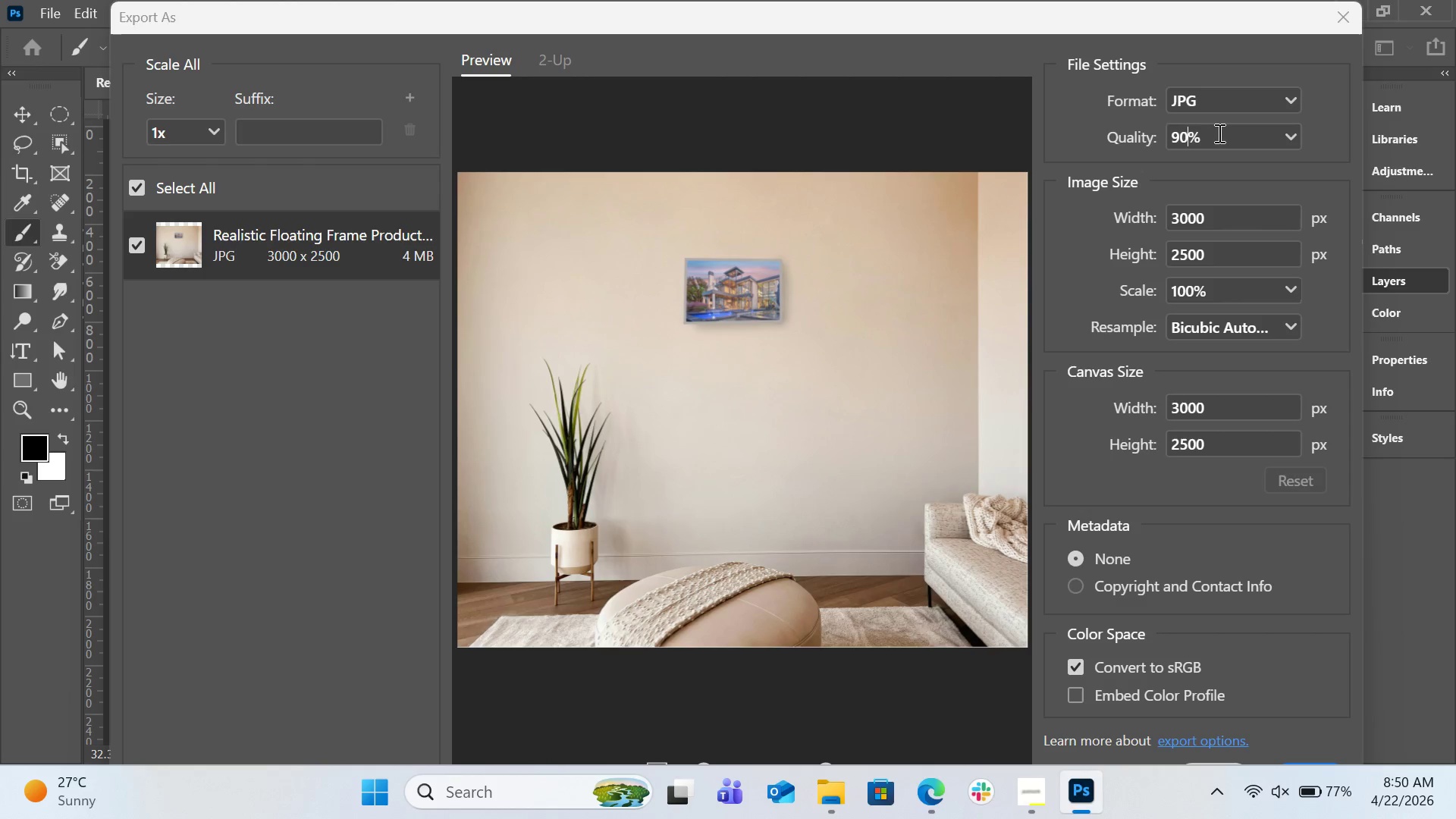 
key(0)
 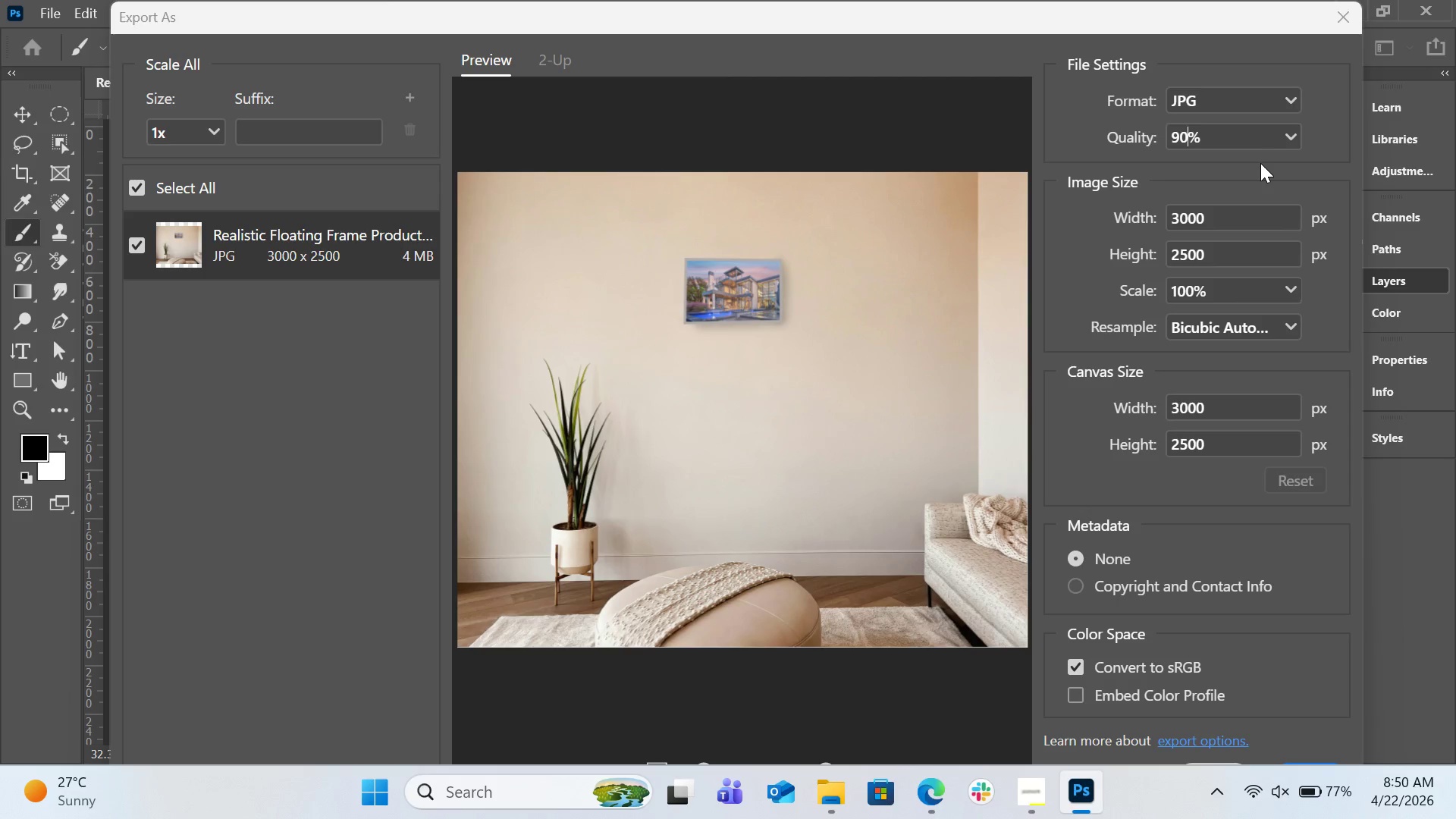 
left_click([1263, 166])
 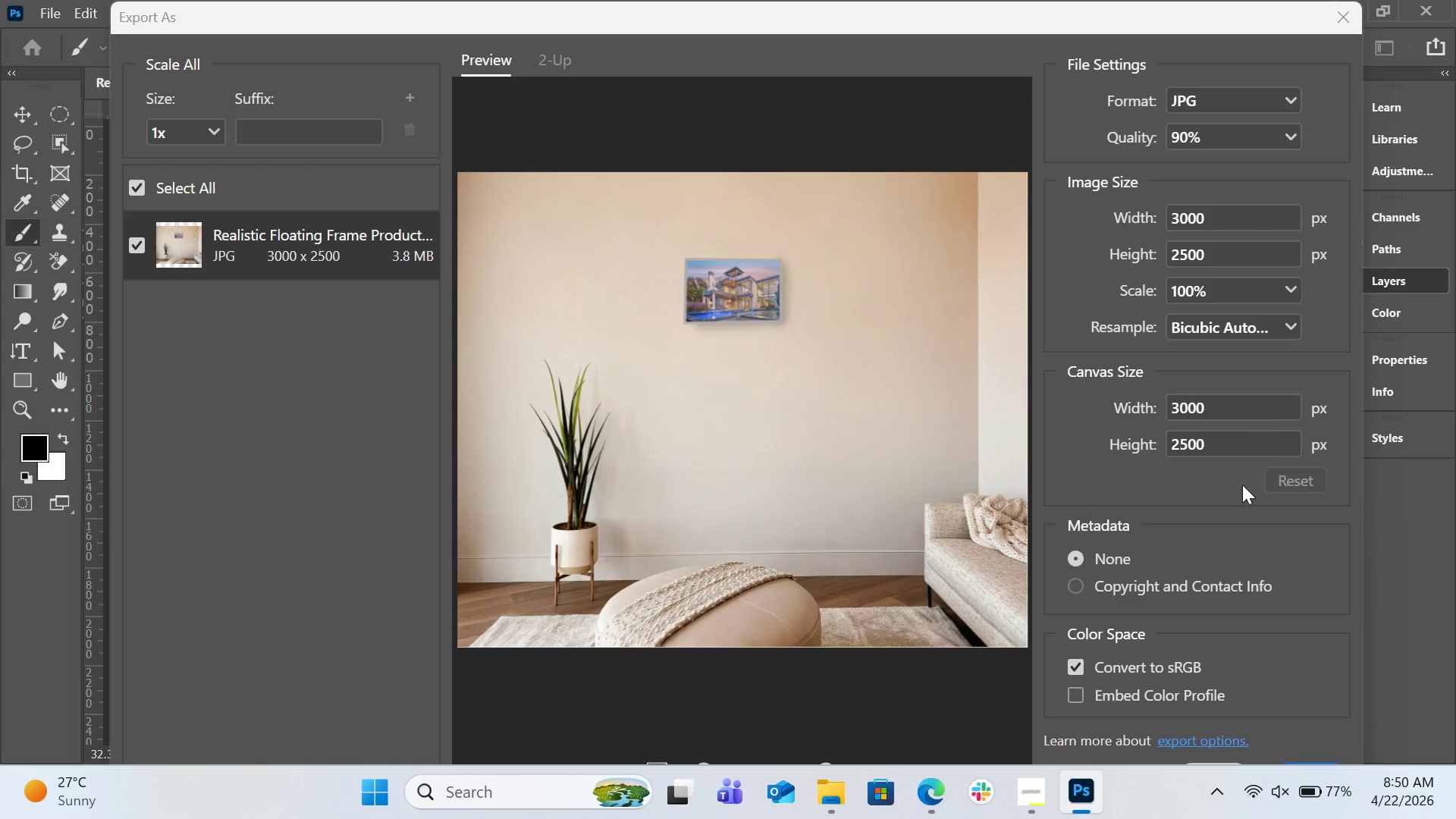 
scroll: coordinate [1223, 534], scroll_direction: down, amount: 1.0
 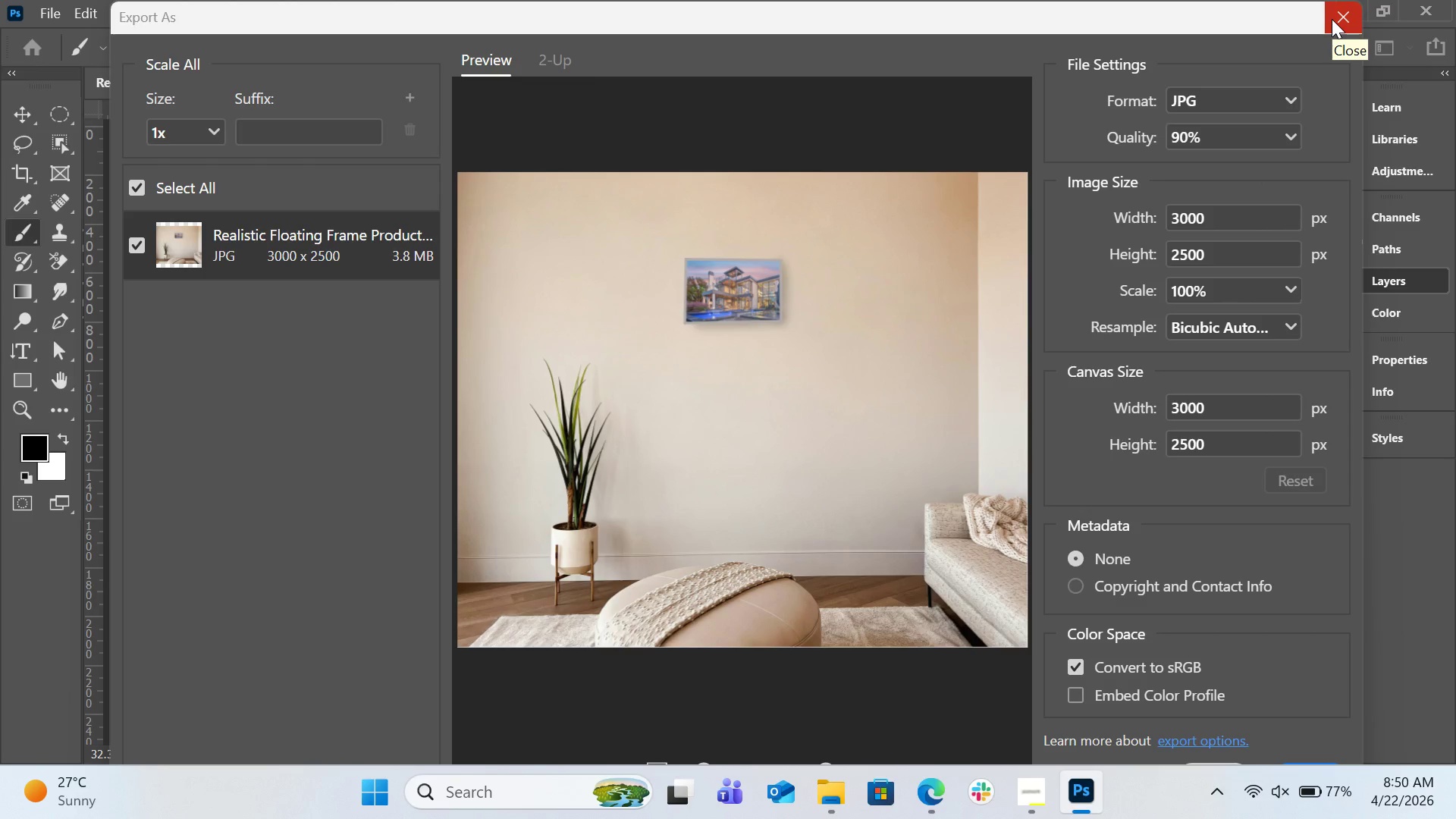 
wait(6.35)
 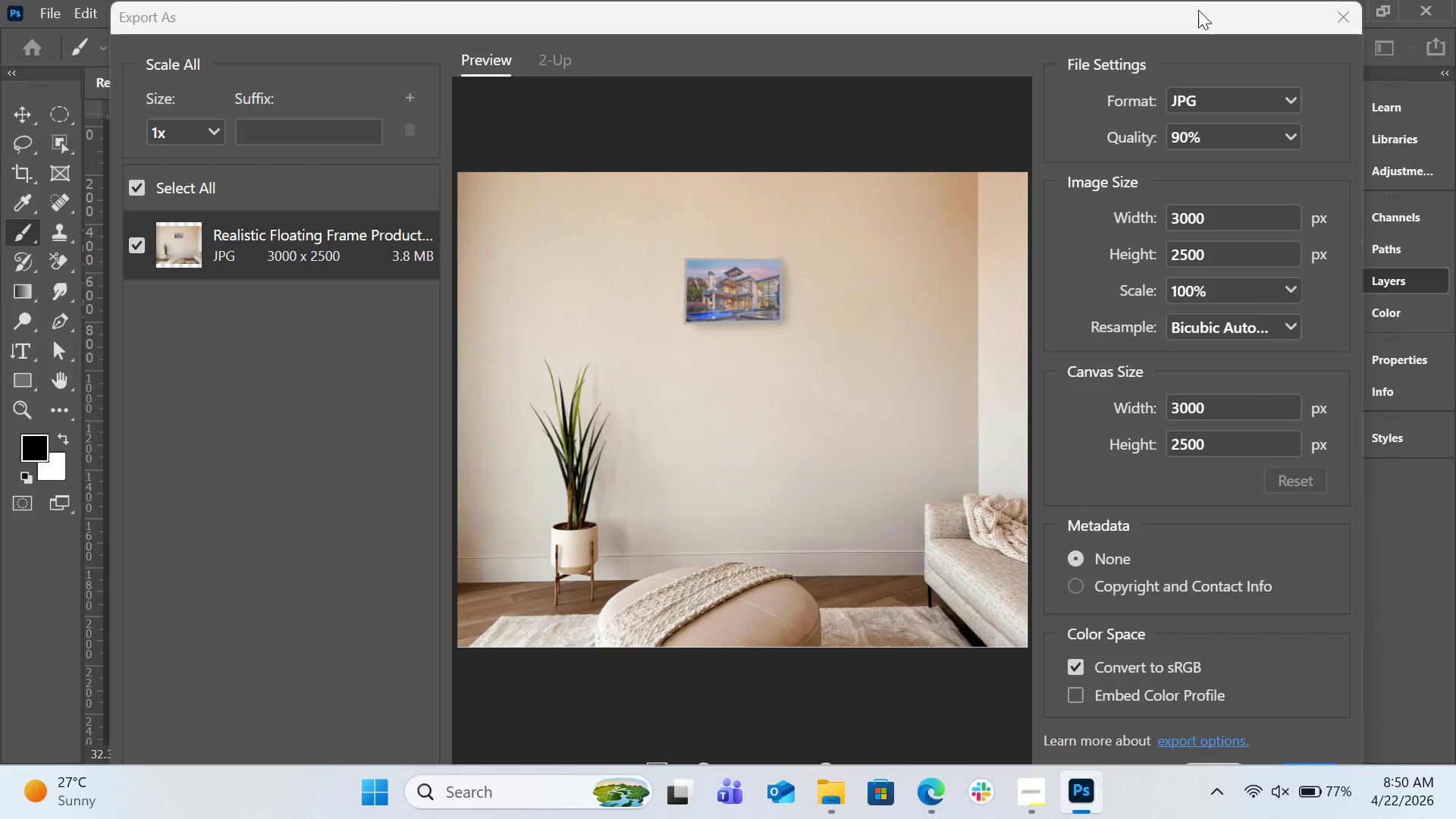 
left_click([1332, 19])
 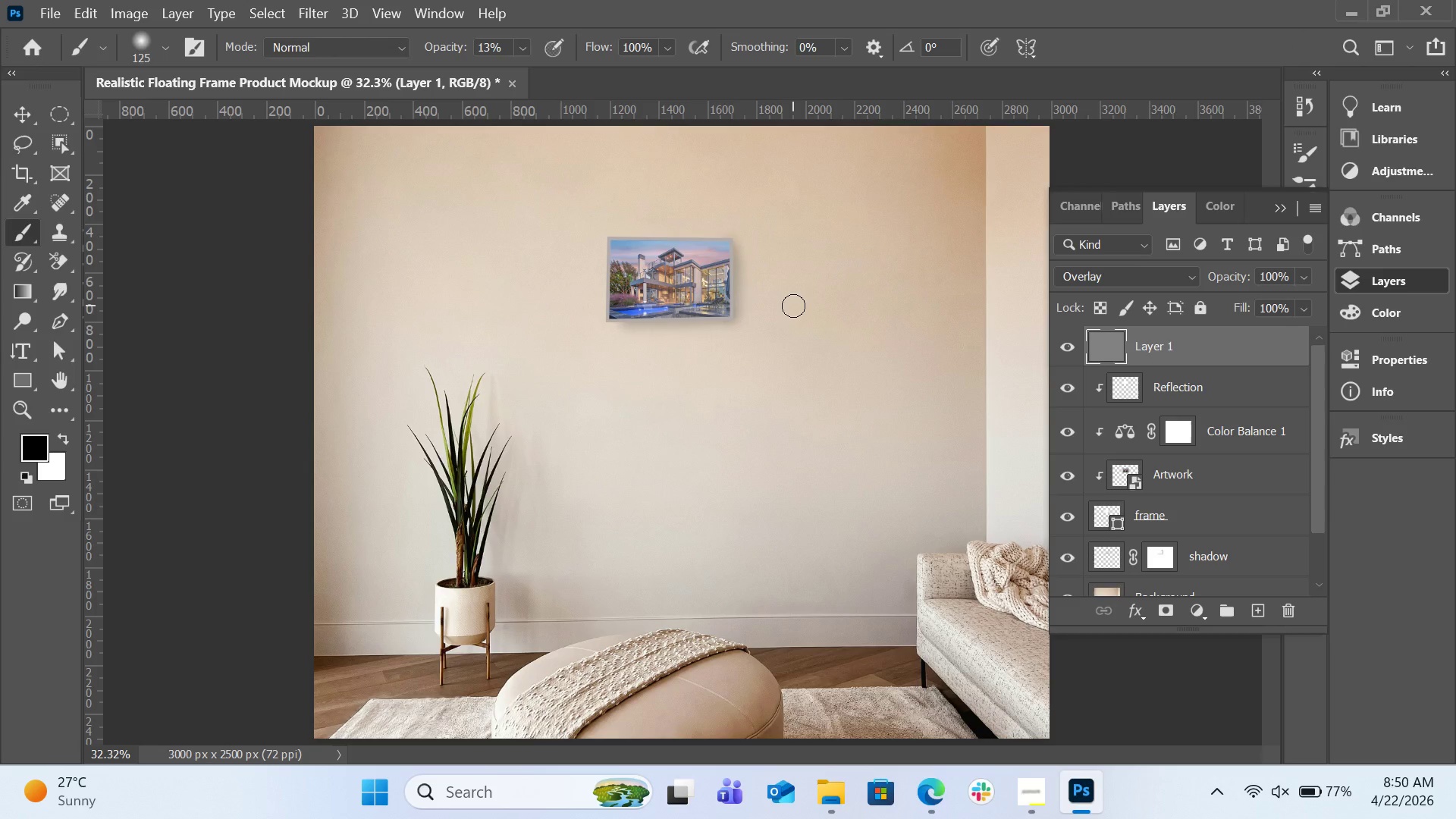 
key(Control+Equal)
 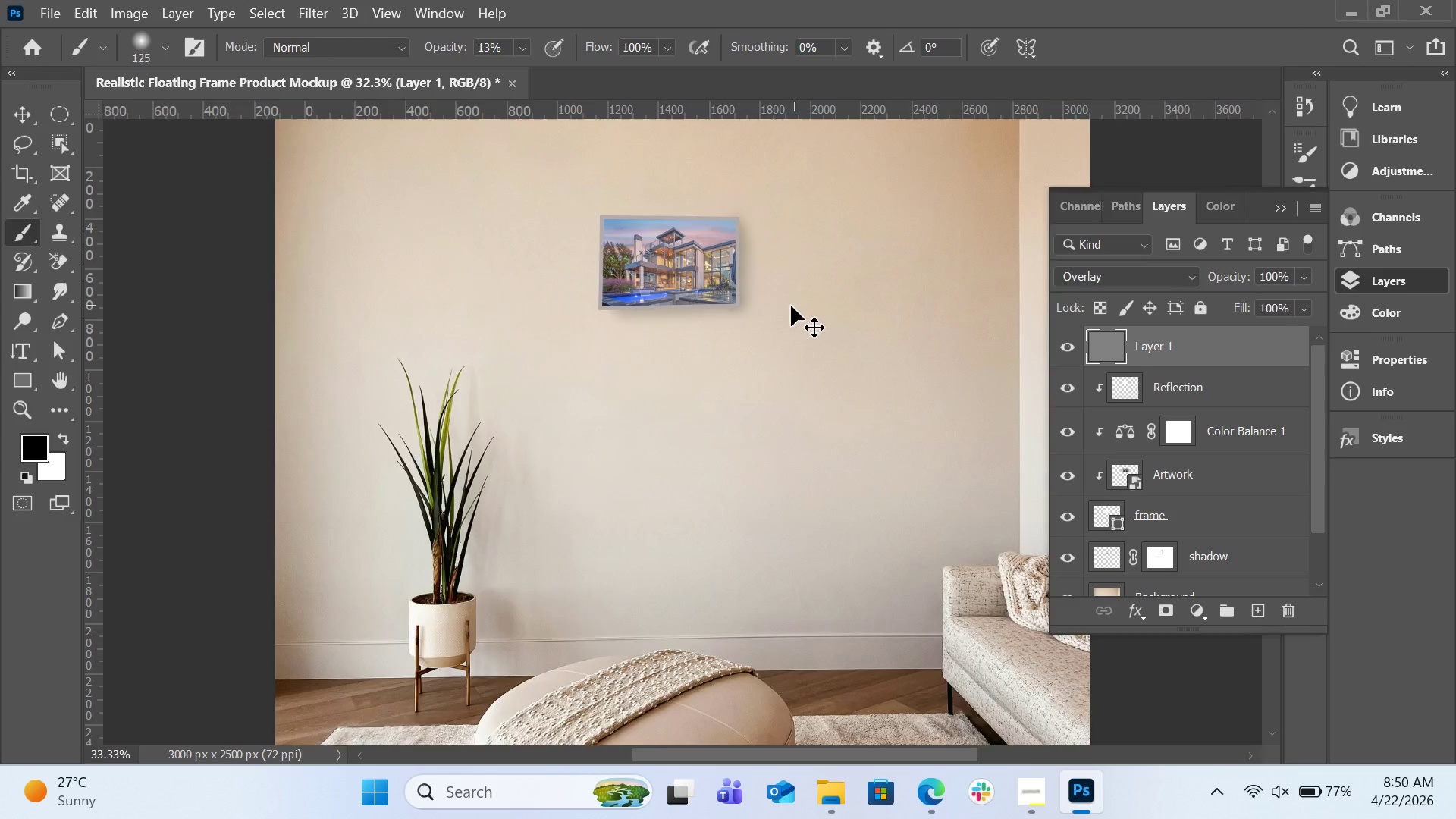 
key(Control+Equal)
 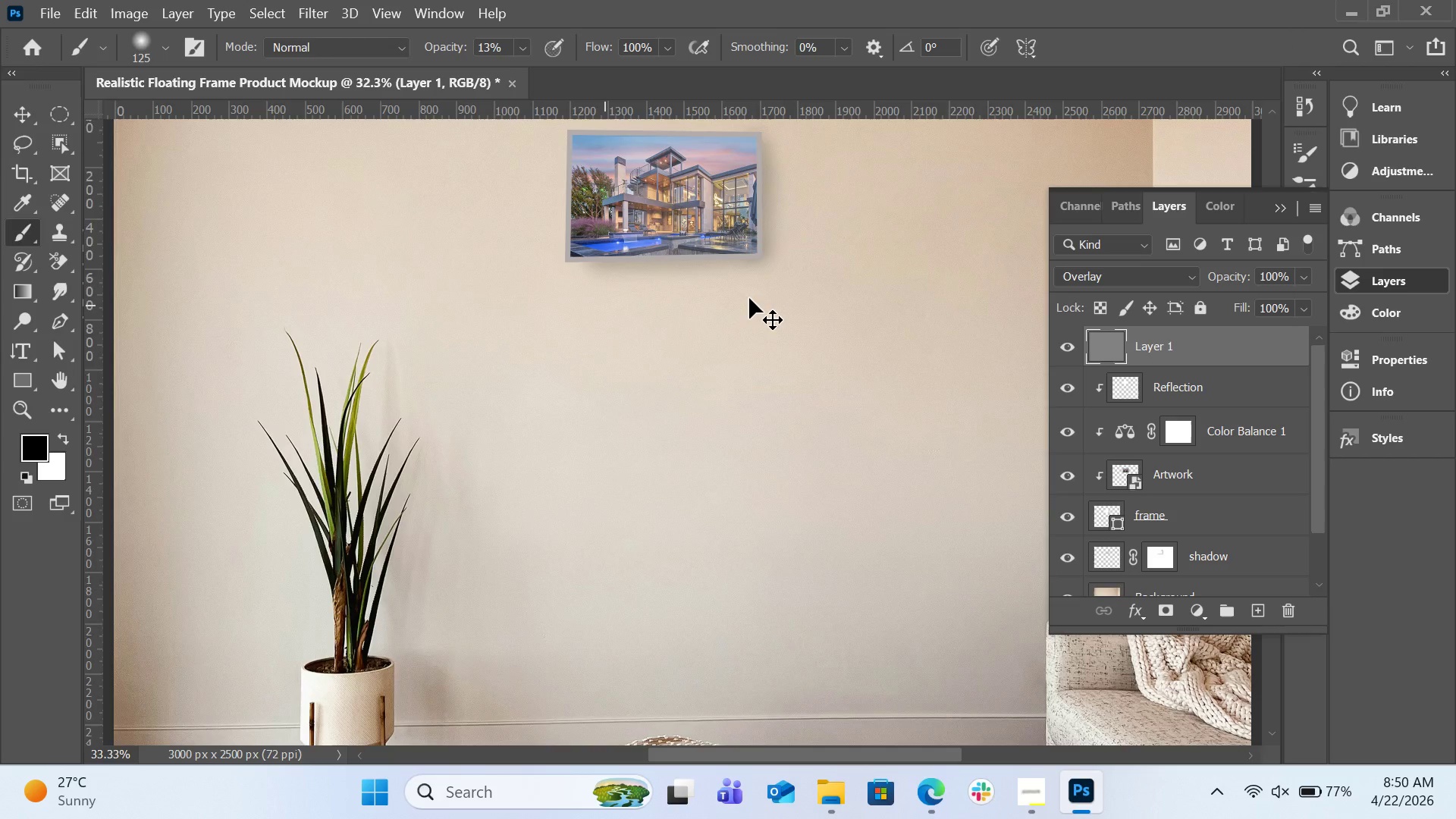 
key(Control+Equal)
 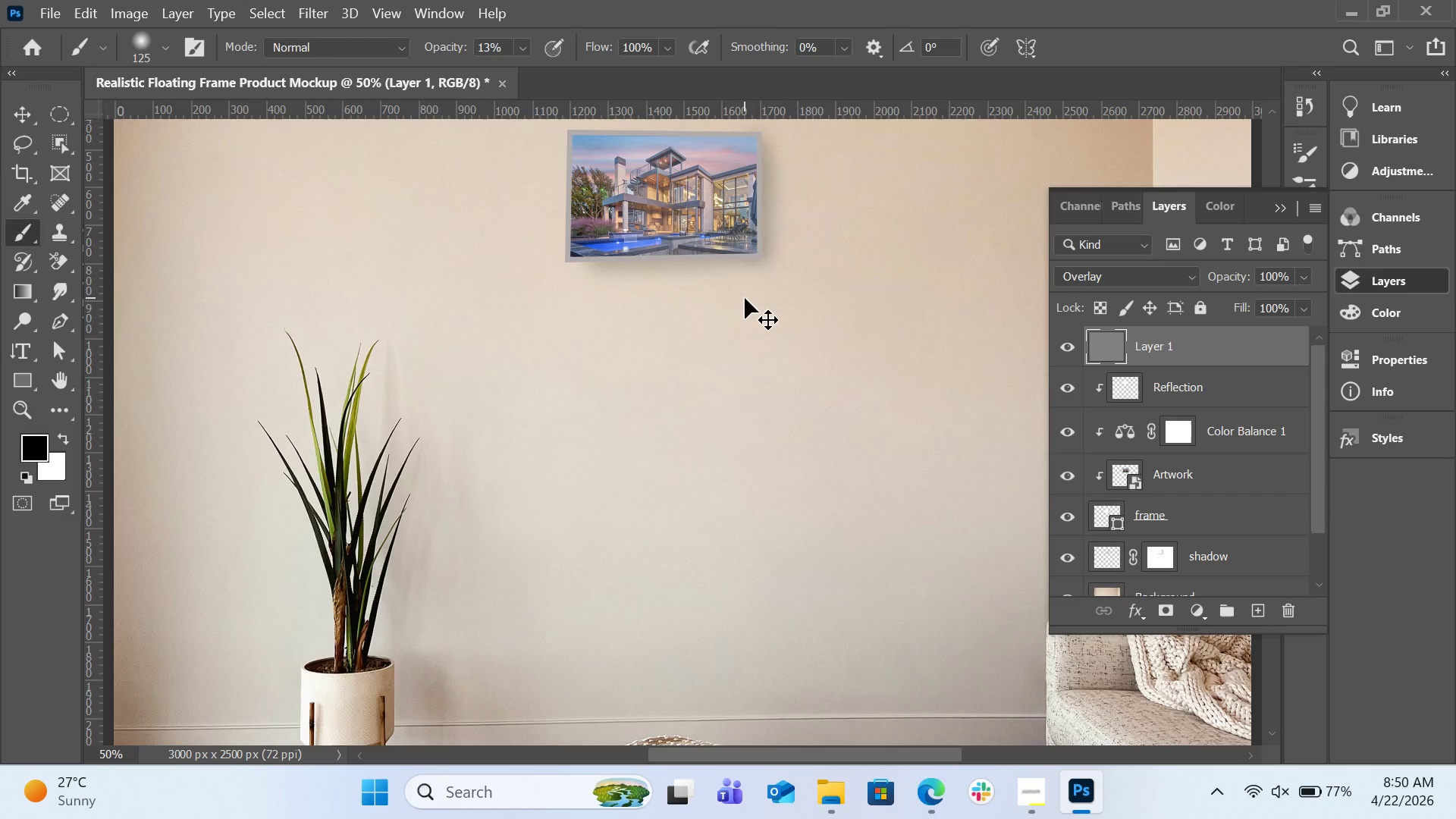 
key(Control+Equal)
 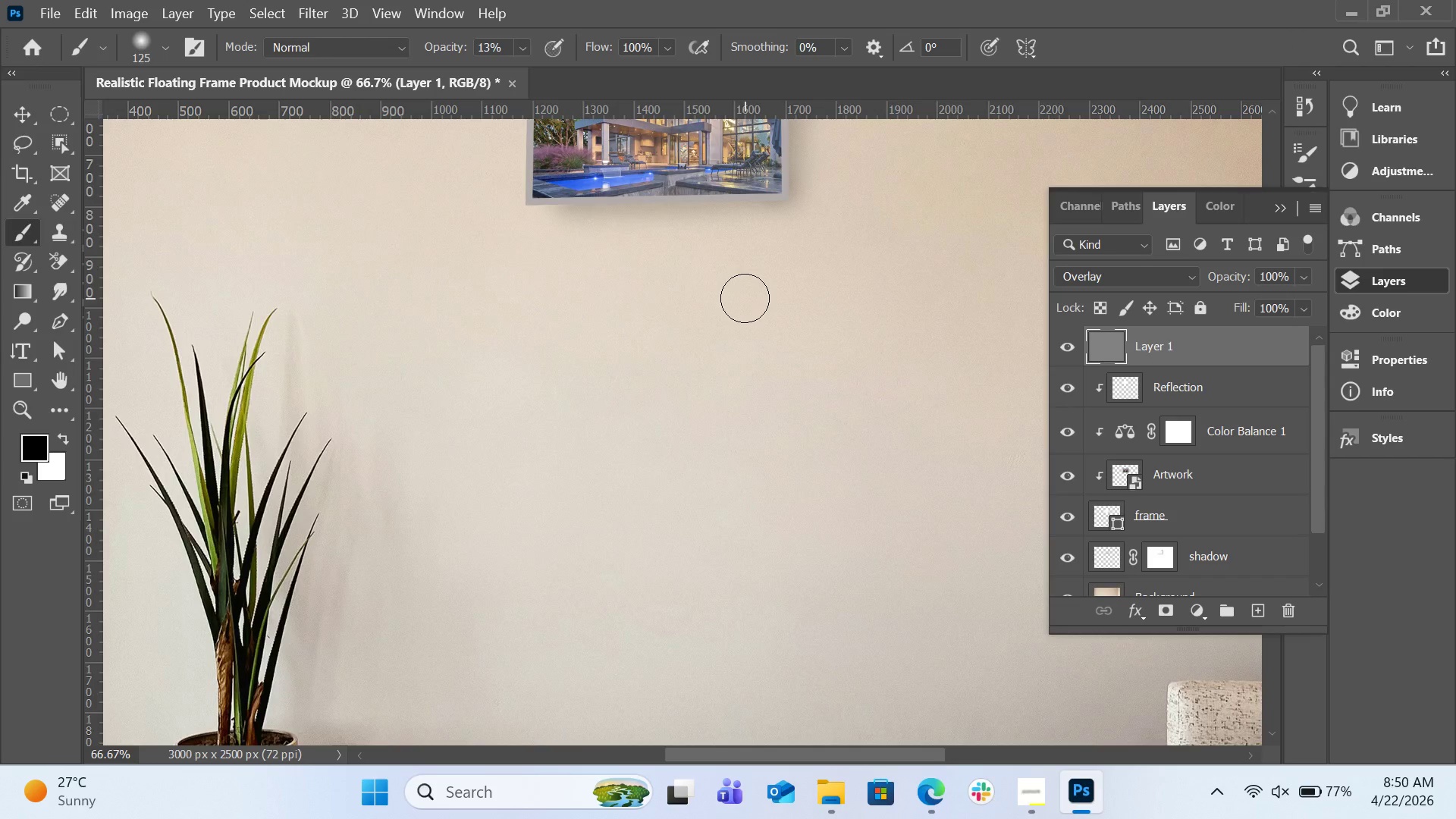 
key(H)
 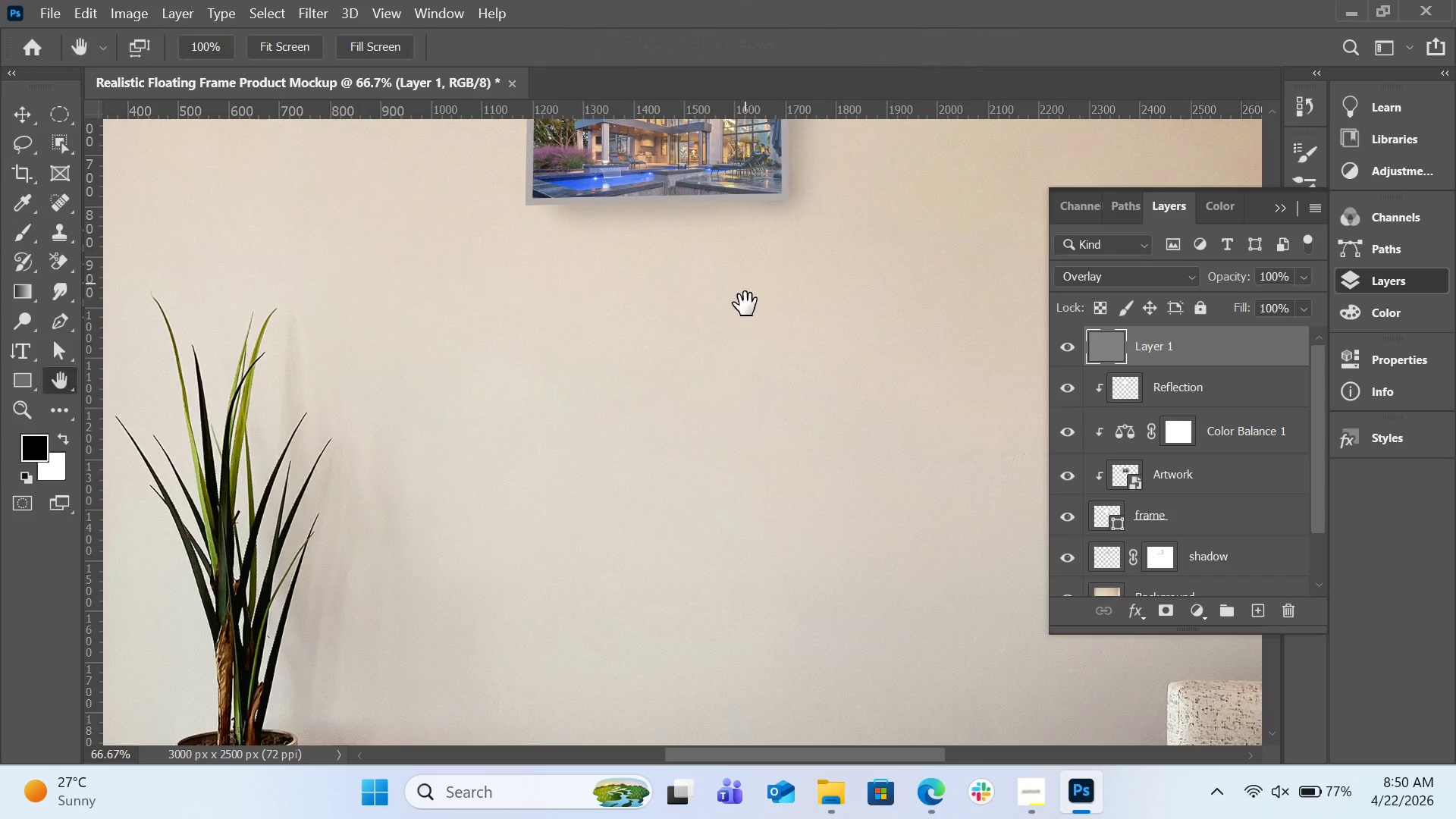 
left_click_drag(start_coordinate=[745, 283], to_coordinate=[751, 434])
 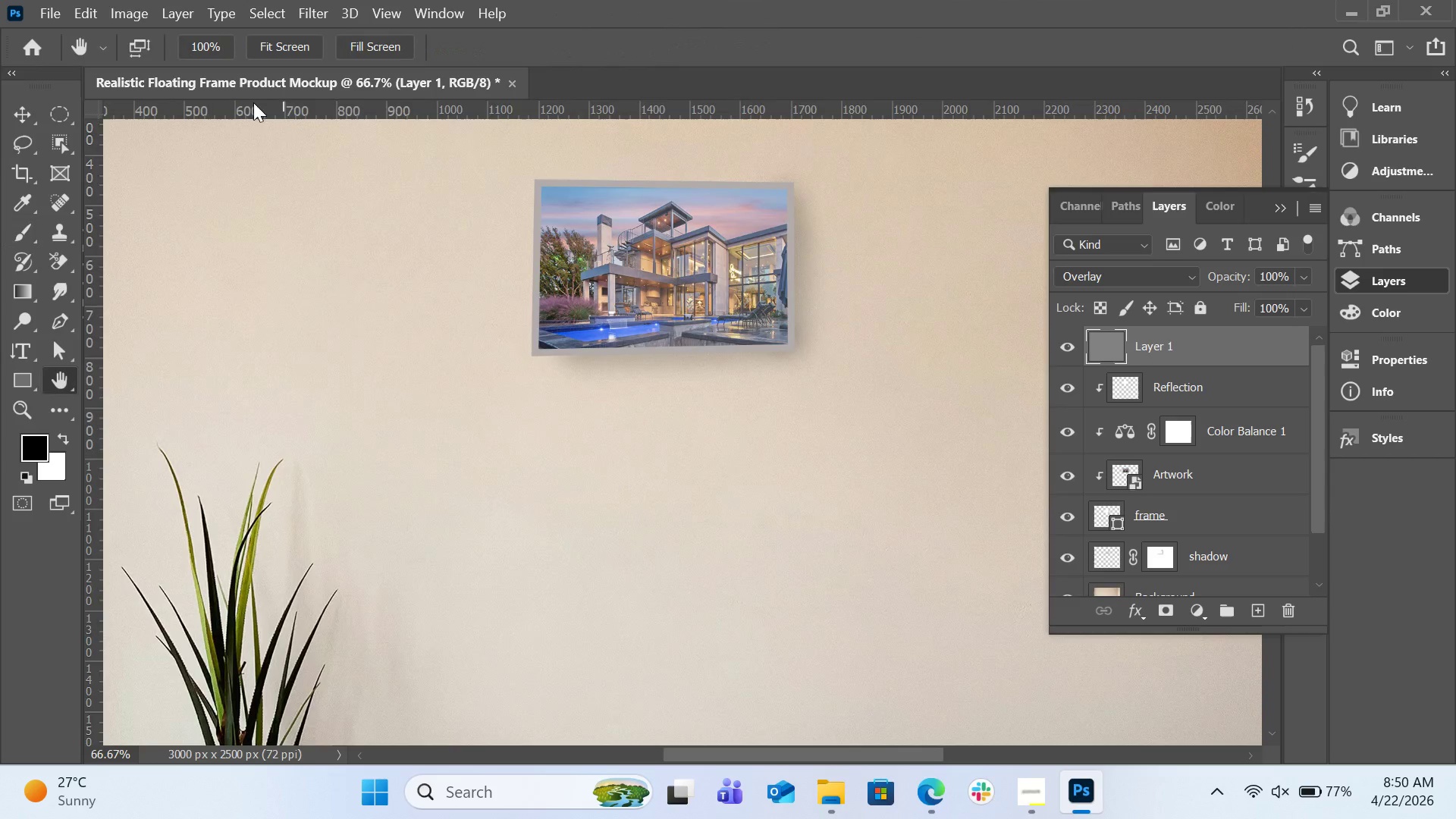 
left_click([58, 11])
 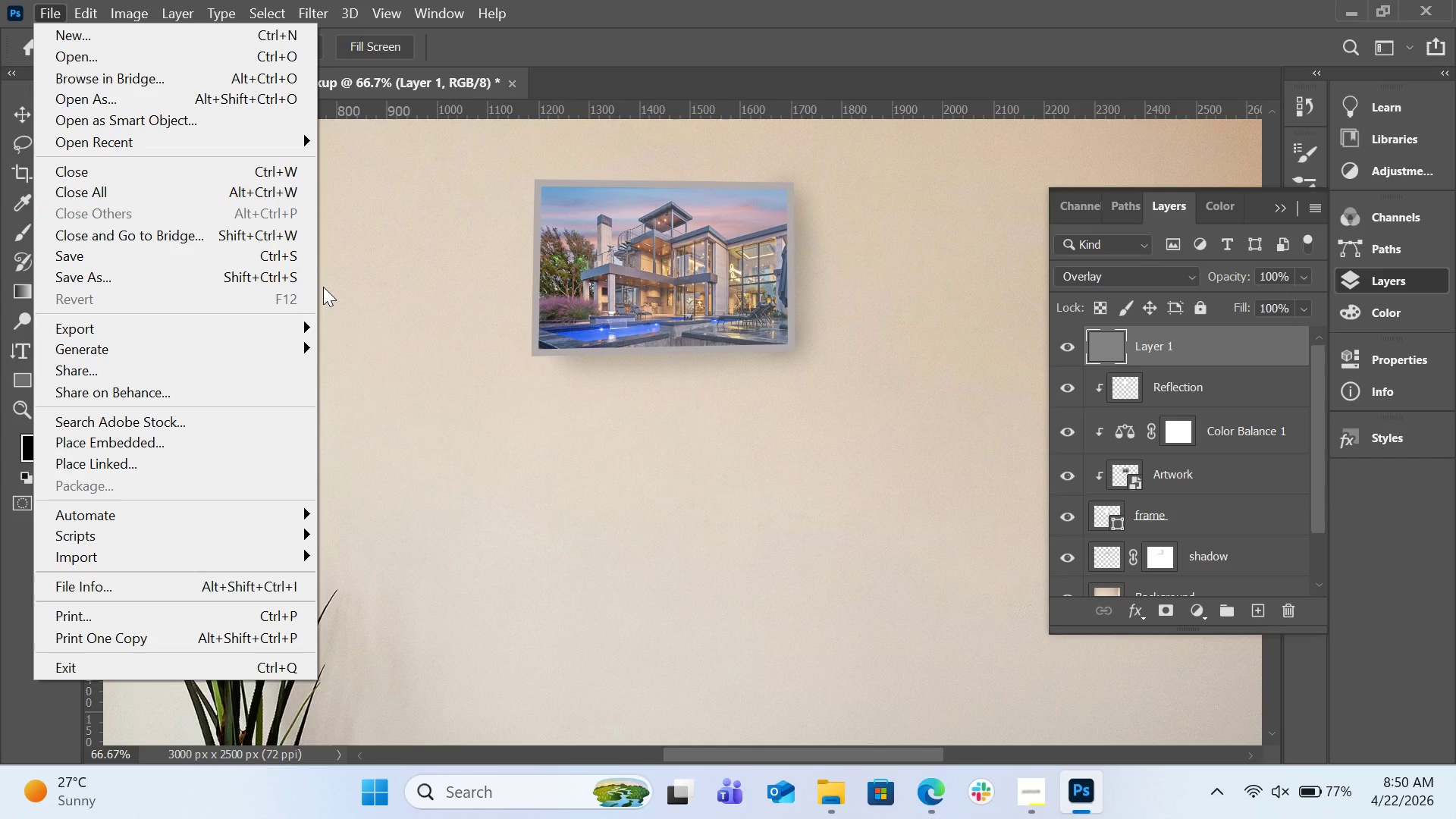 
mouse_move([239, 333])
 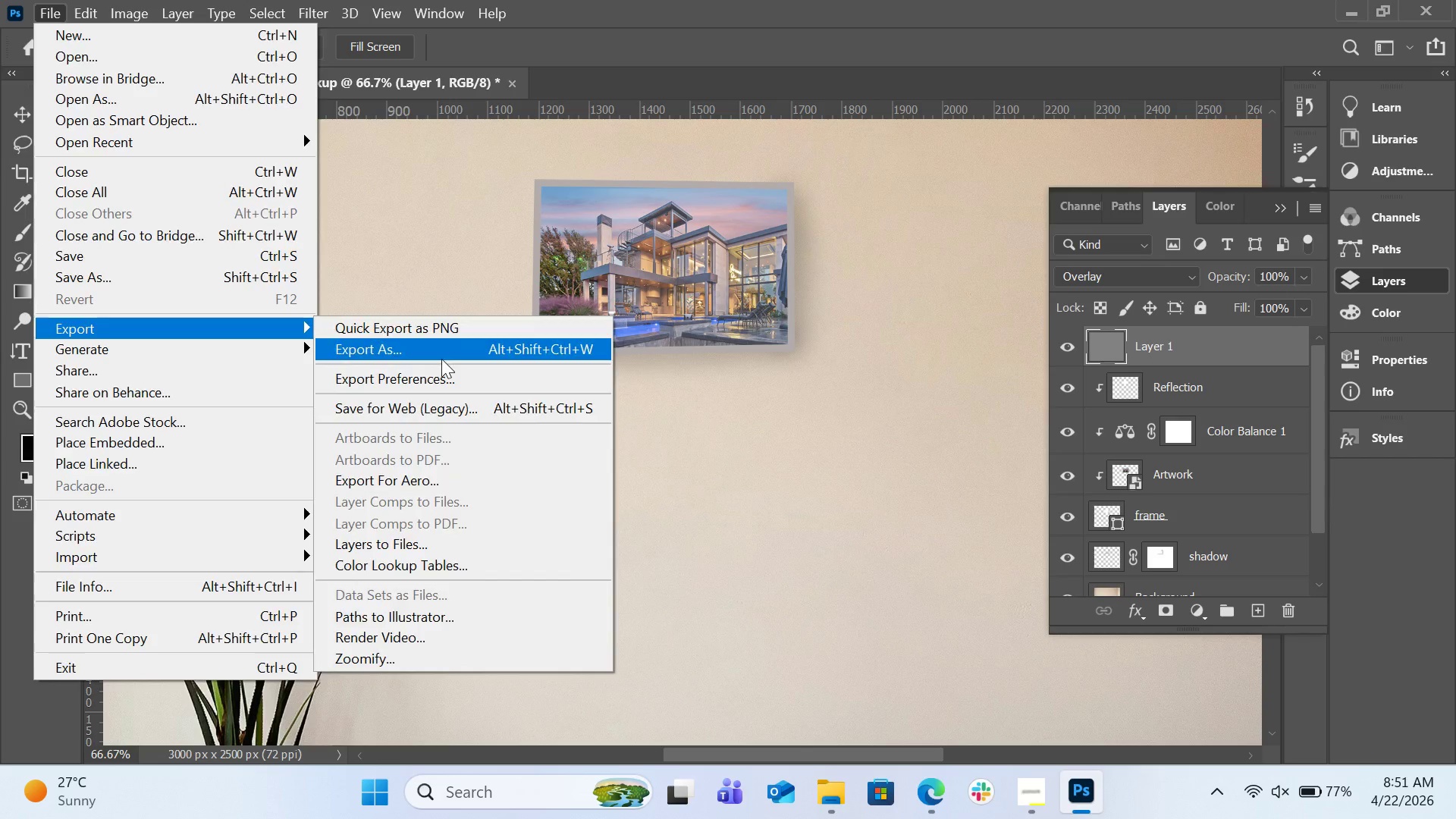 
left_click([441, 359])
 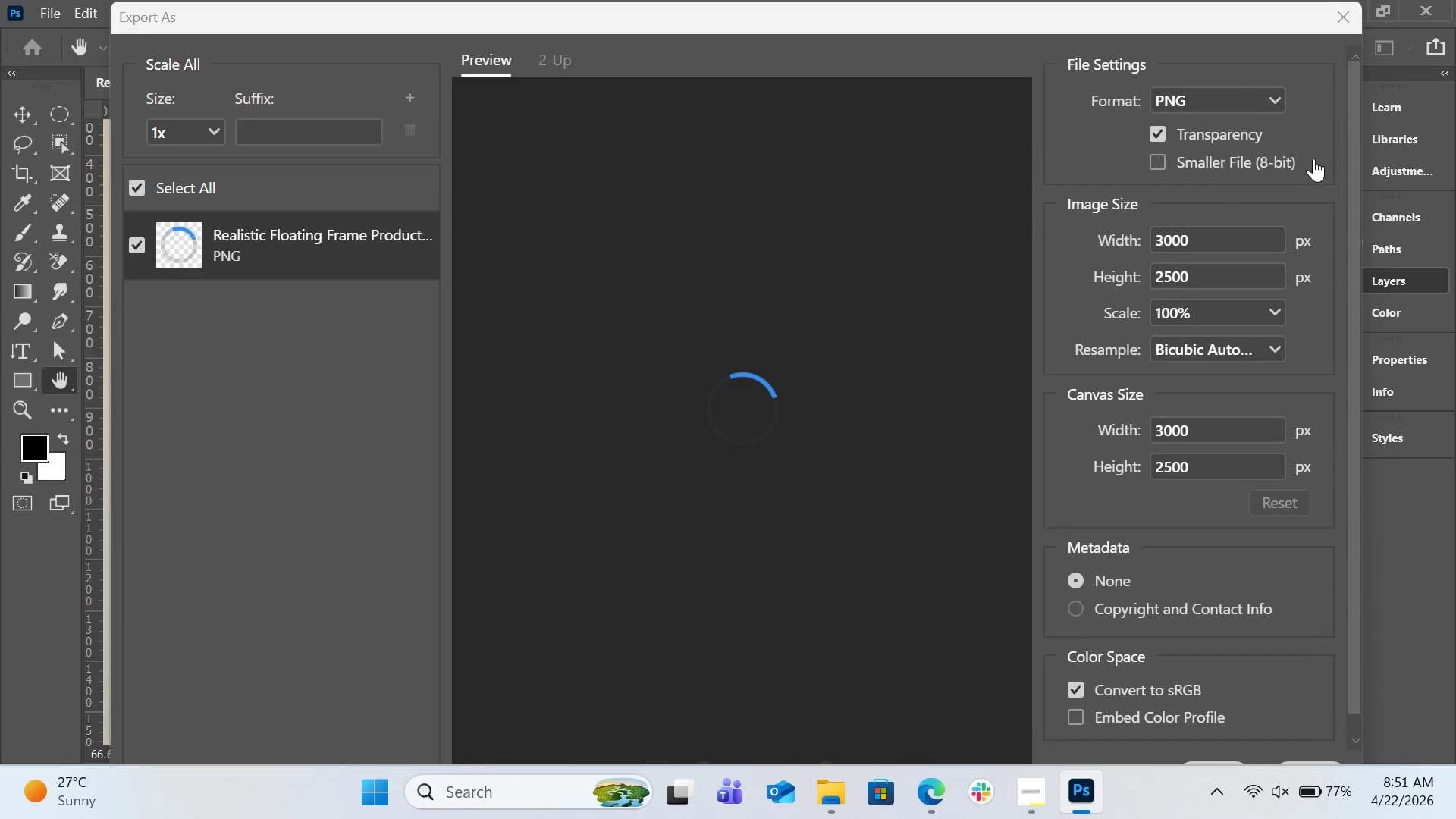 
left_click([1251, 103])
 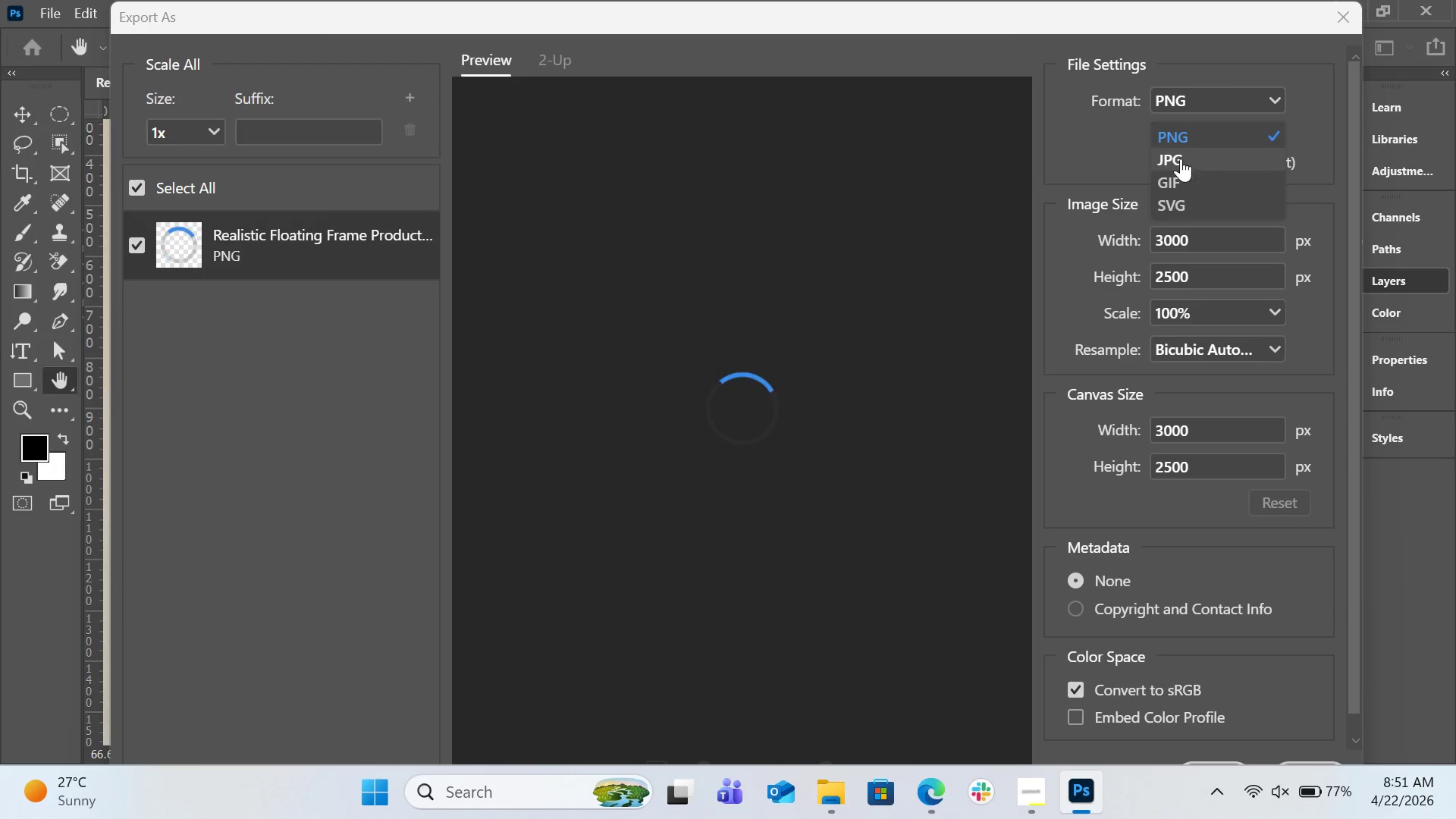 
left_click([1181, 158])
 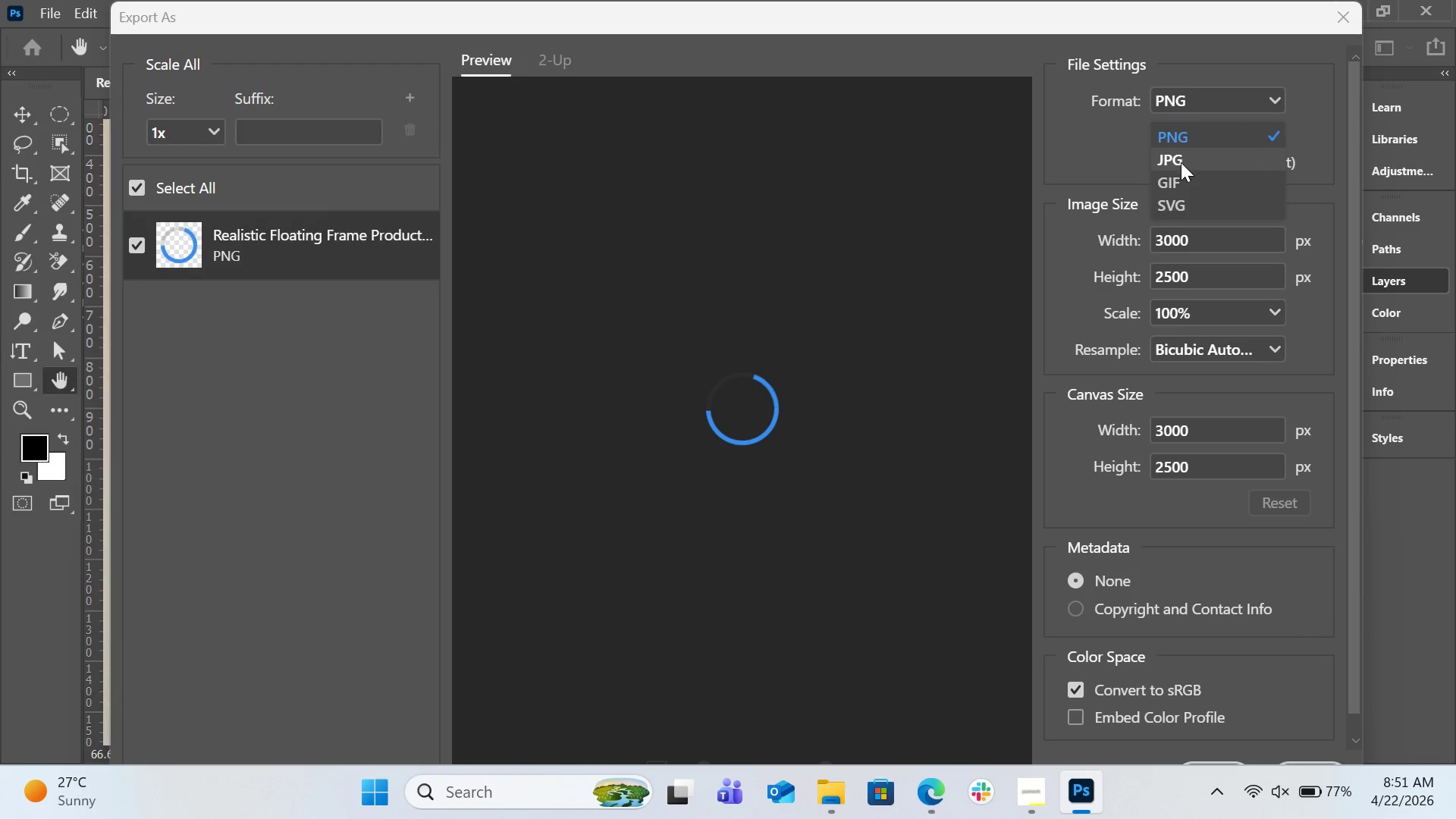 
mouse_move([1199, 156])
 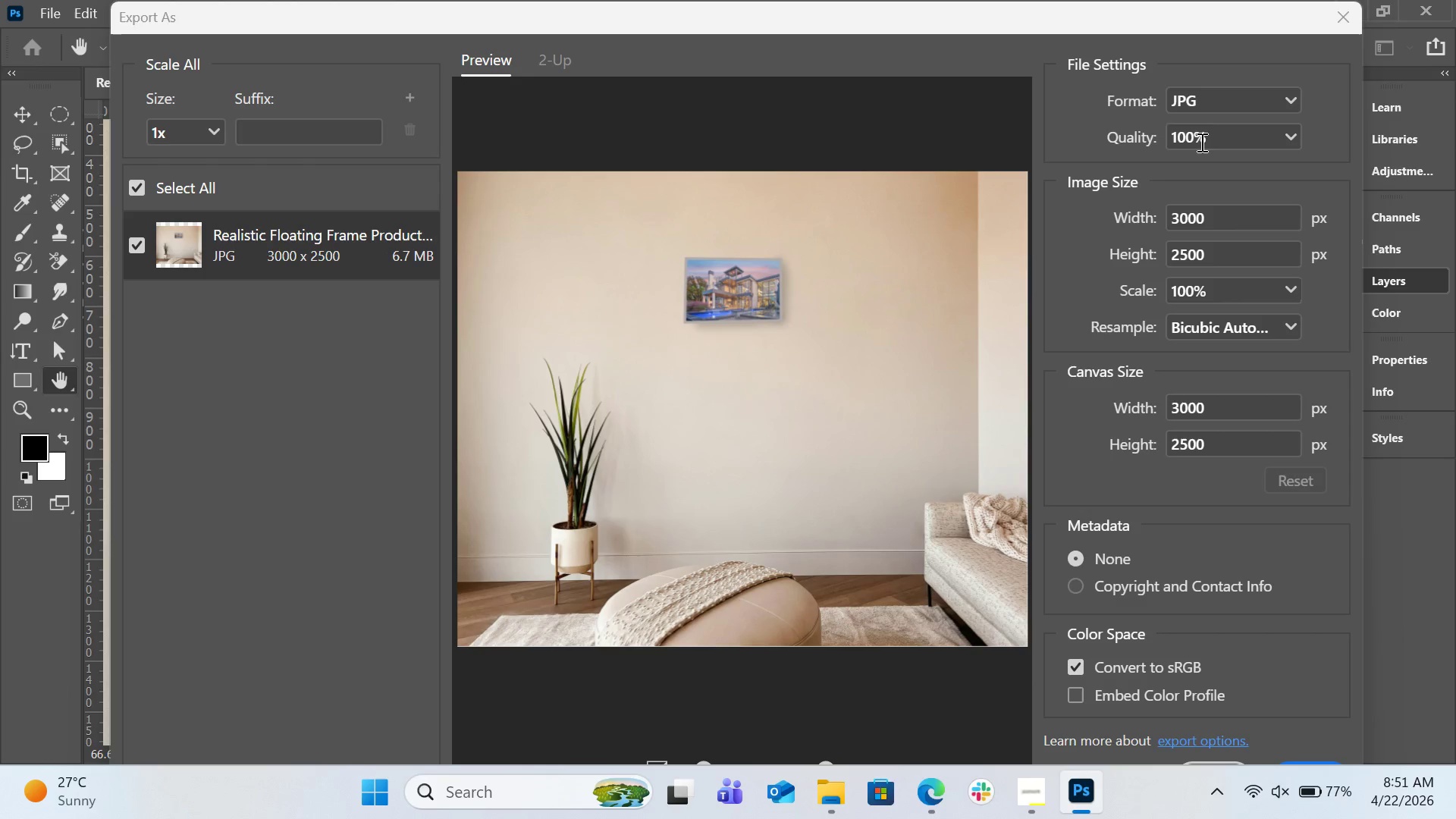 
left_click([1194, 142])
 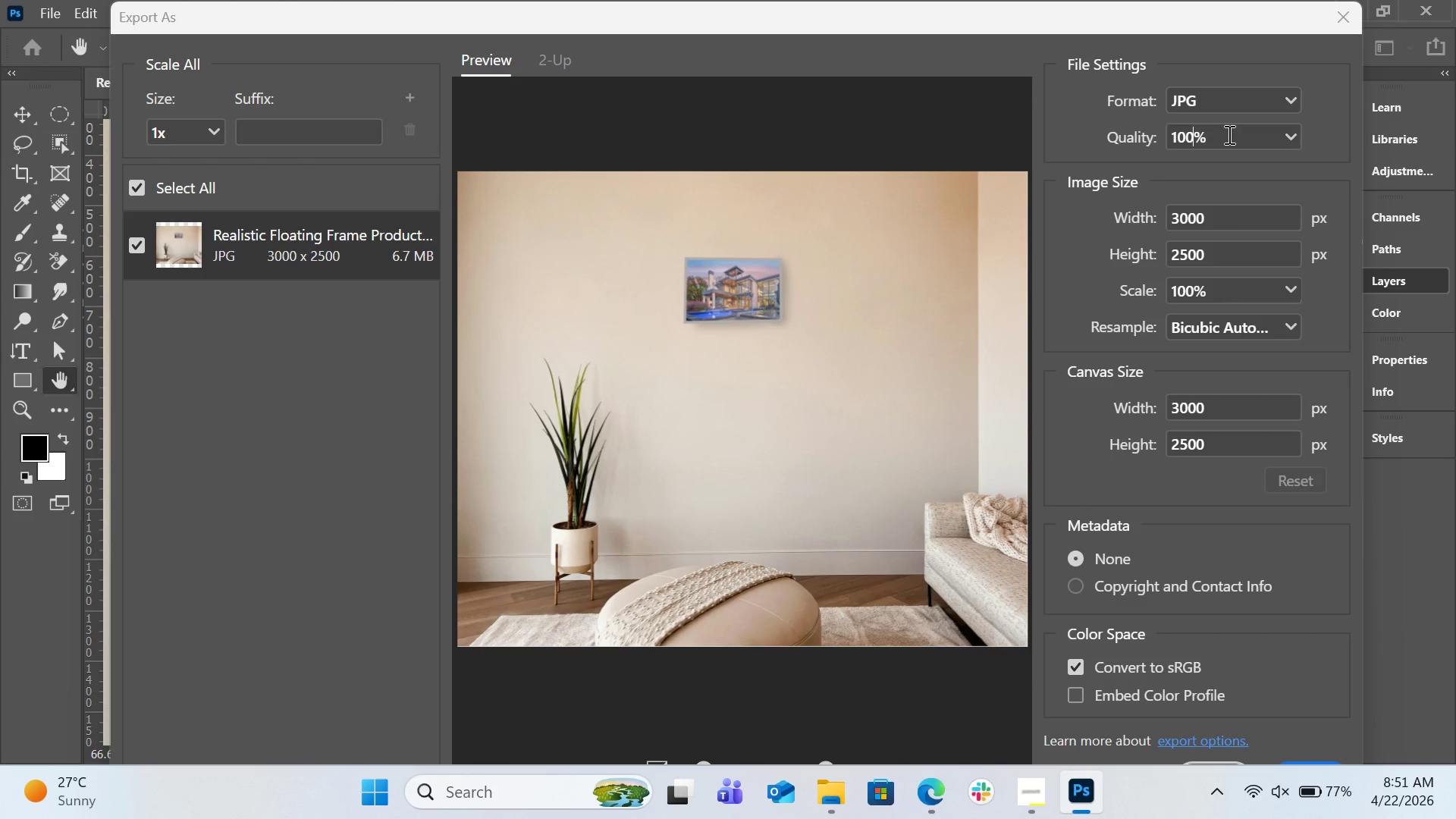 
key(Backspace)
key(Backspace)
key(Backspace)
type(90)
 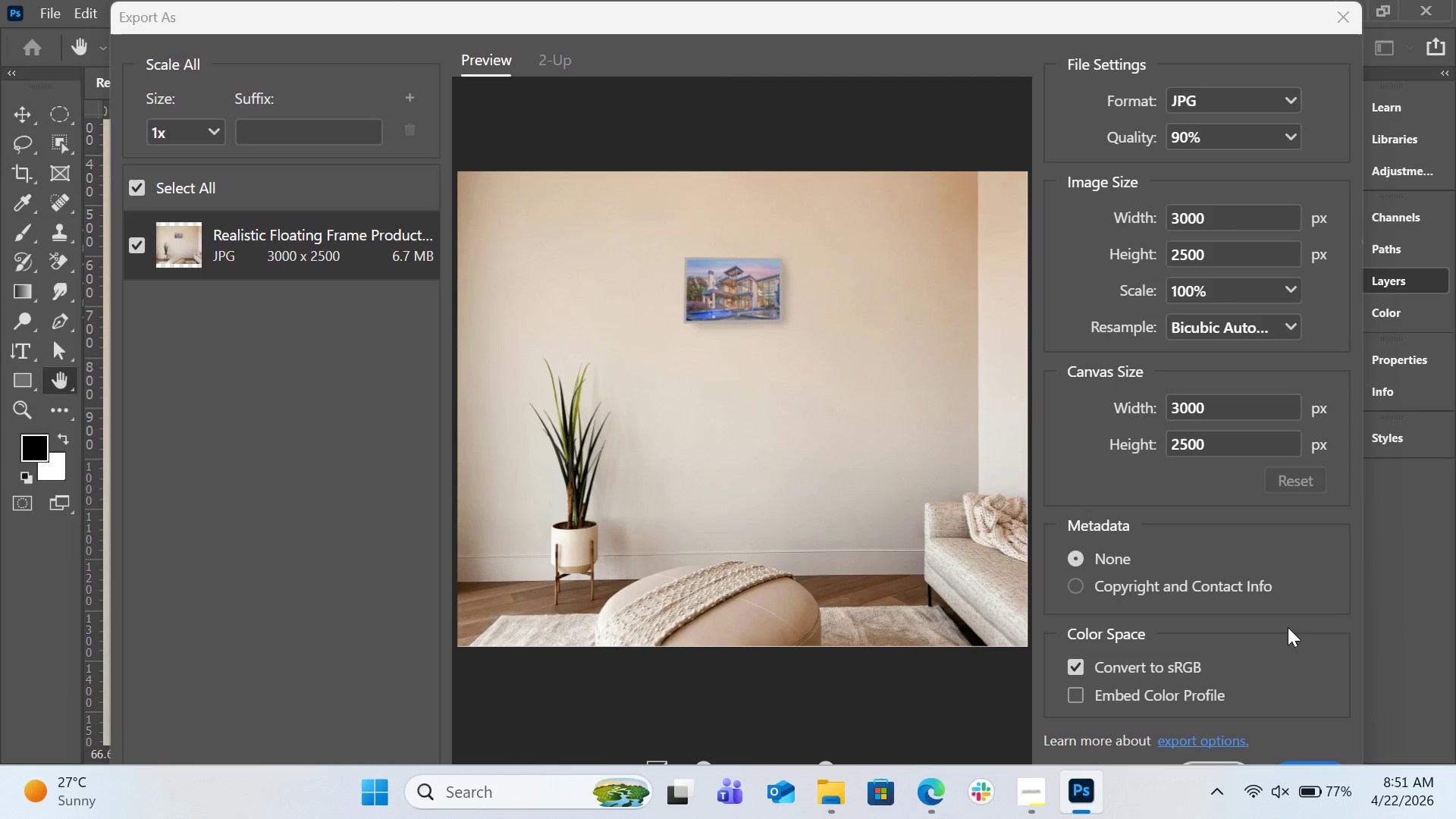 
wait(5.11)
 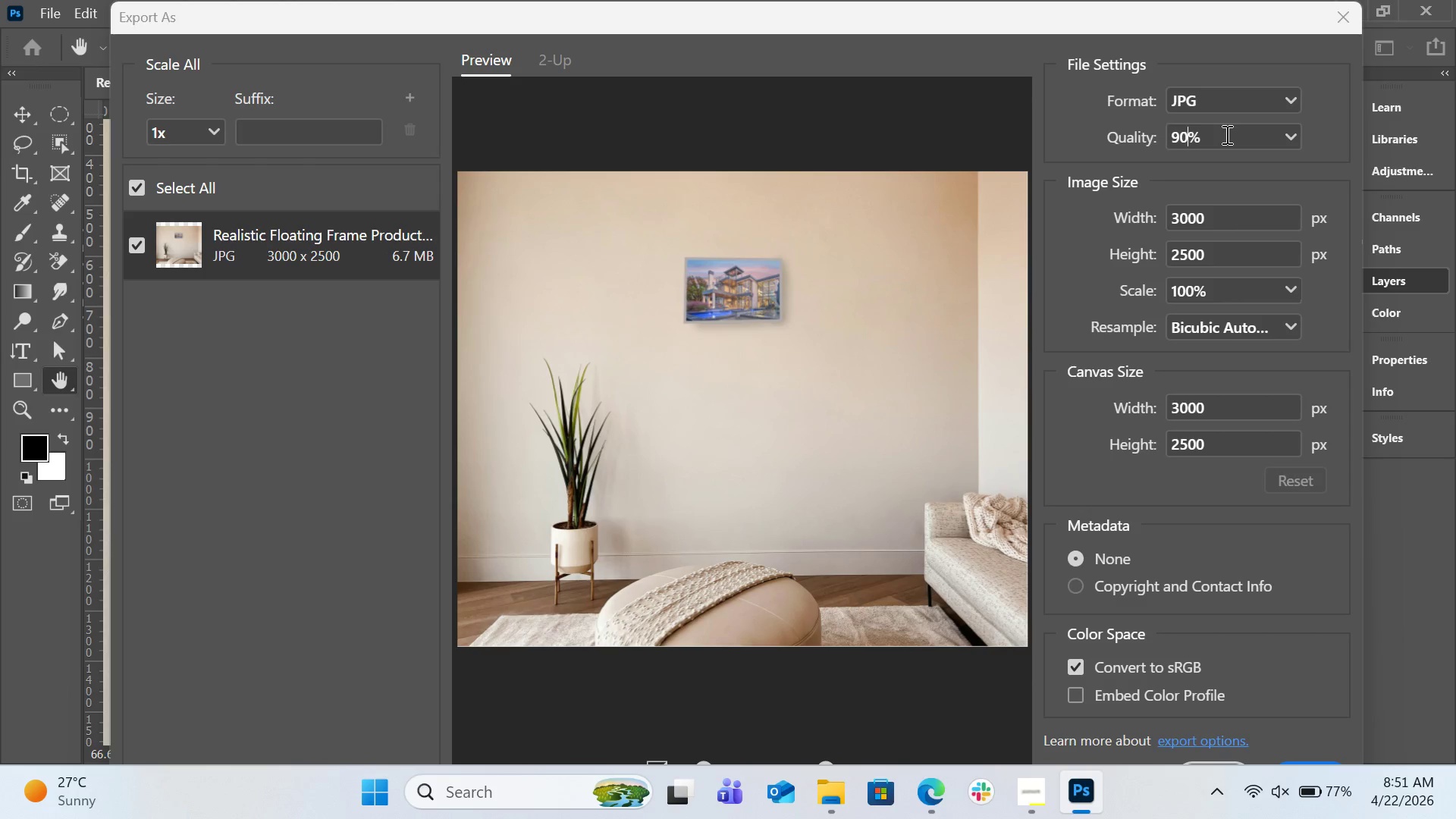 
left_click_drag(start_coordinate=[1239, 18], to_coordinate=[1214, 56])
 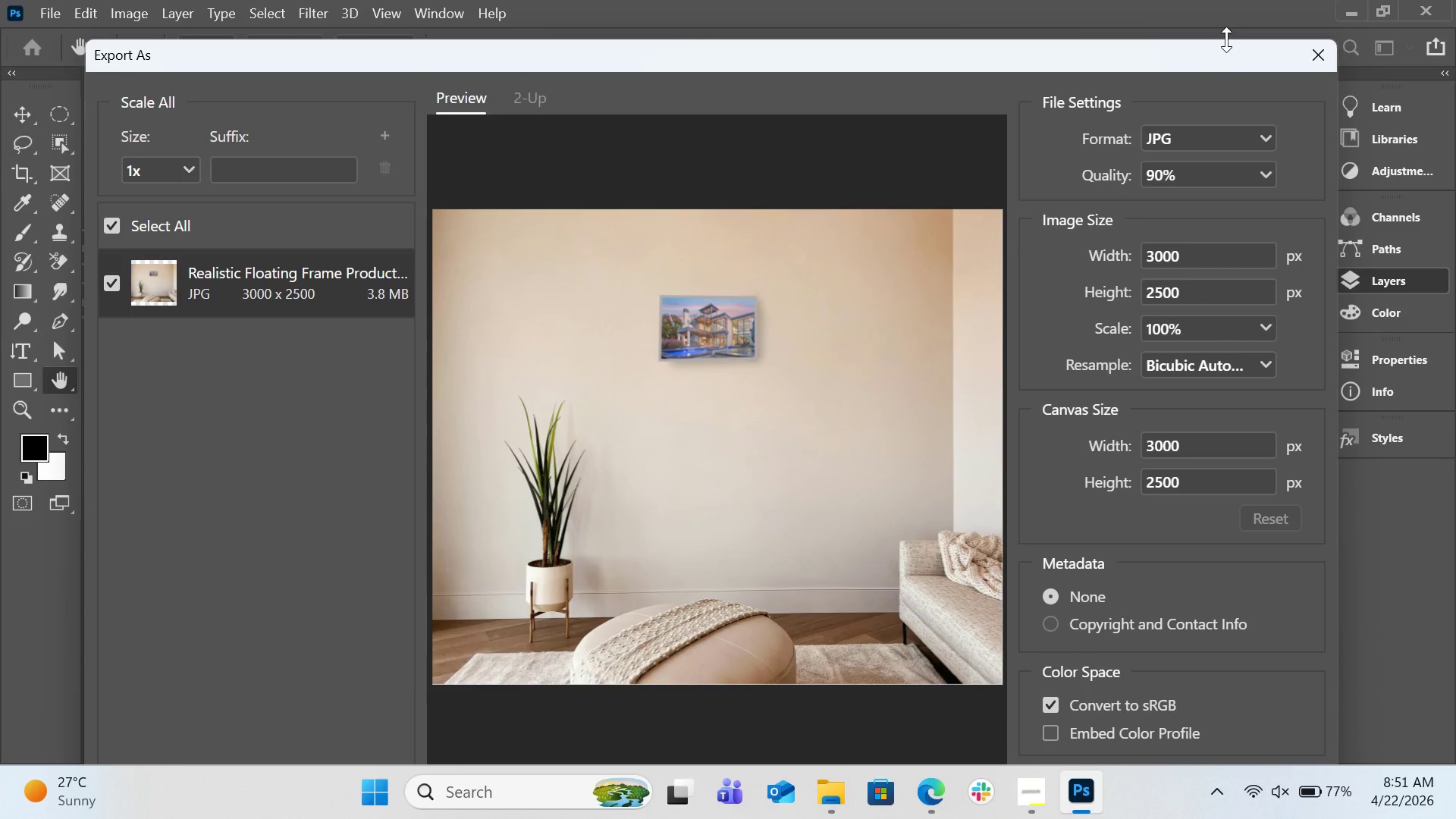 
left_click_drag(start_coordinate=[1226, 39], to_coordinate=[1234, 107])
 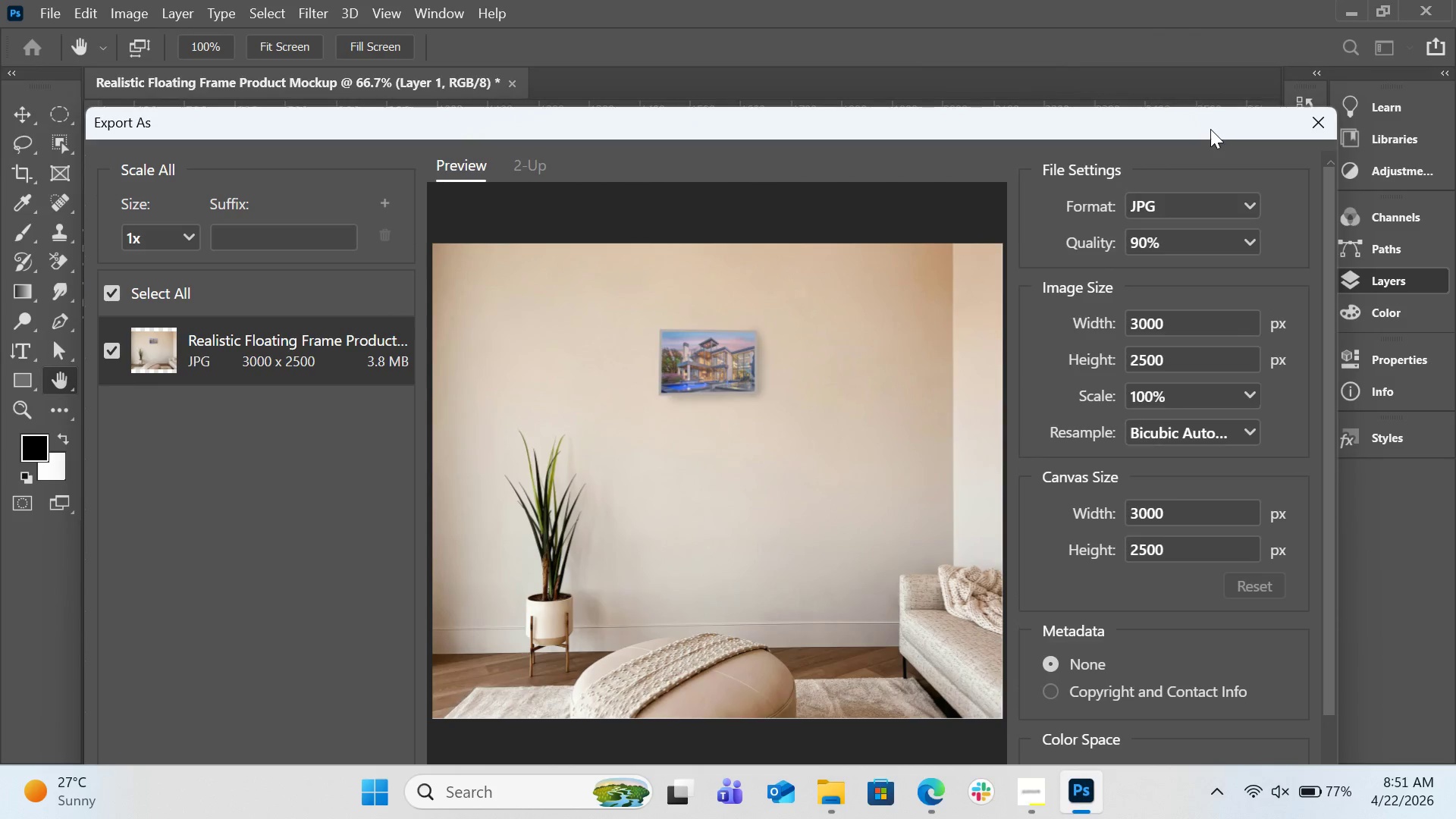 
left_click_drag(start_coordinate=[1210, 129], to_coordinate=[1207, 29])
 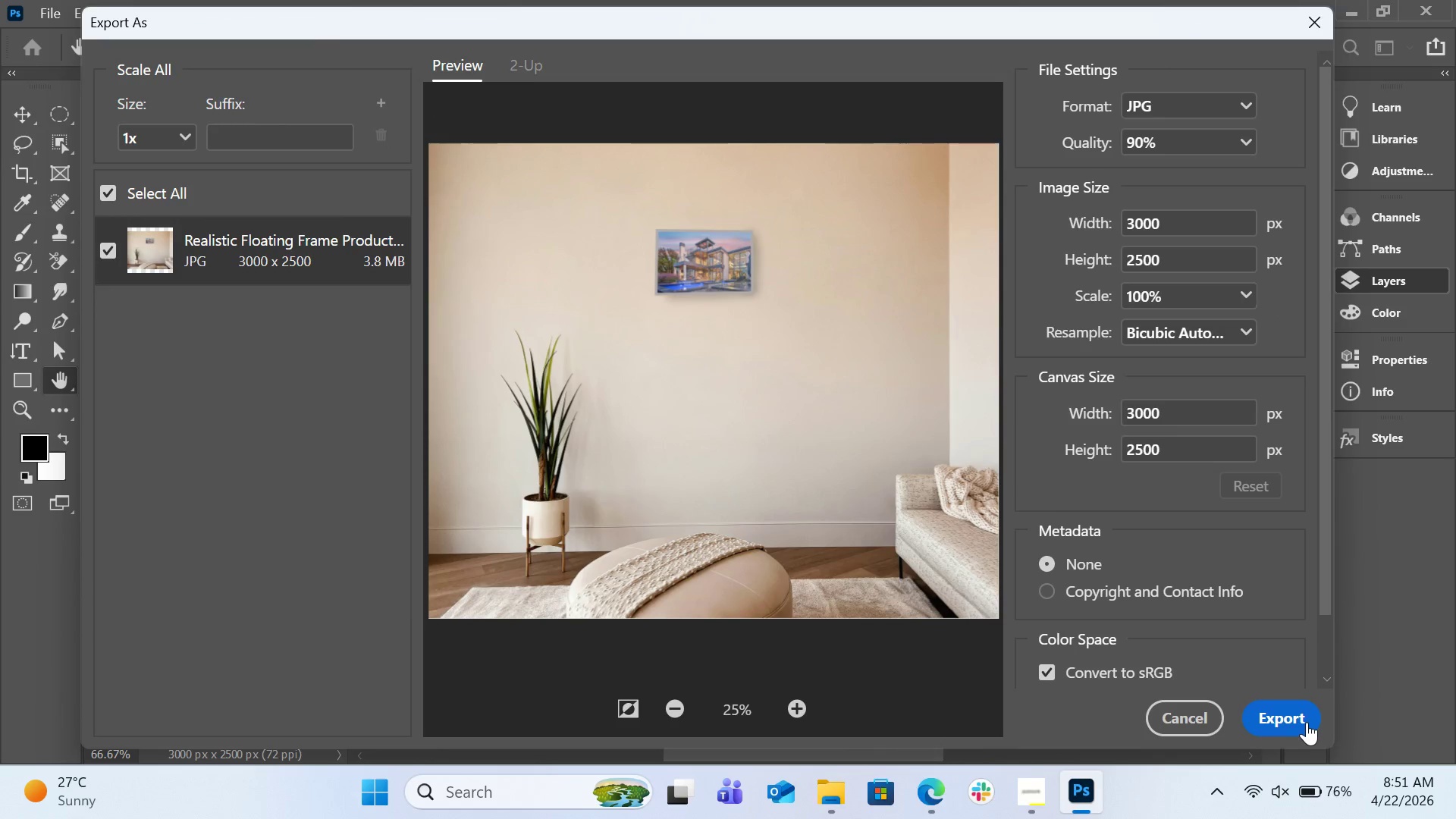 
wait(7.28)
 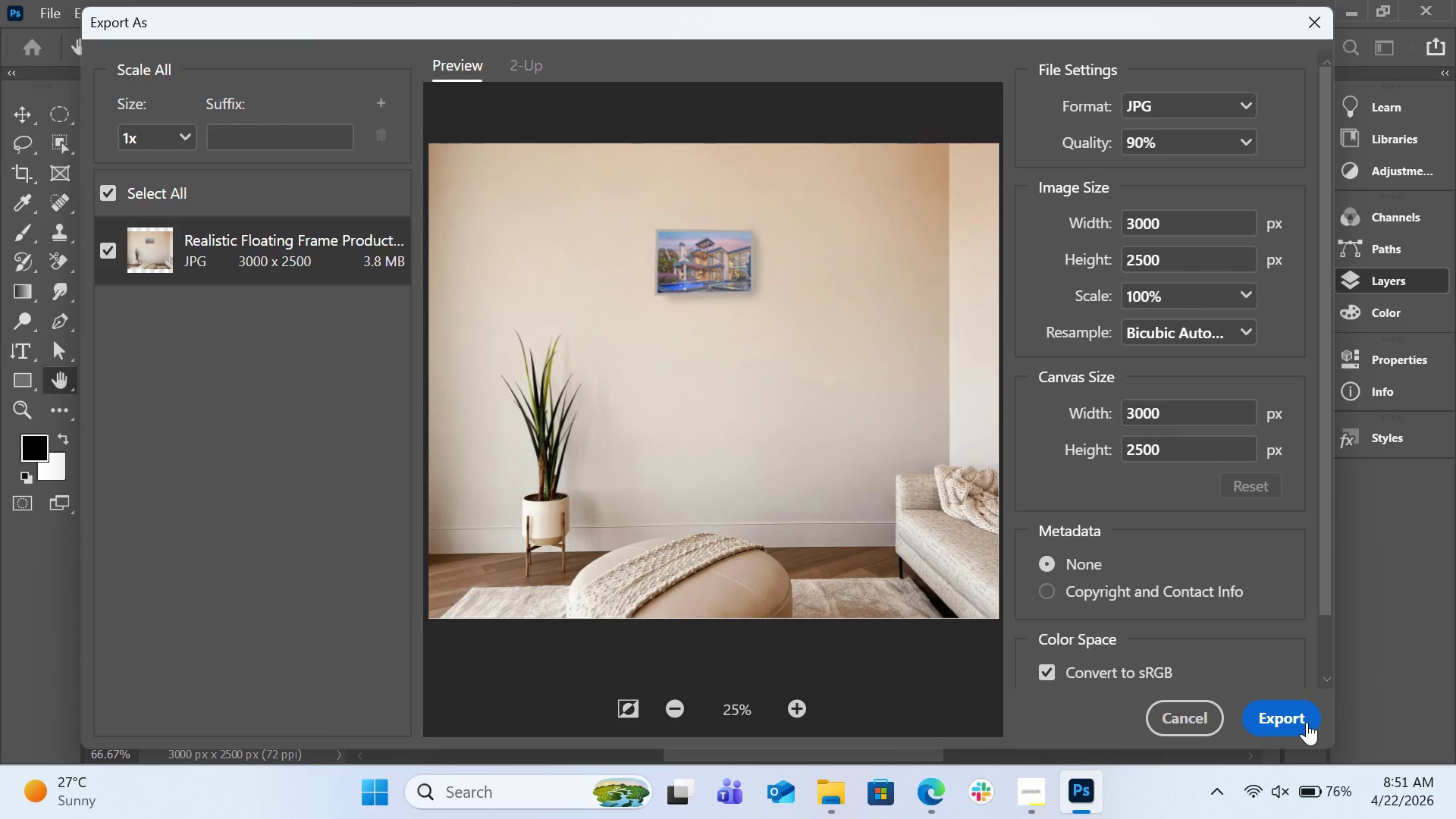 
left_click([1304, 719])
 